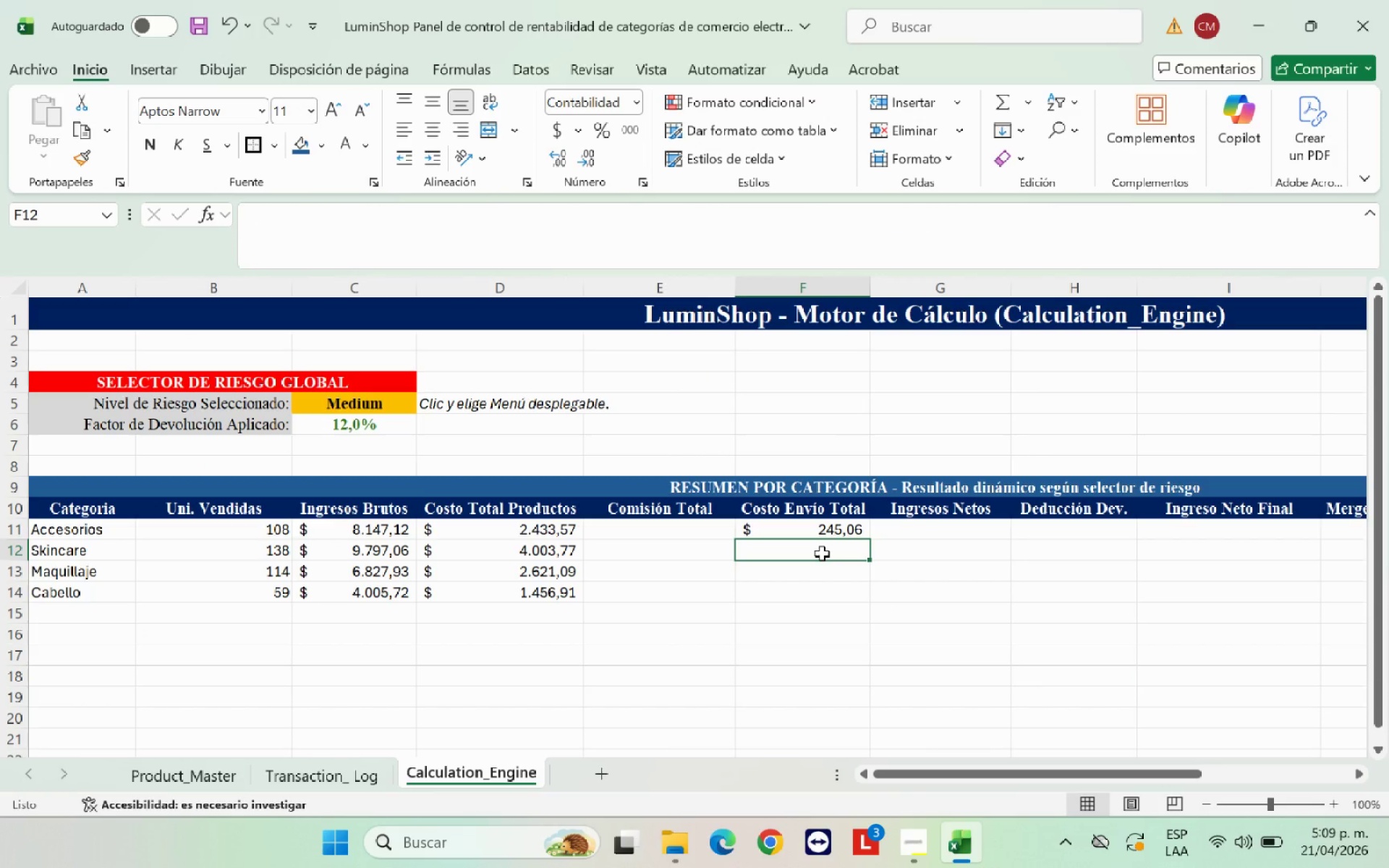 
double_click([826, 530])
 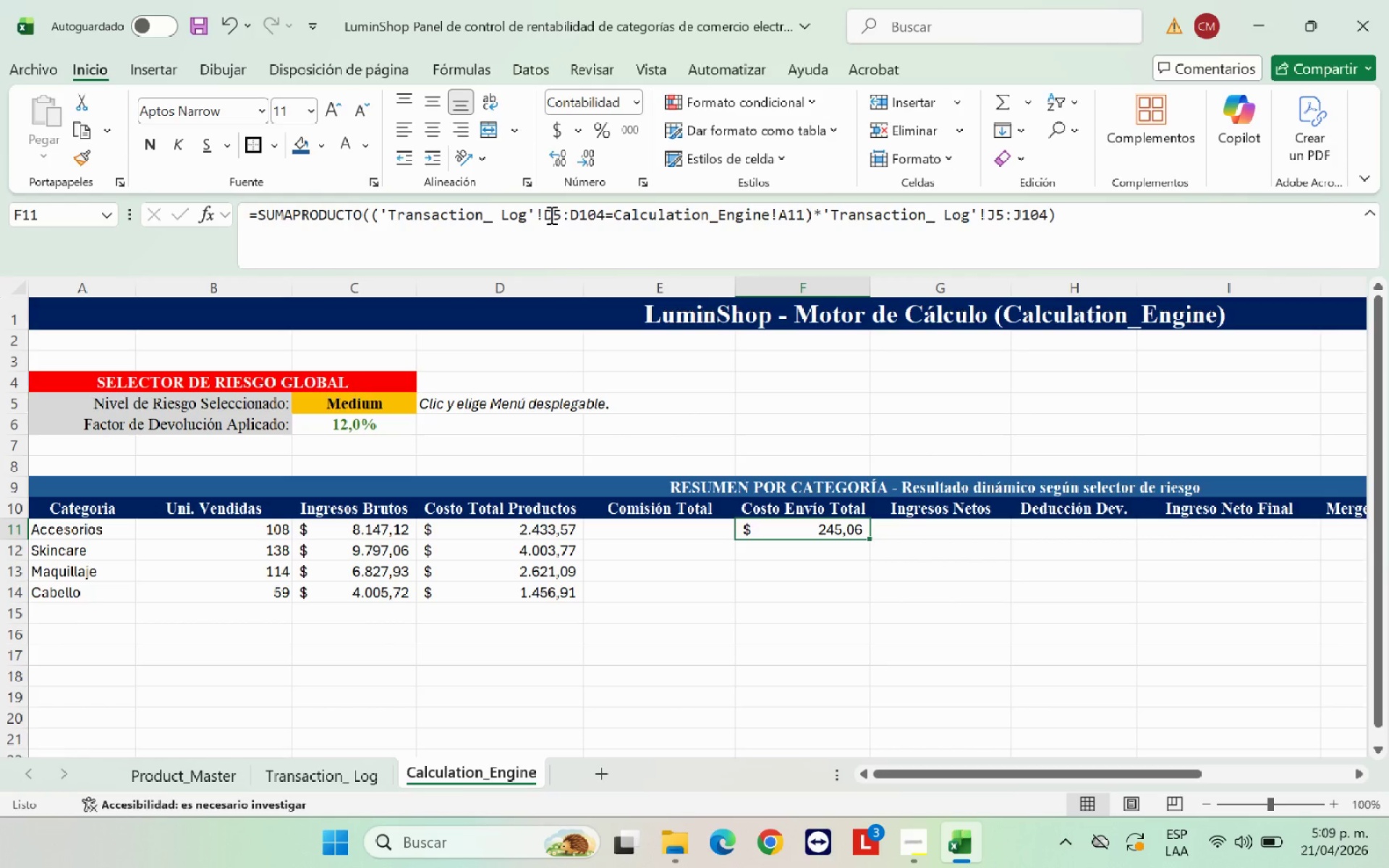 
left_click([550, 215])
 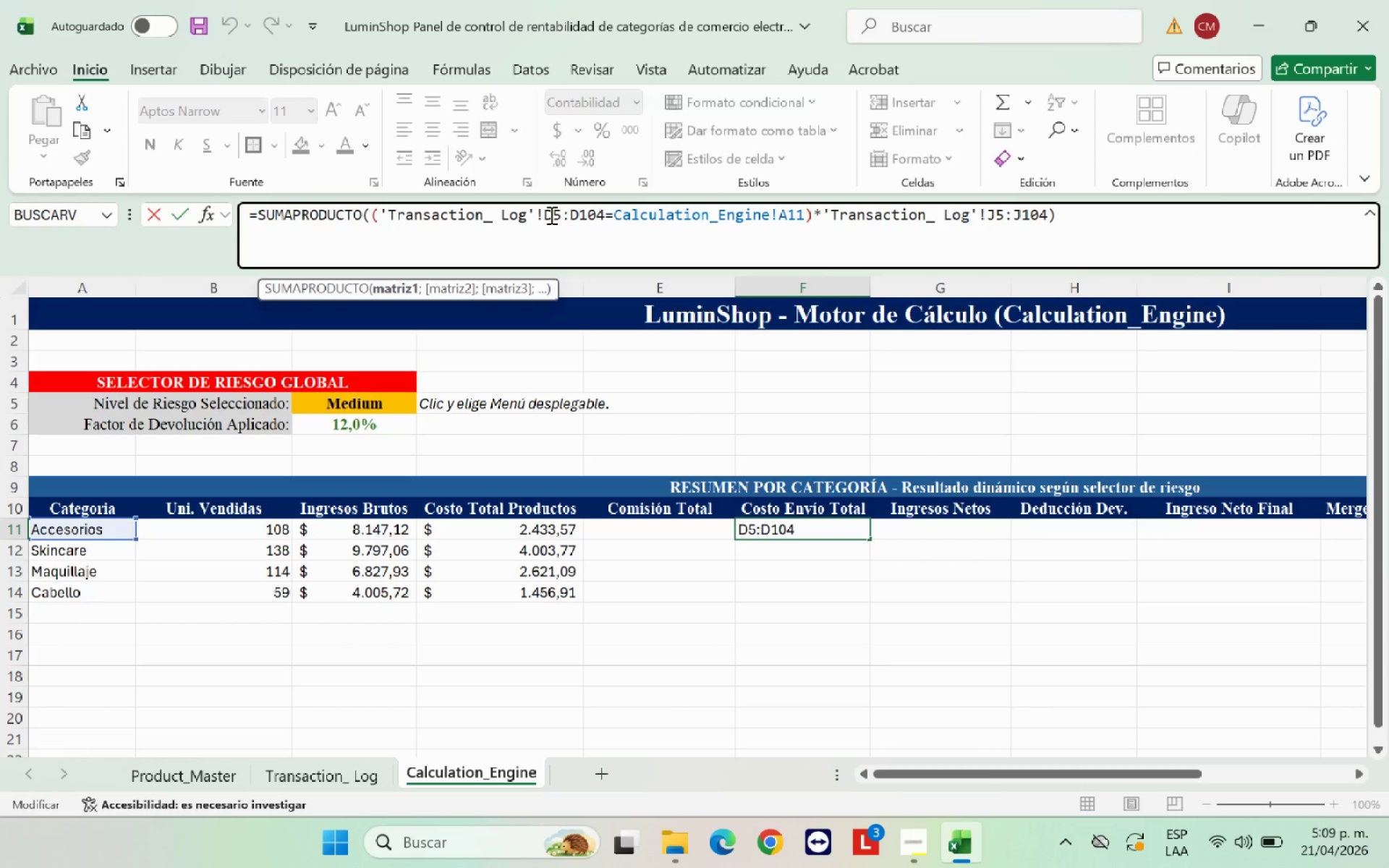 
key(Shift+4)
 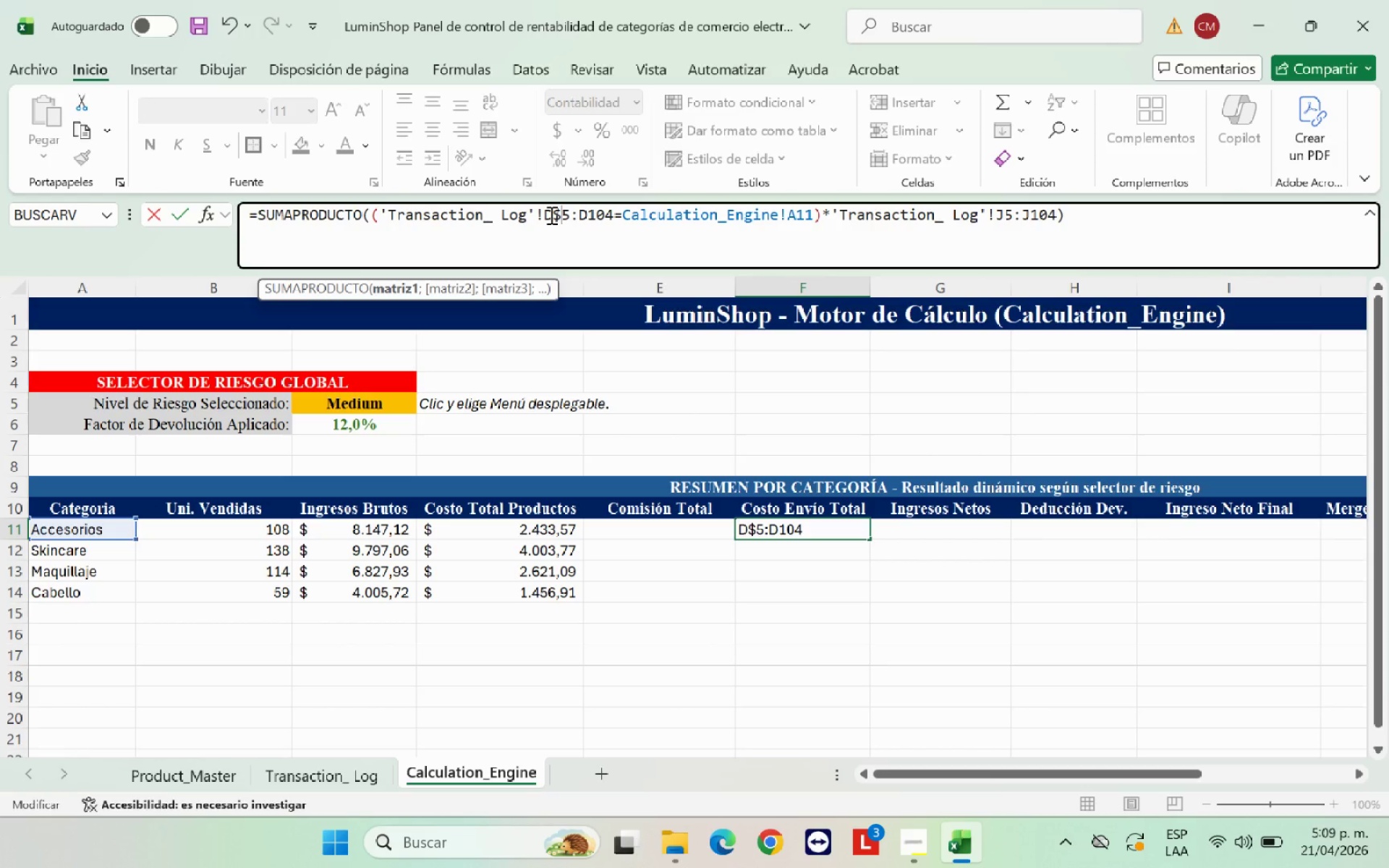 
key(ArrowLeft)
 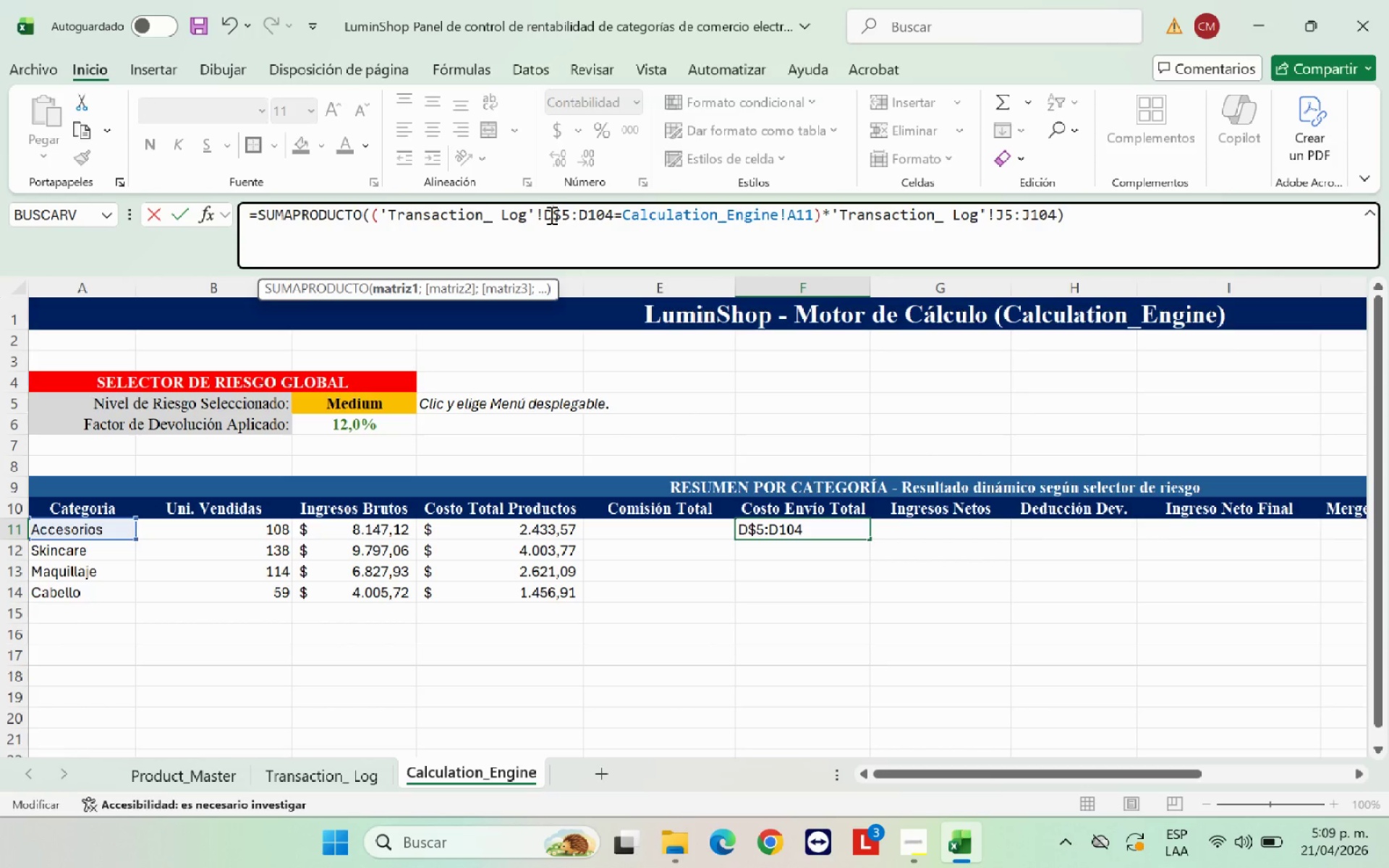 
key(ArrowLeft)
 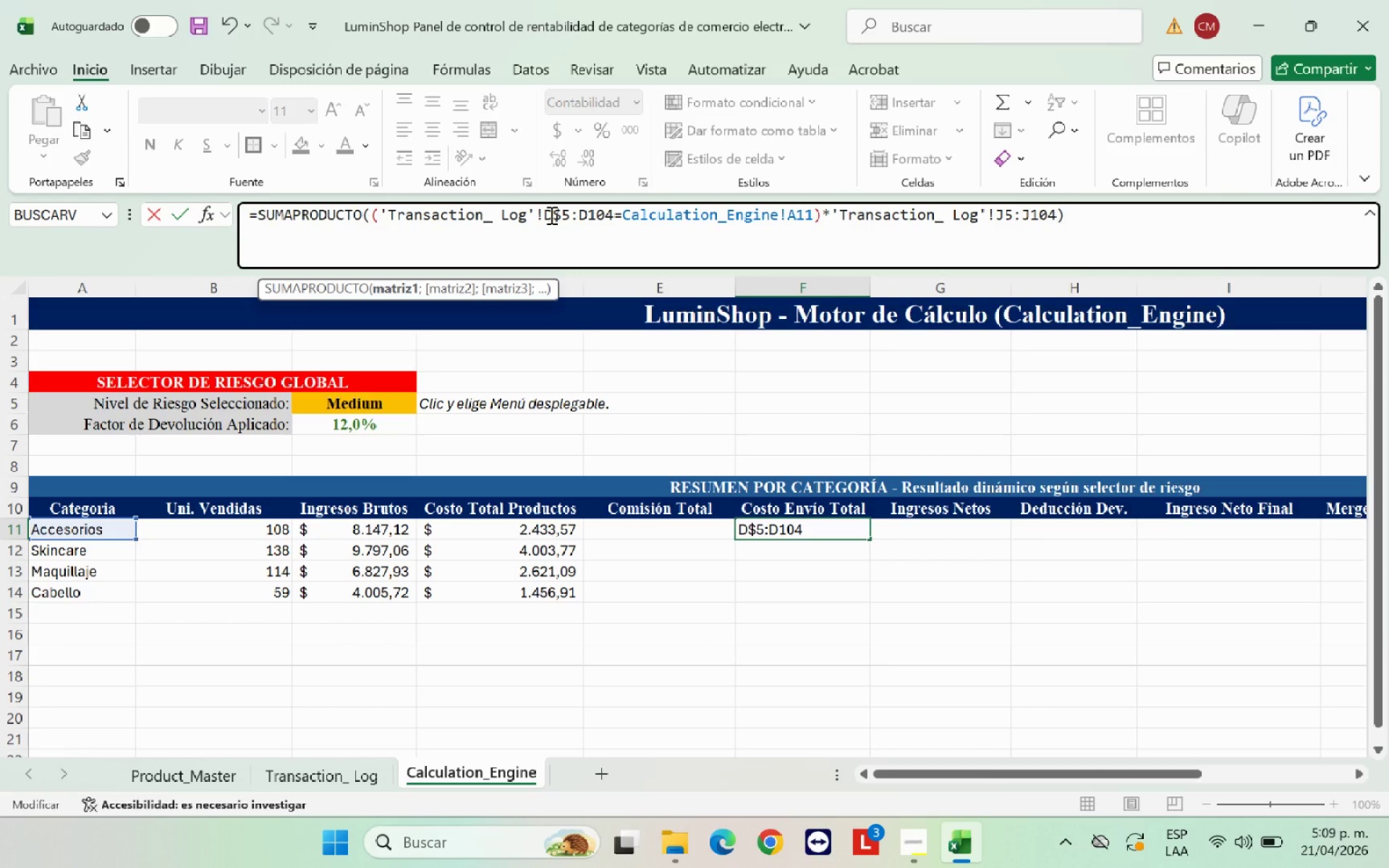 
key(Shift+4)
 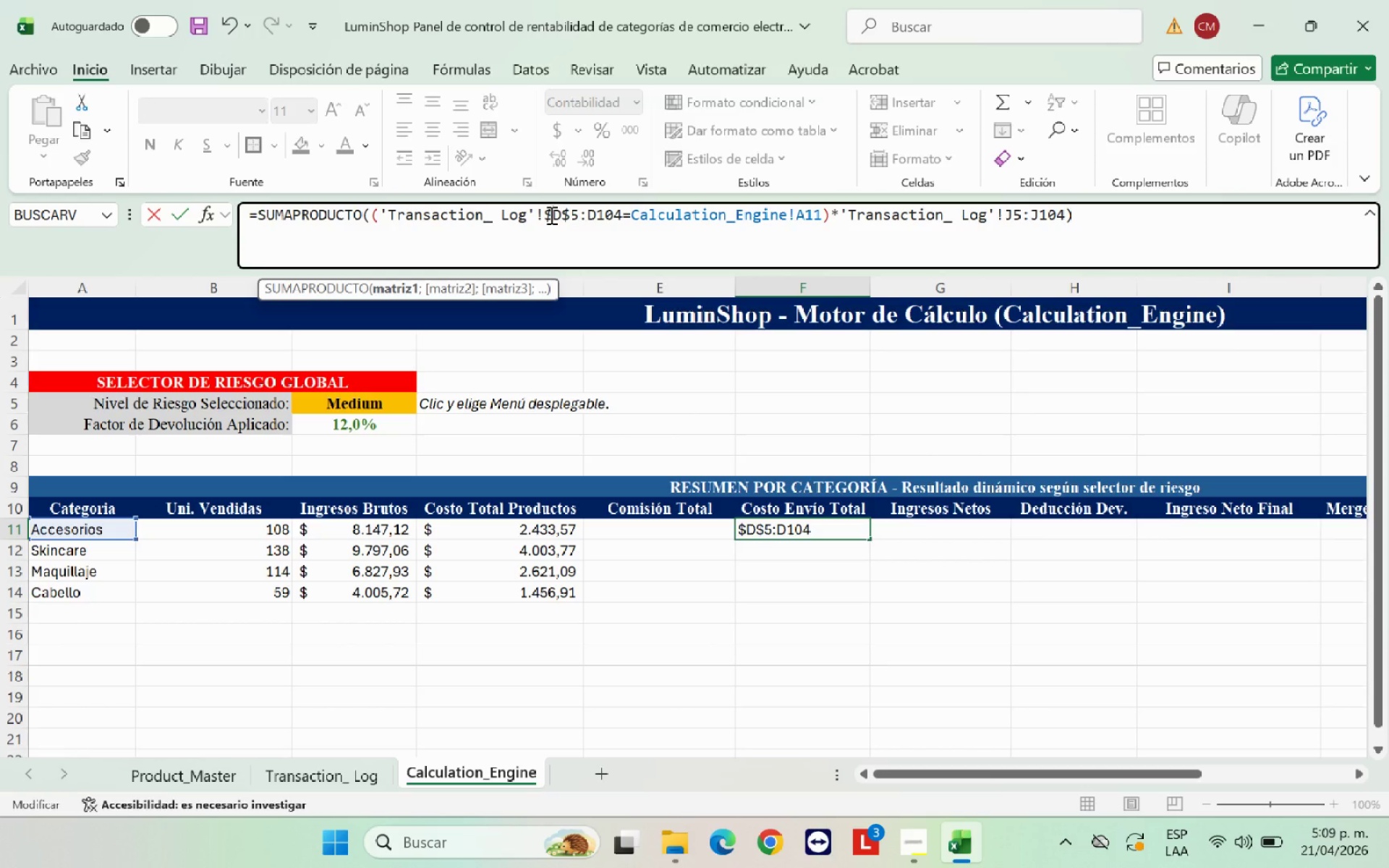 
key(ArrowRight)
 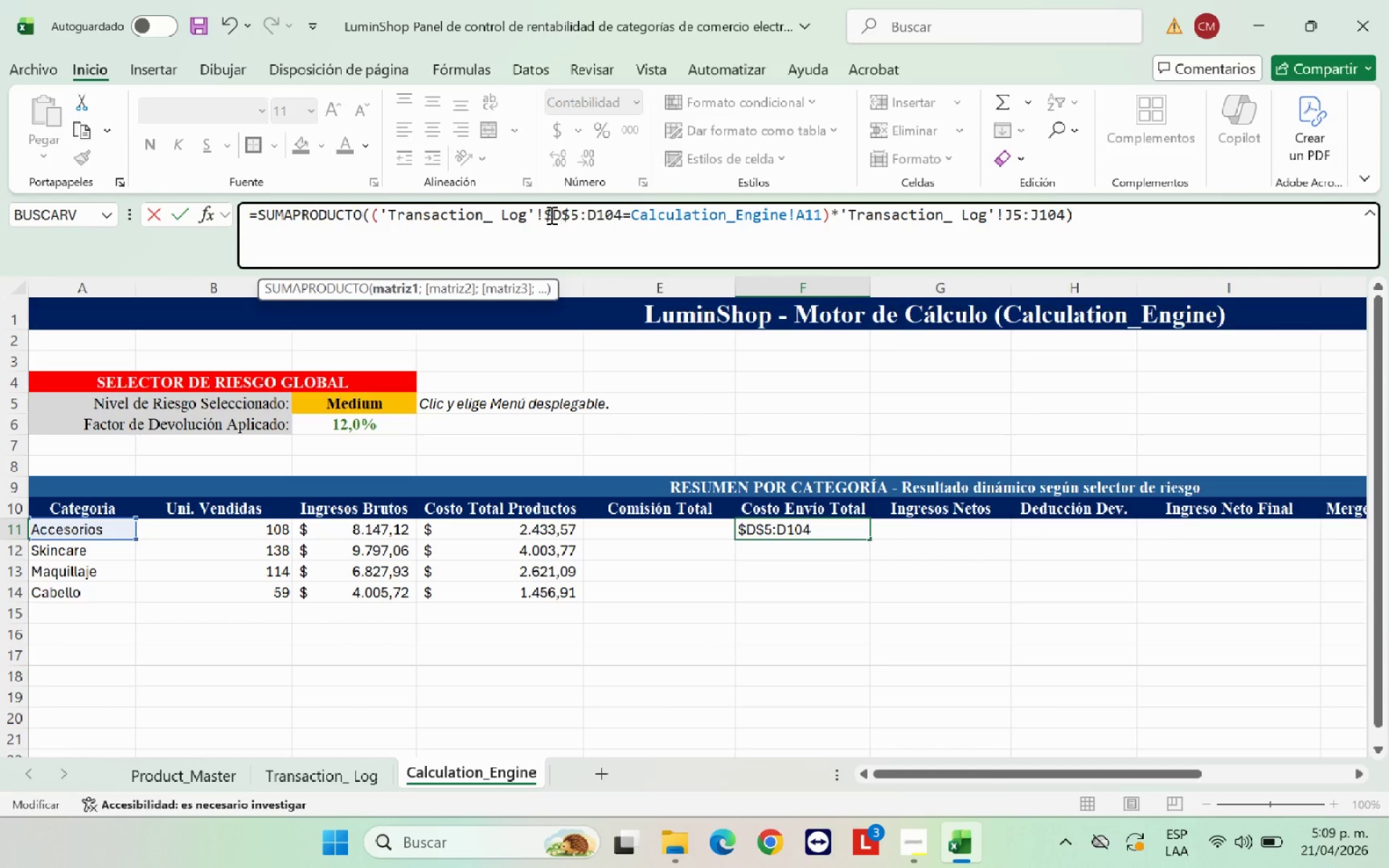 
key(ArrowRight)
 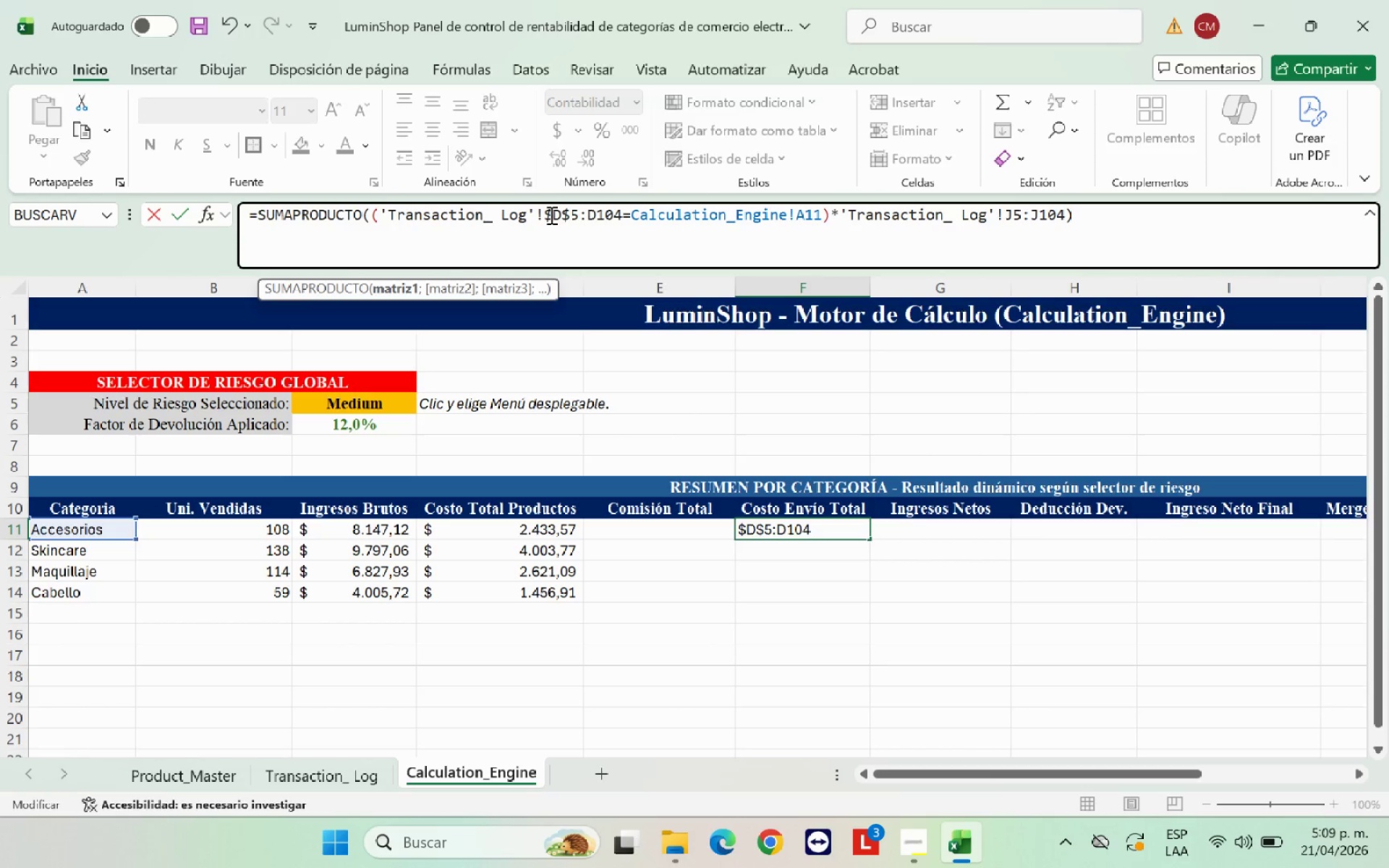 
key(ArrowRight)
 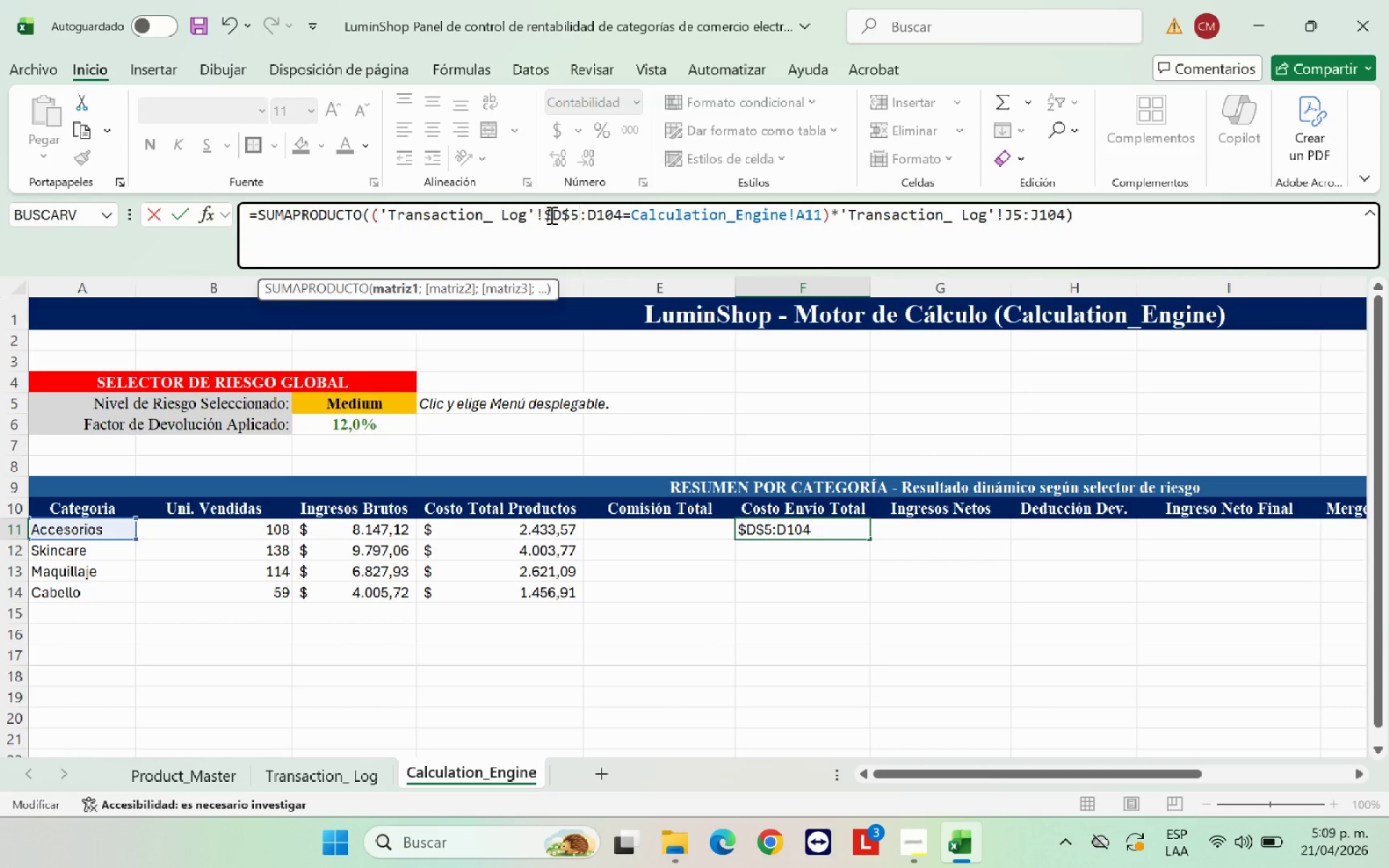 
key(ArrowRight)
 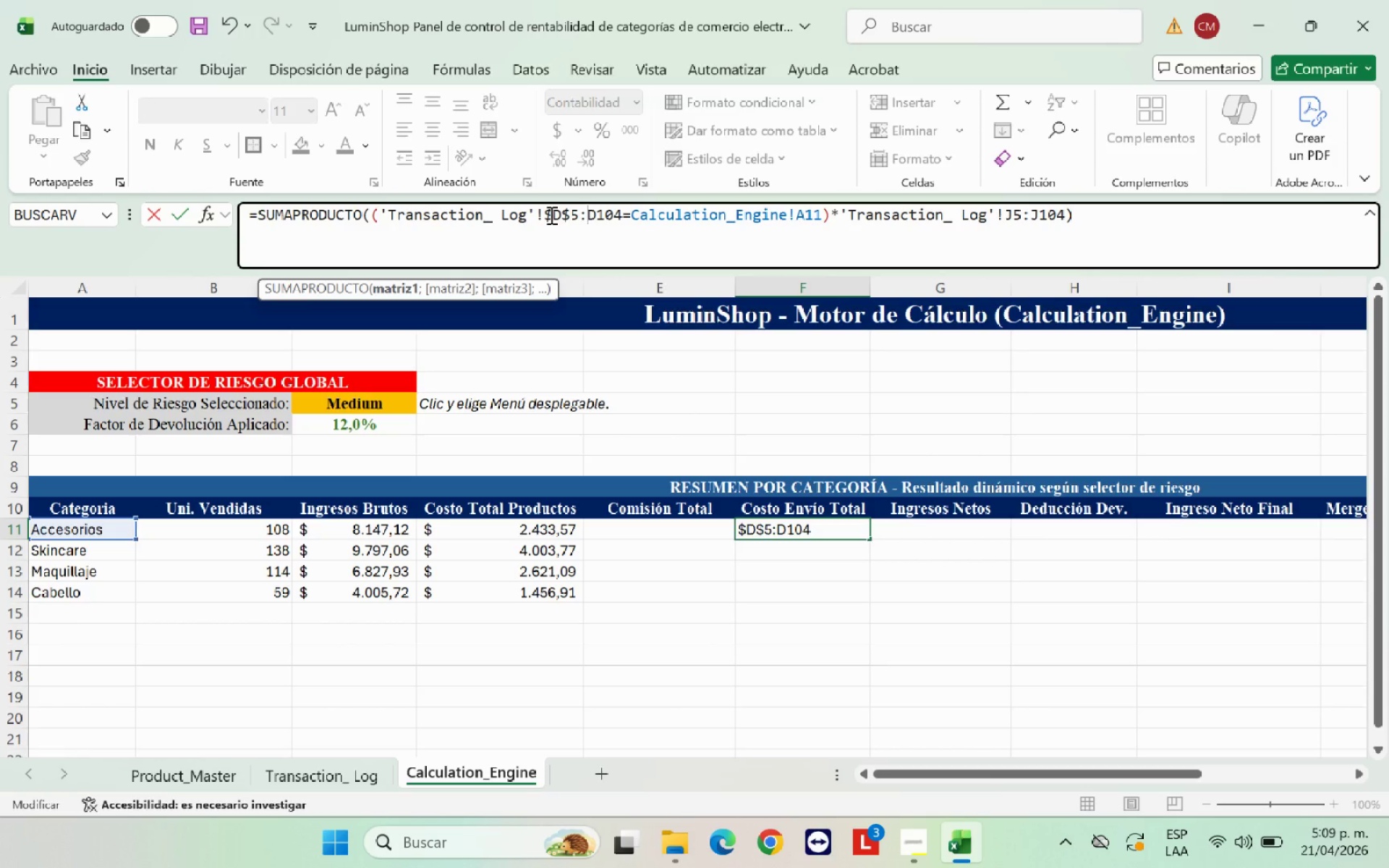 
key(Shift+ShiftRight)
 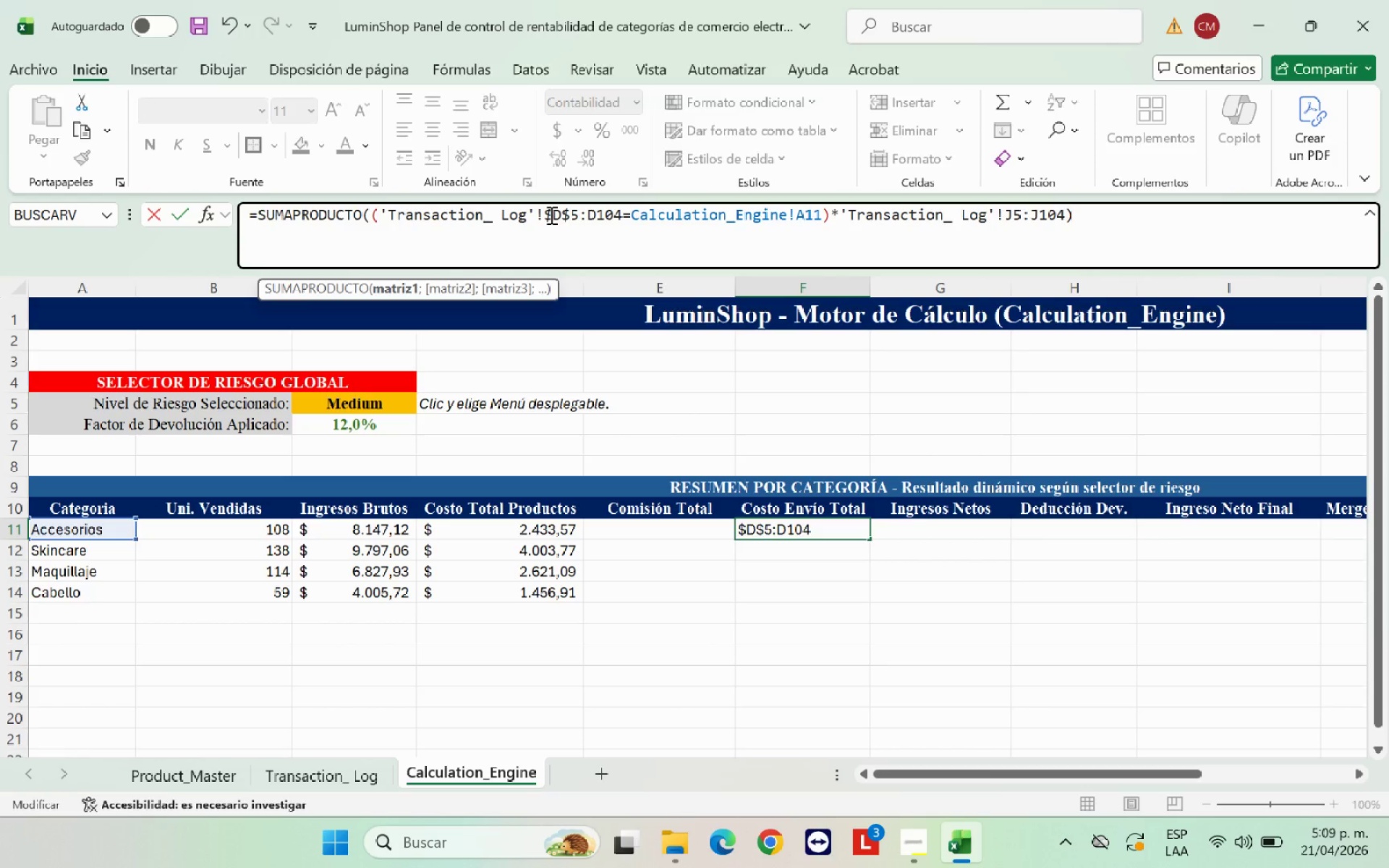 
key(Shift+4)
 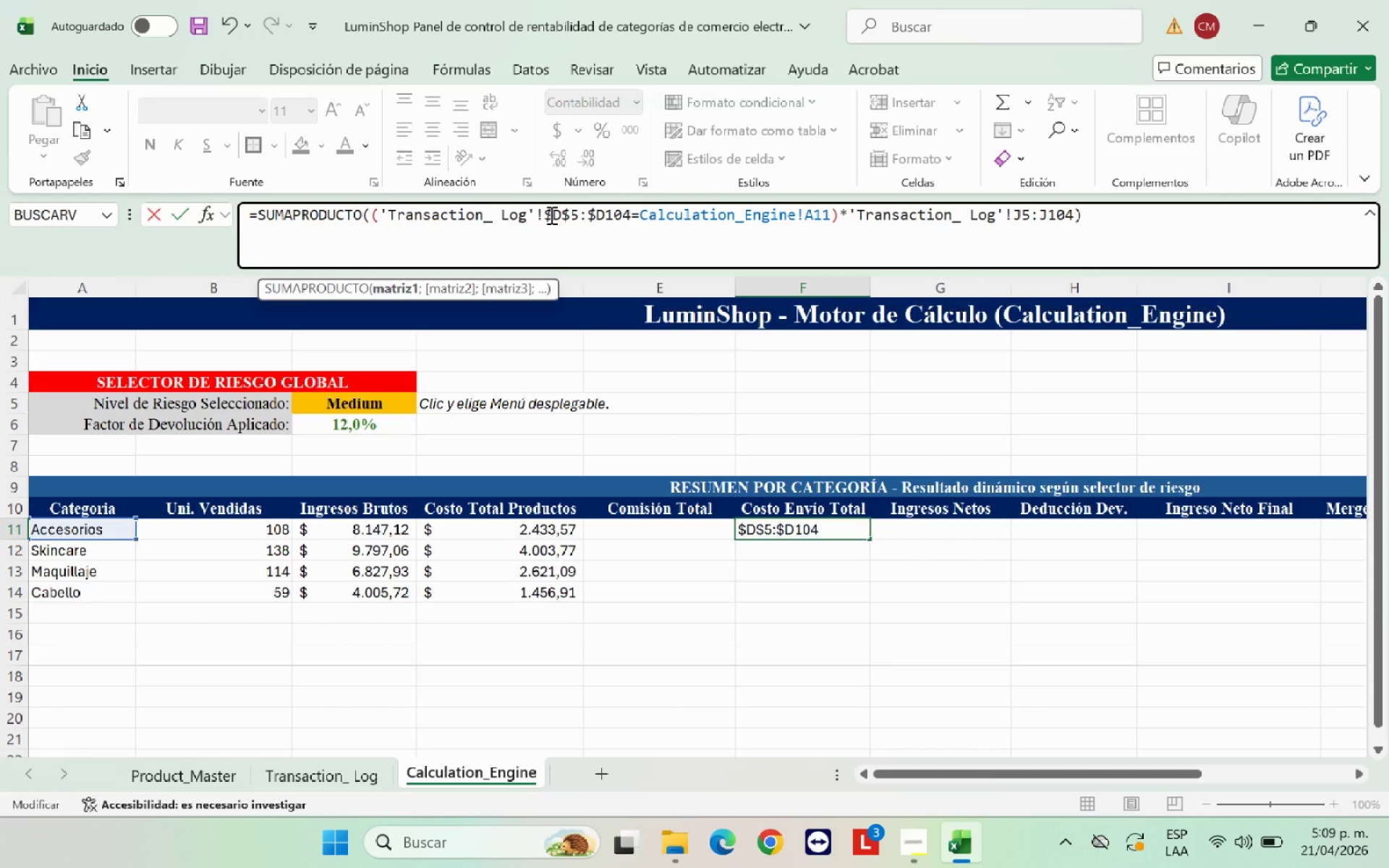 
key(ArrowRight)
 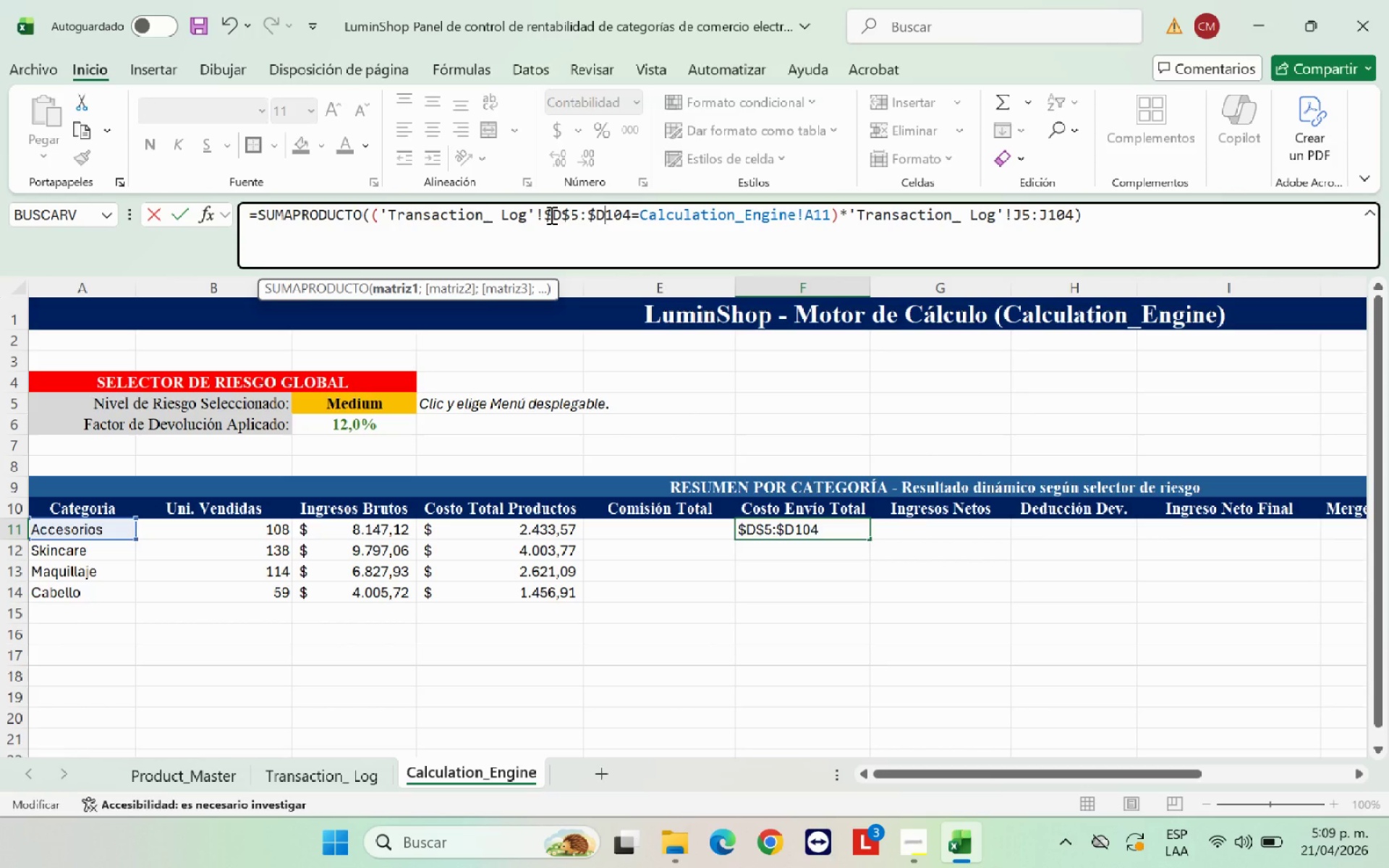 
key(Shift+ShiftRight)
 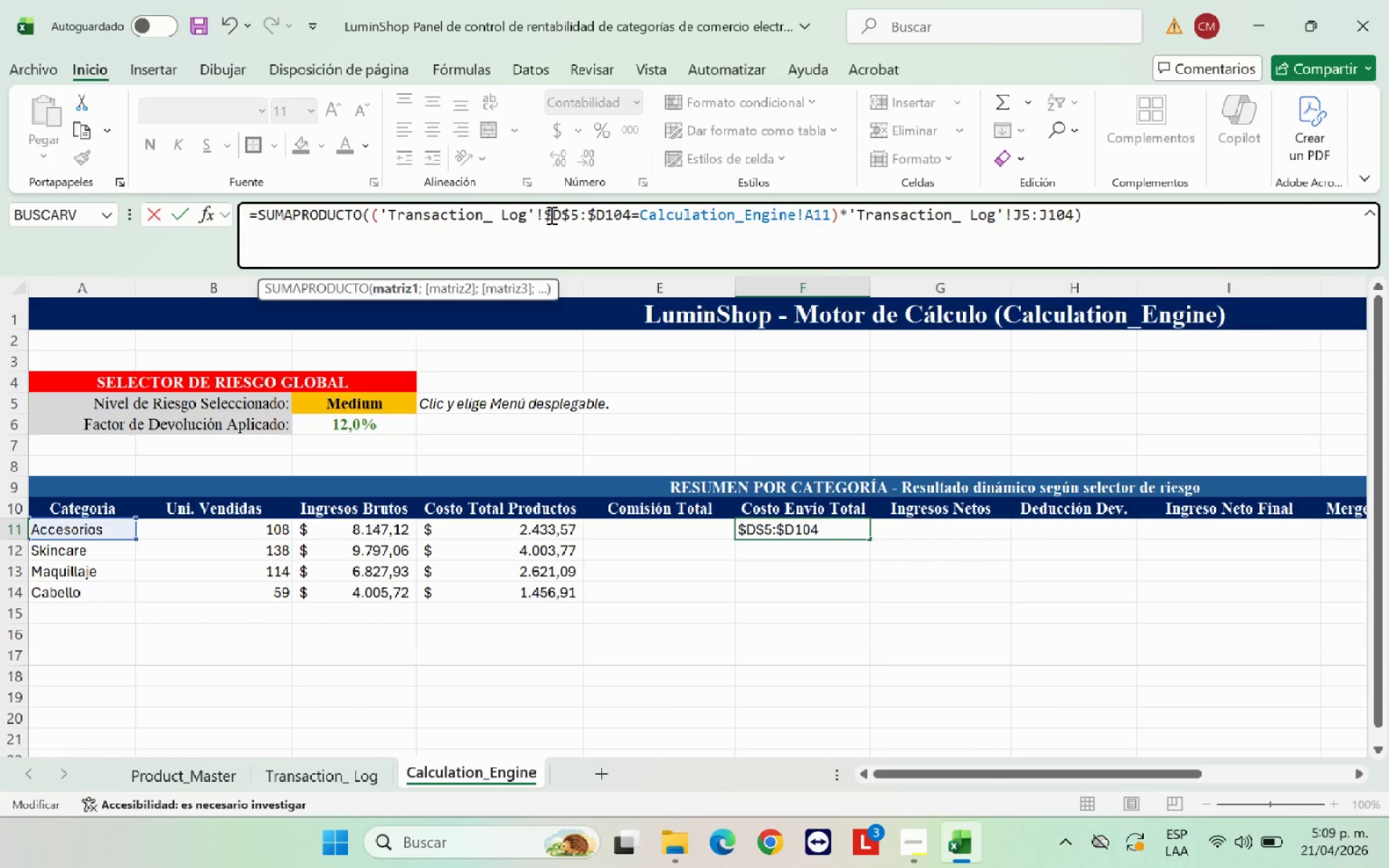 
key(Shift+4)
 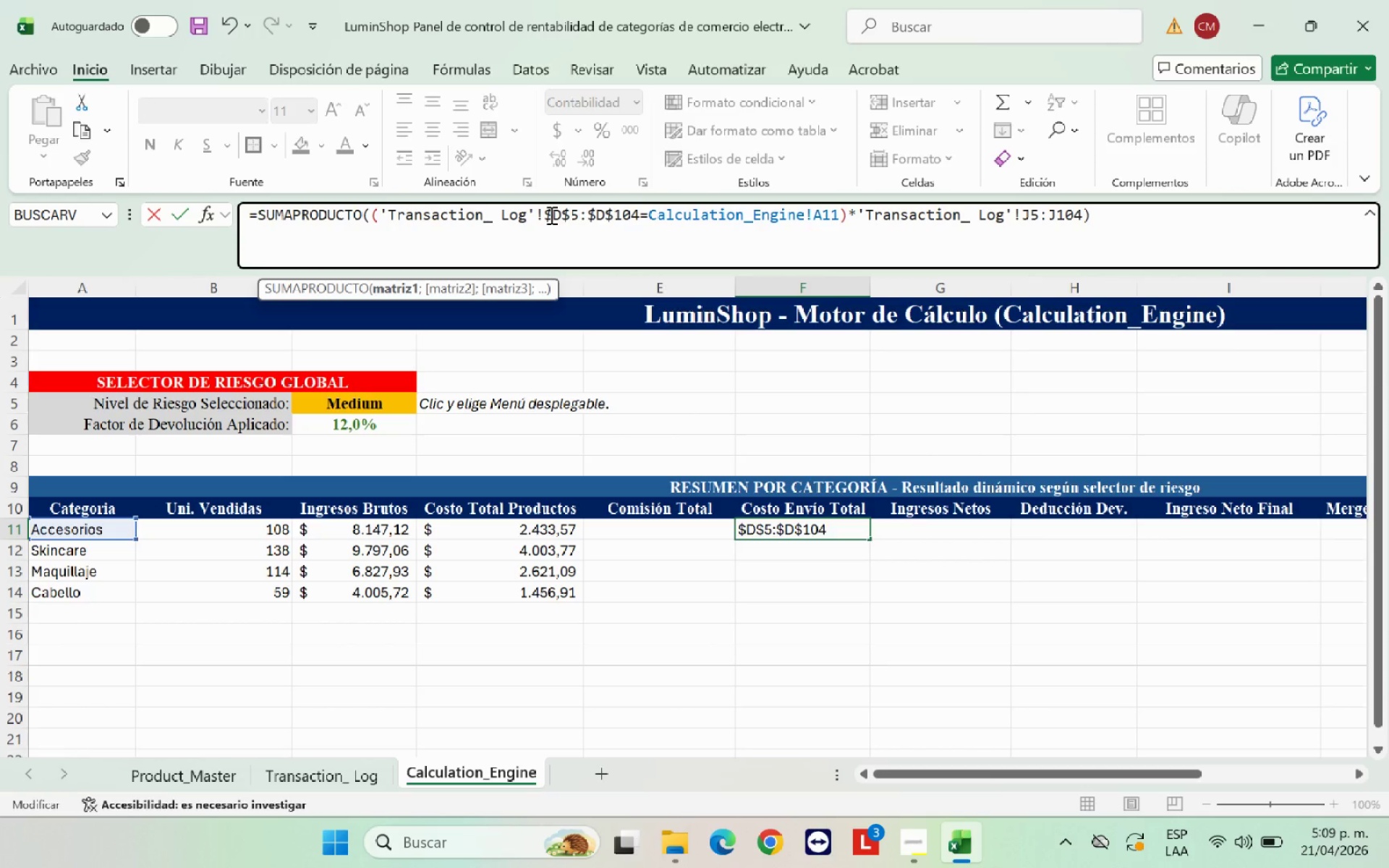 
hold_key(key=ArrowRight, duration=1.24)
 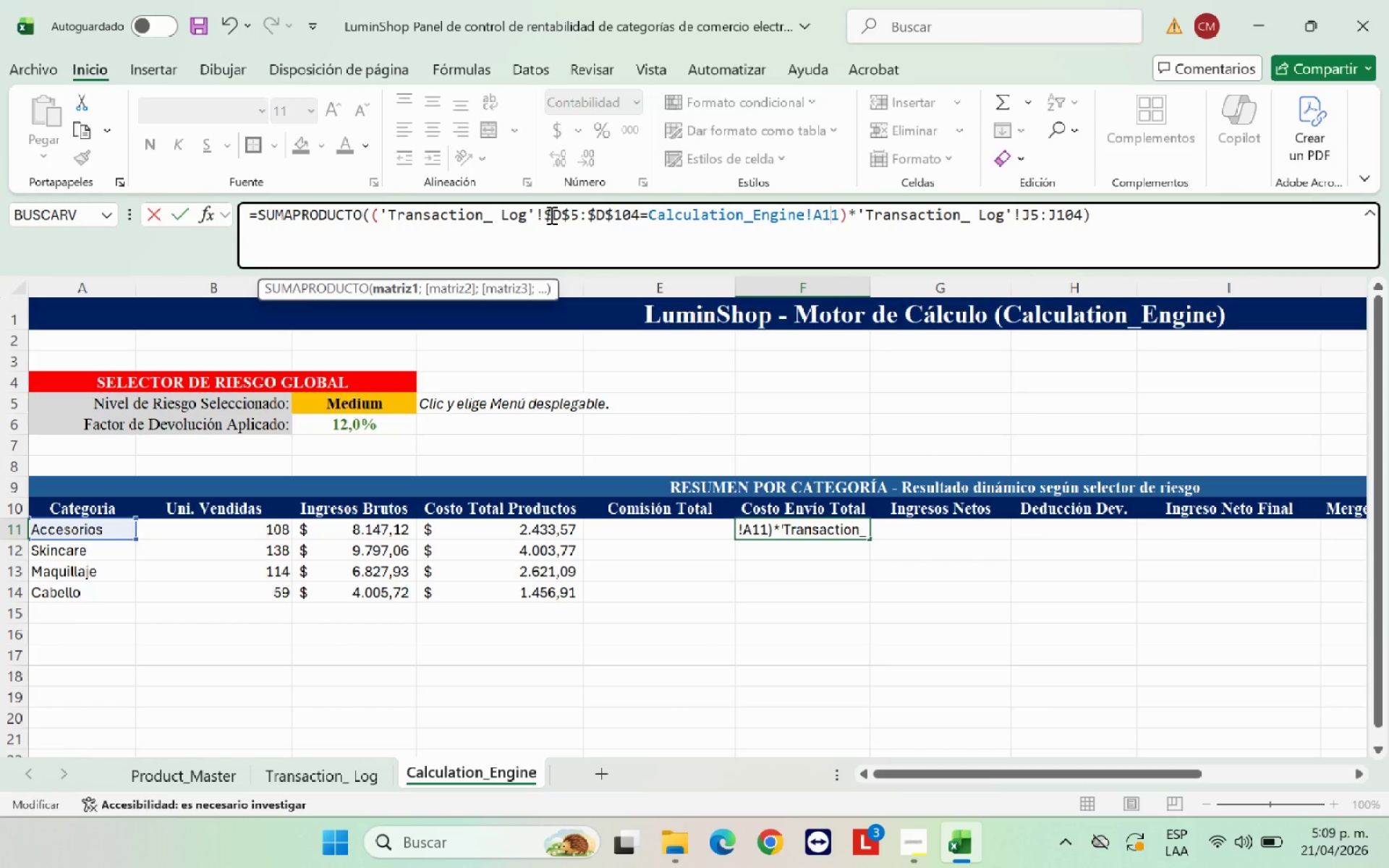 
key(ArrowRight)
 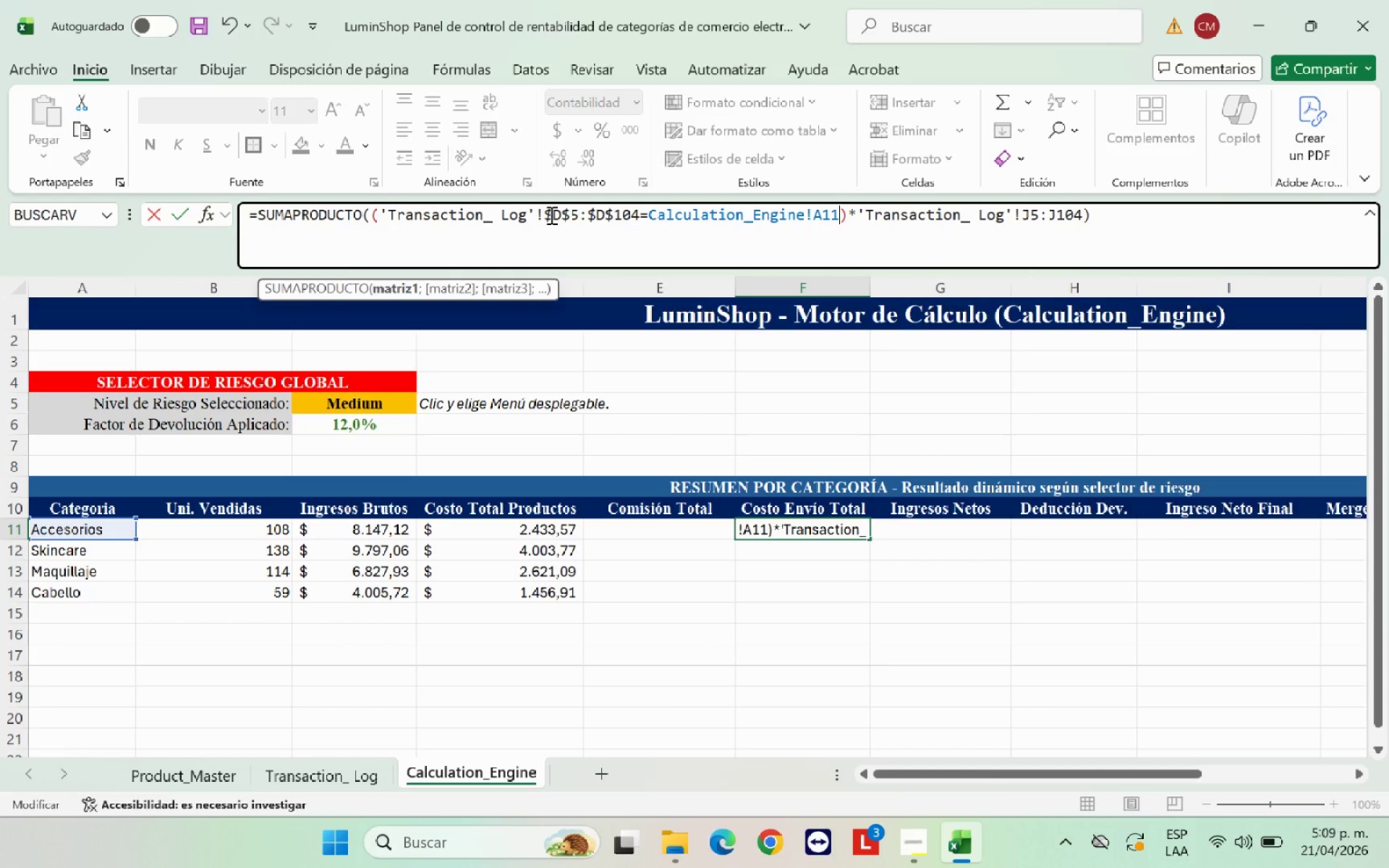 
hold_key(key=ArrowRight, duration=1.19)
 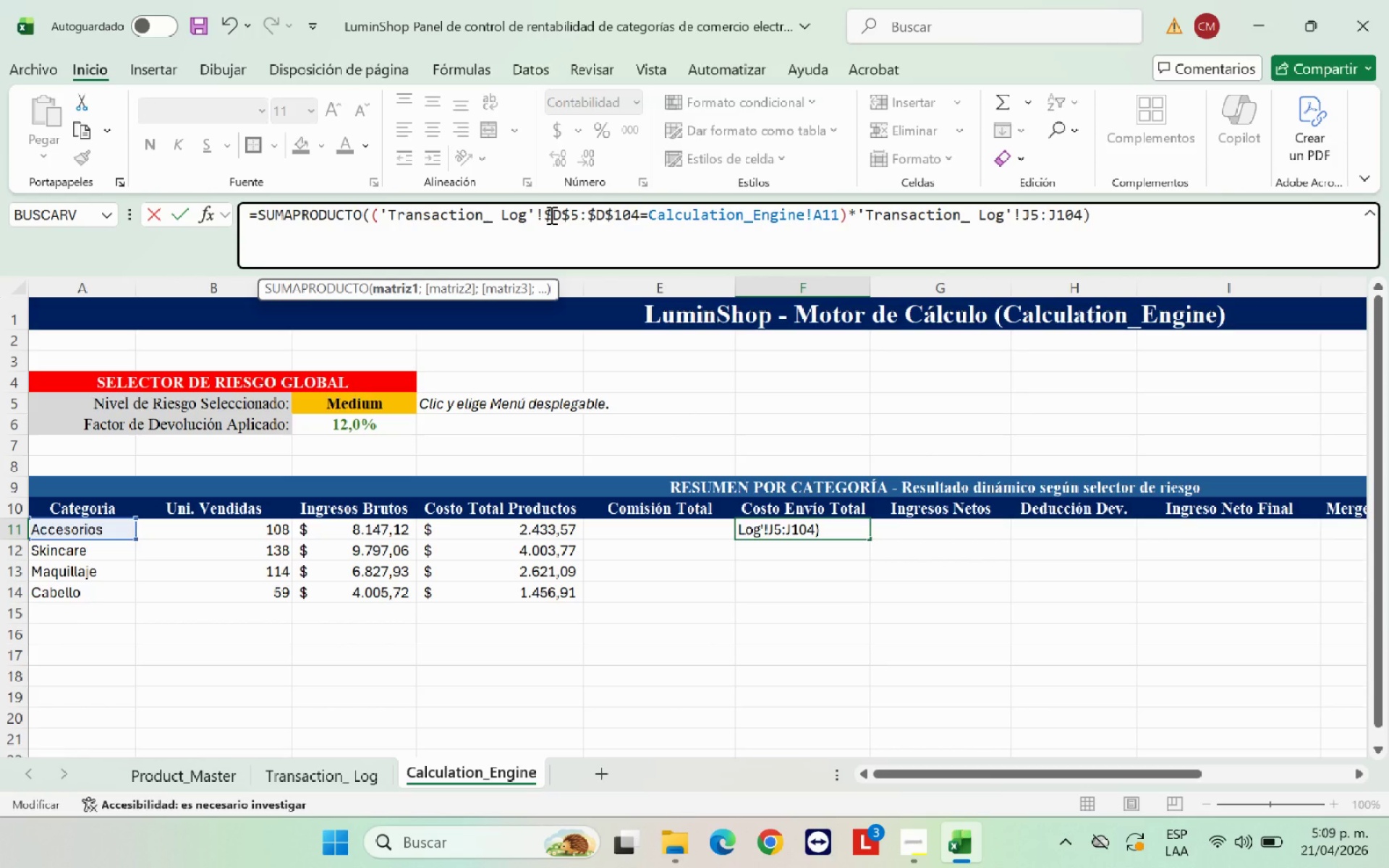 
hold_key(key=ArrowRight, duration=1.25)
 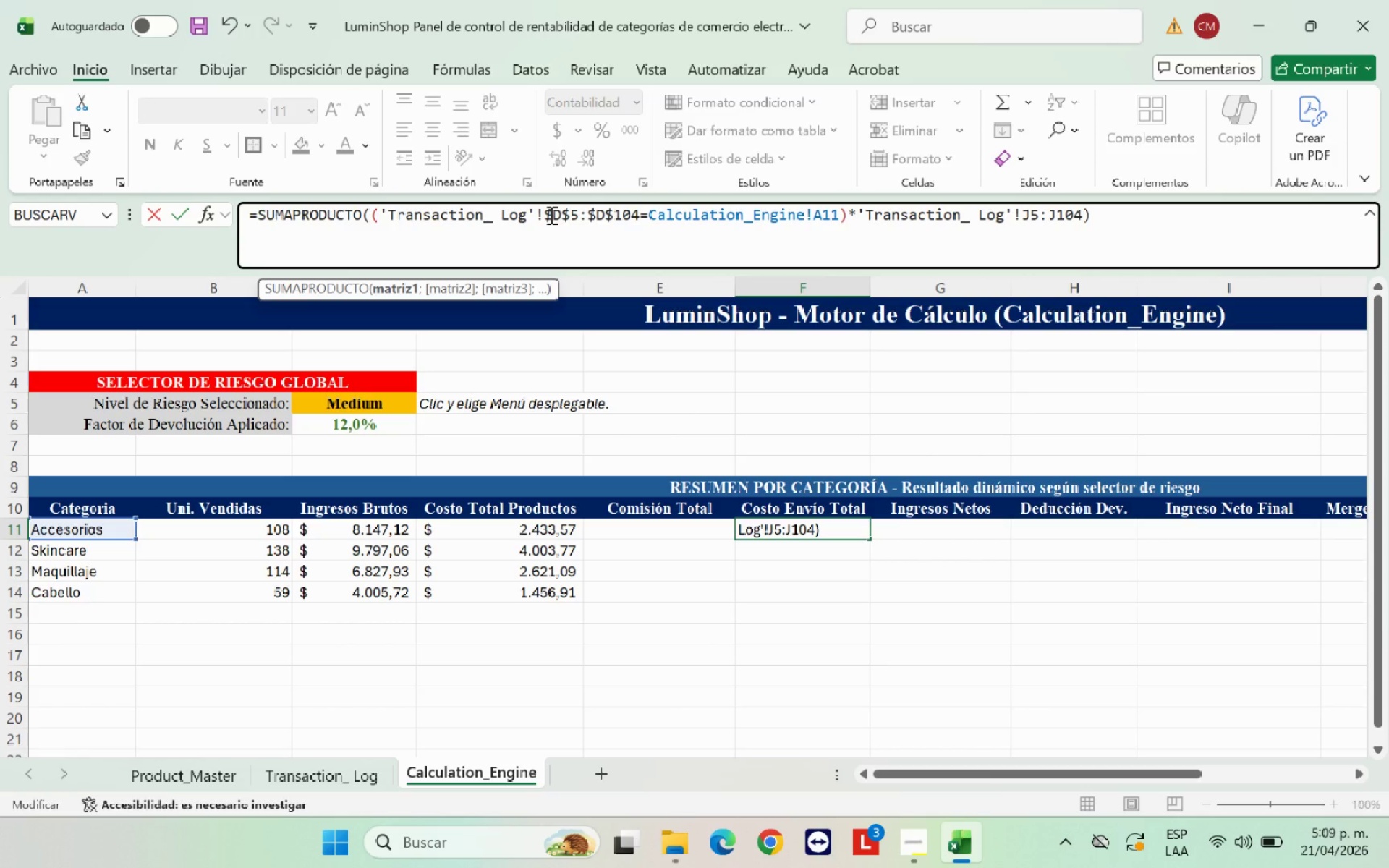 
key(ArrowLeft)
 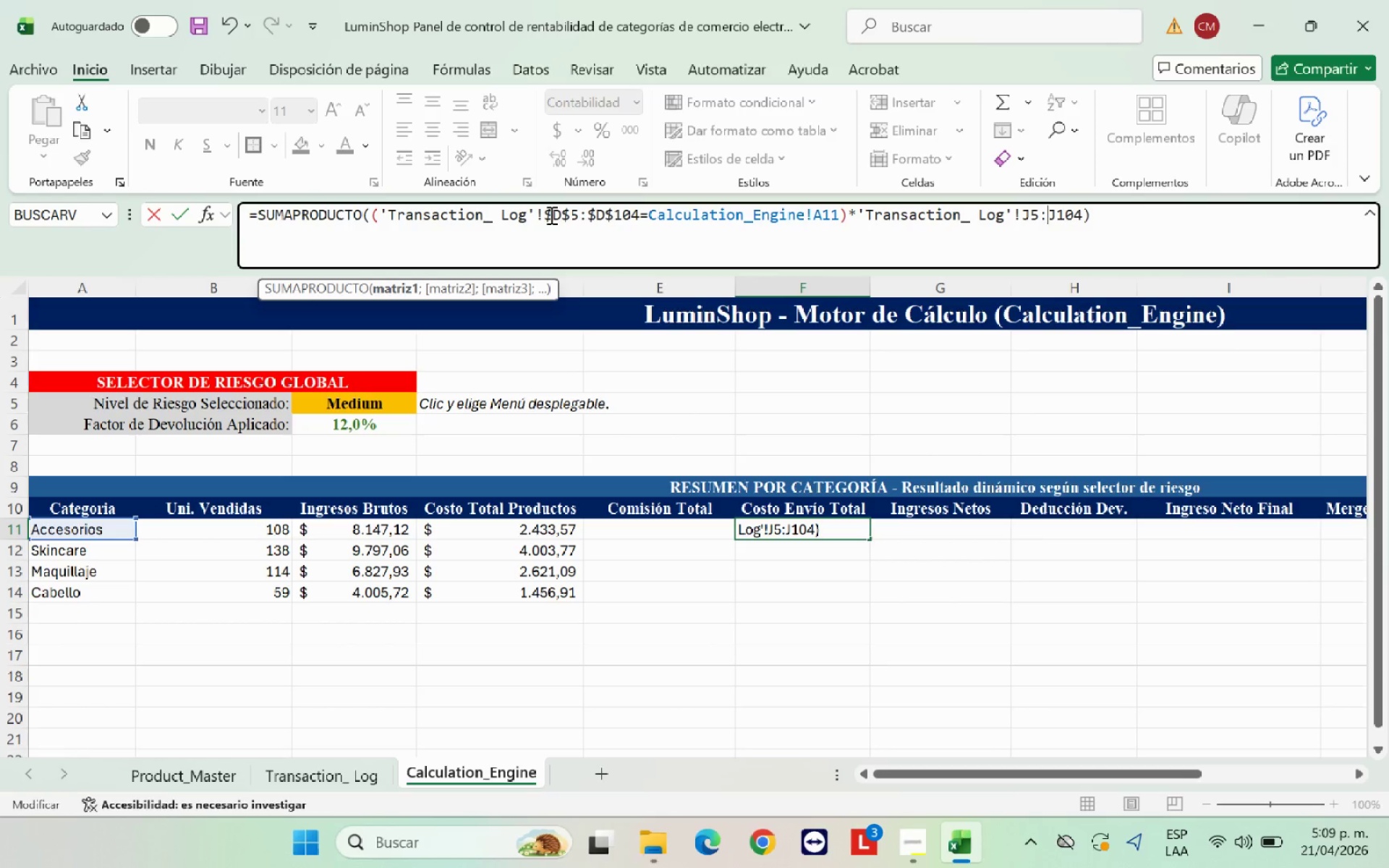 
key(ArrowLeft)
 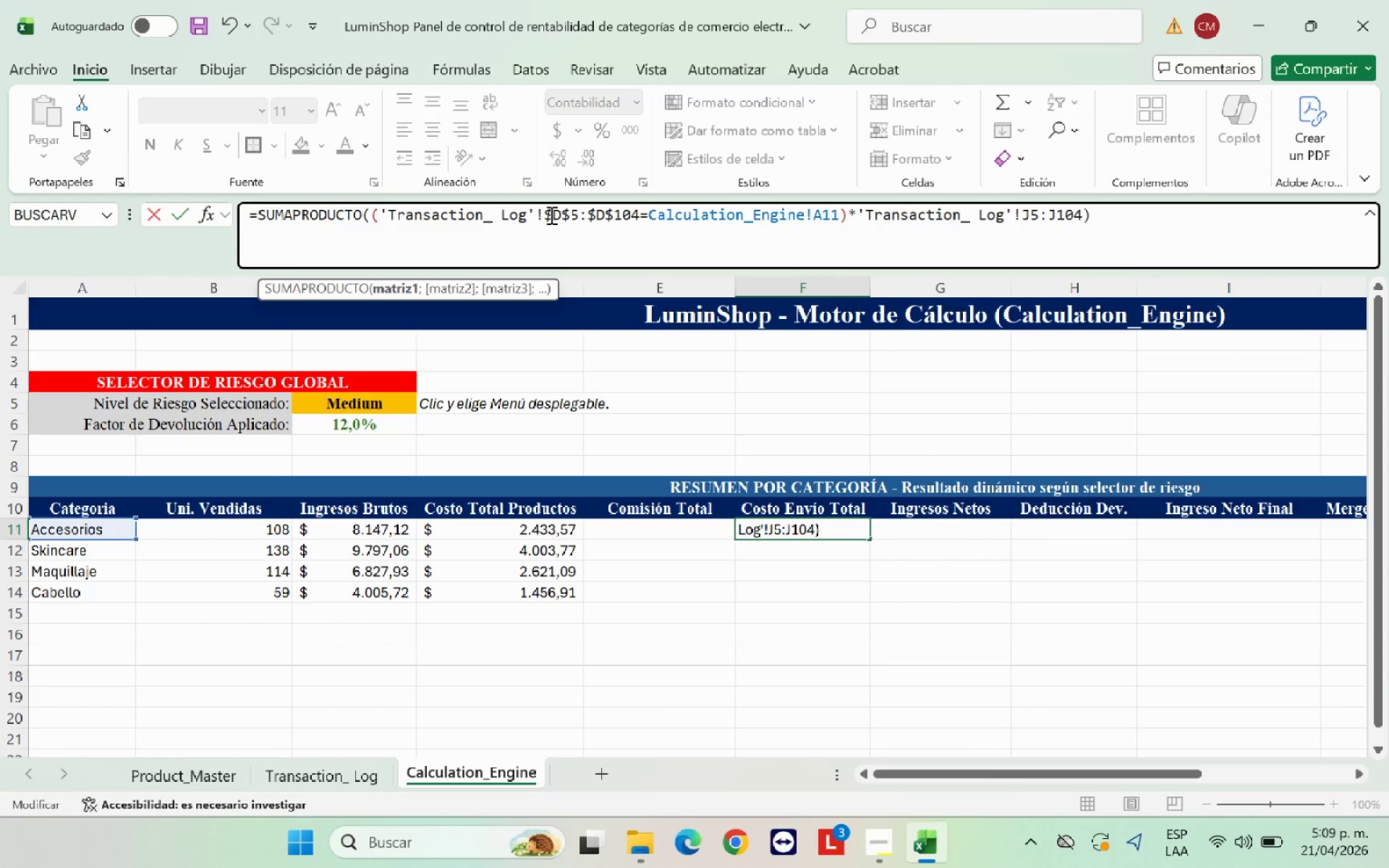 
key(ArrowLeft)
 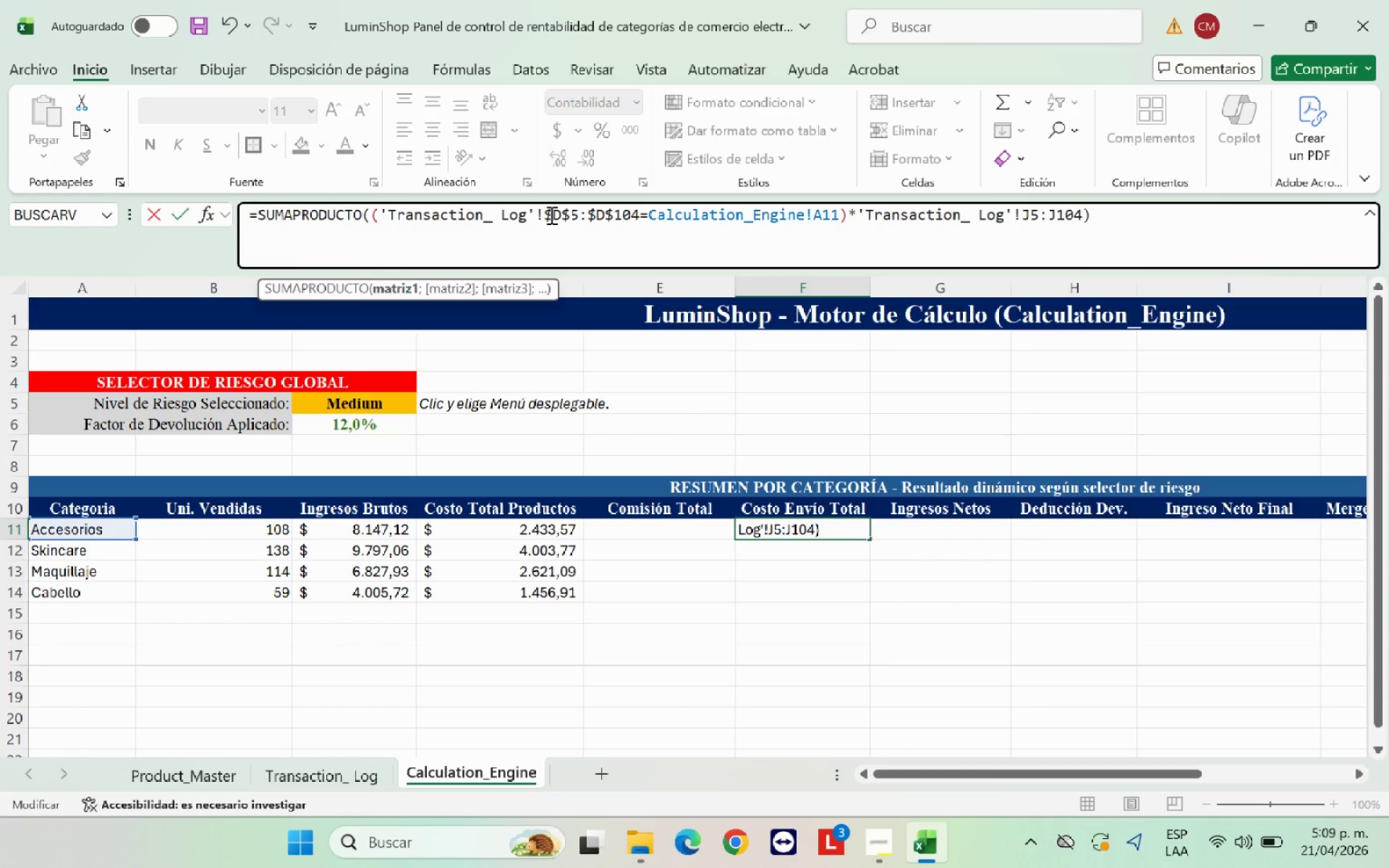 
key(ArrowLeft)
 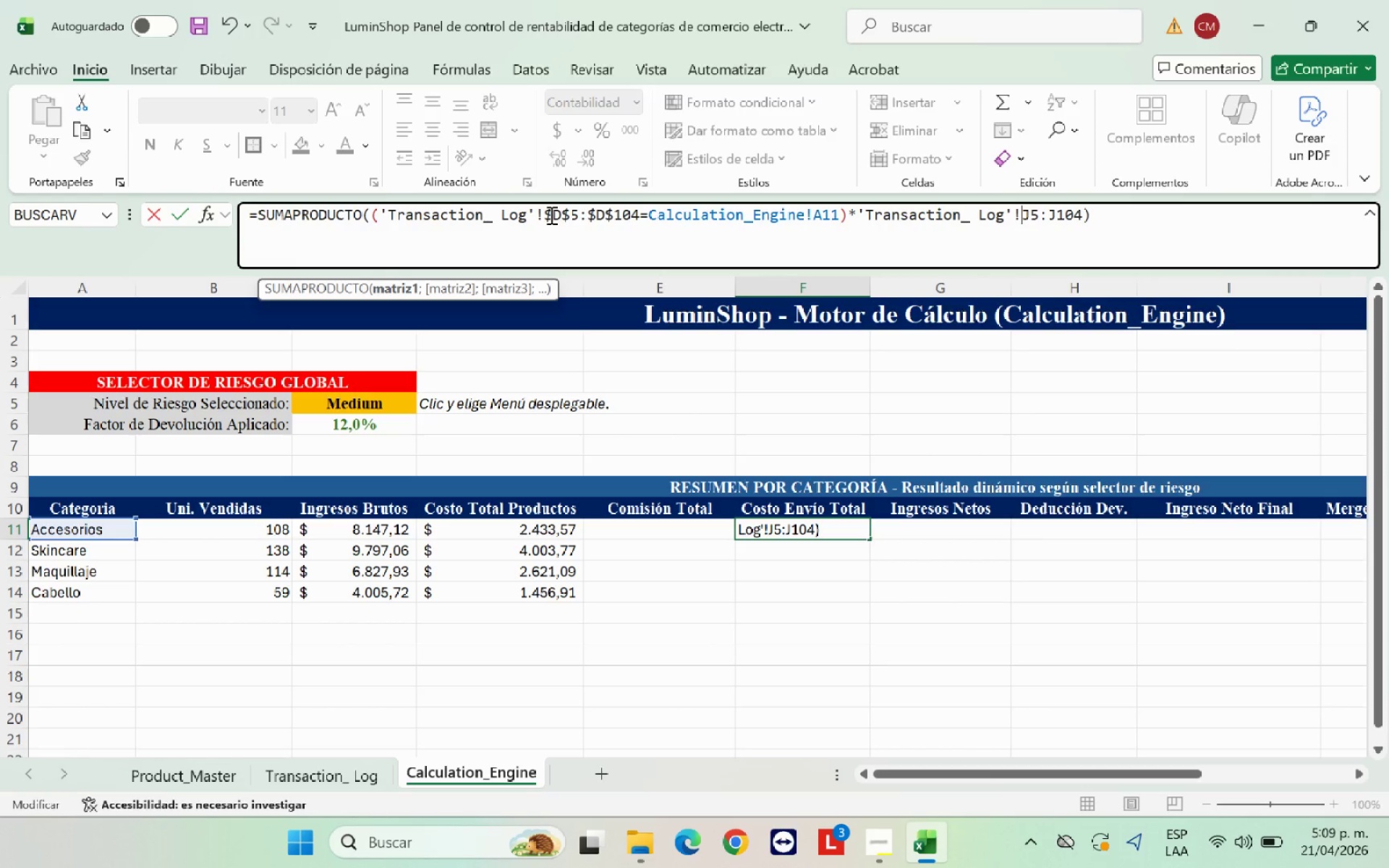 
key(Shift+ShiftRight)
 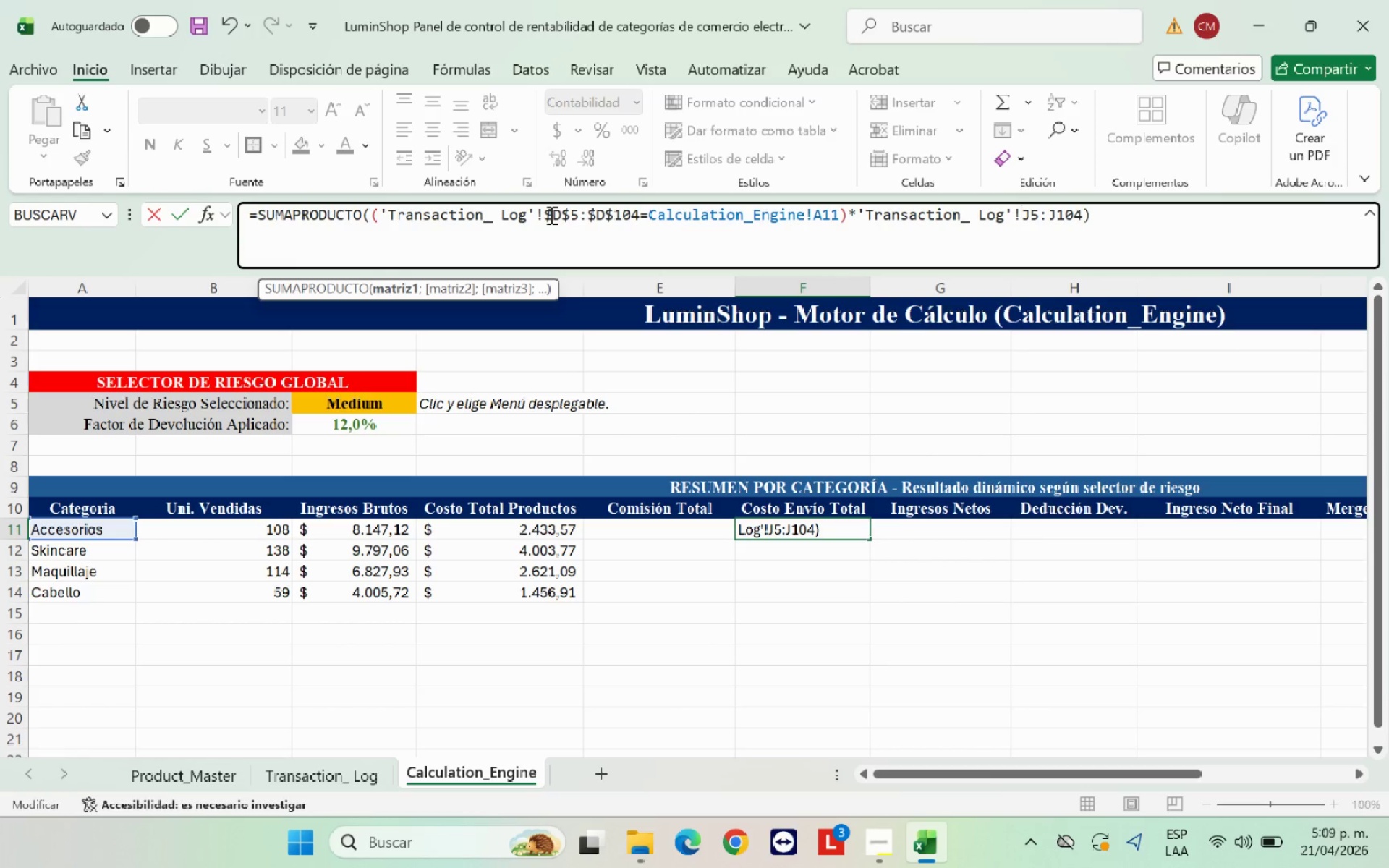 
key(Shift+4)
 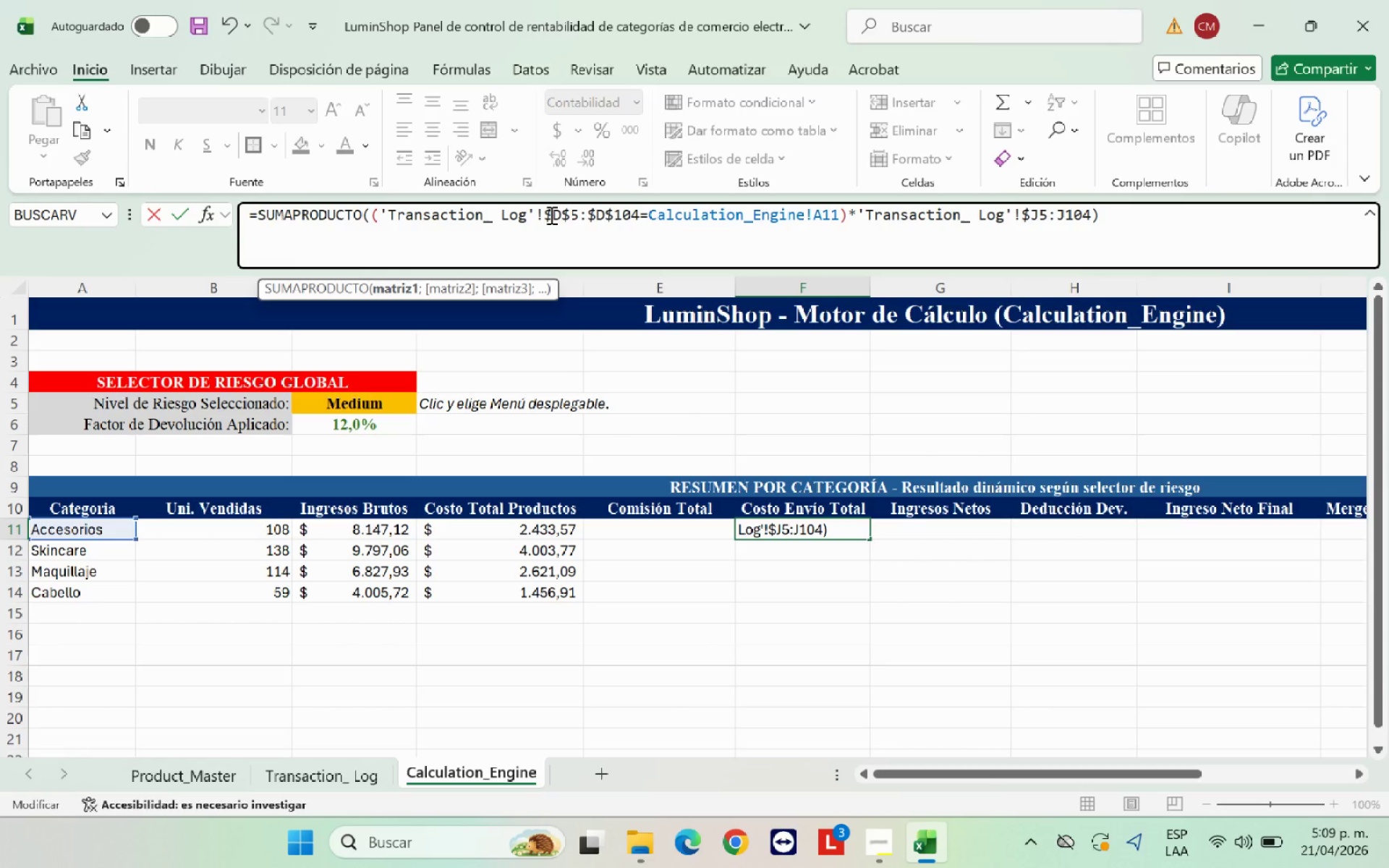 
key(ArrowRight)
 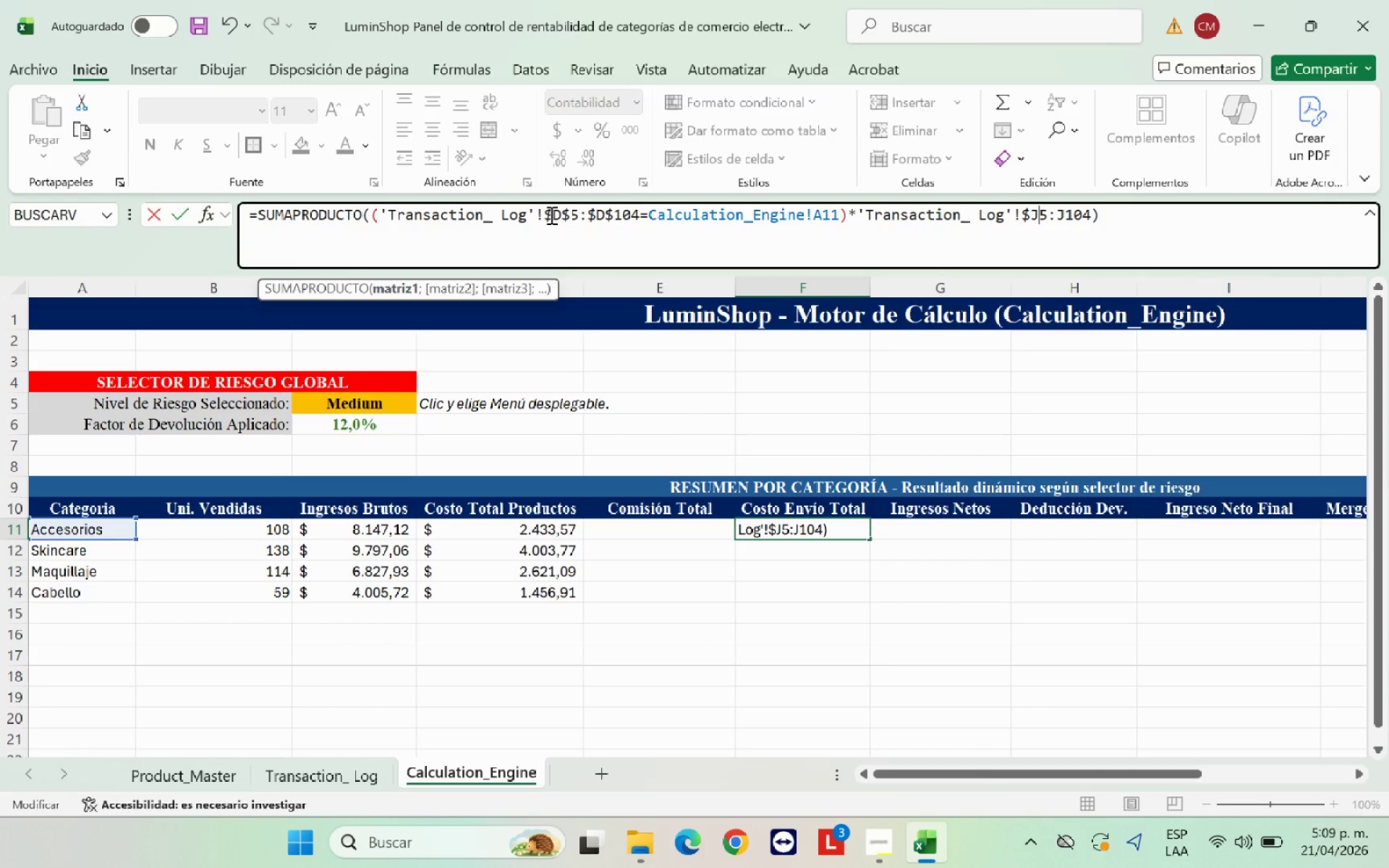 
key(Shift+ShiftRight)
 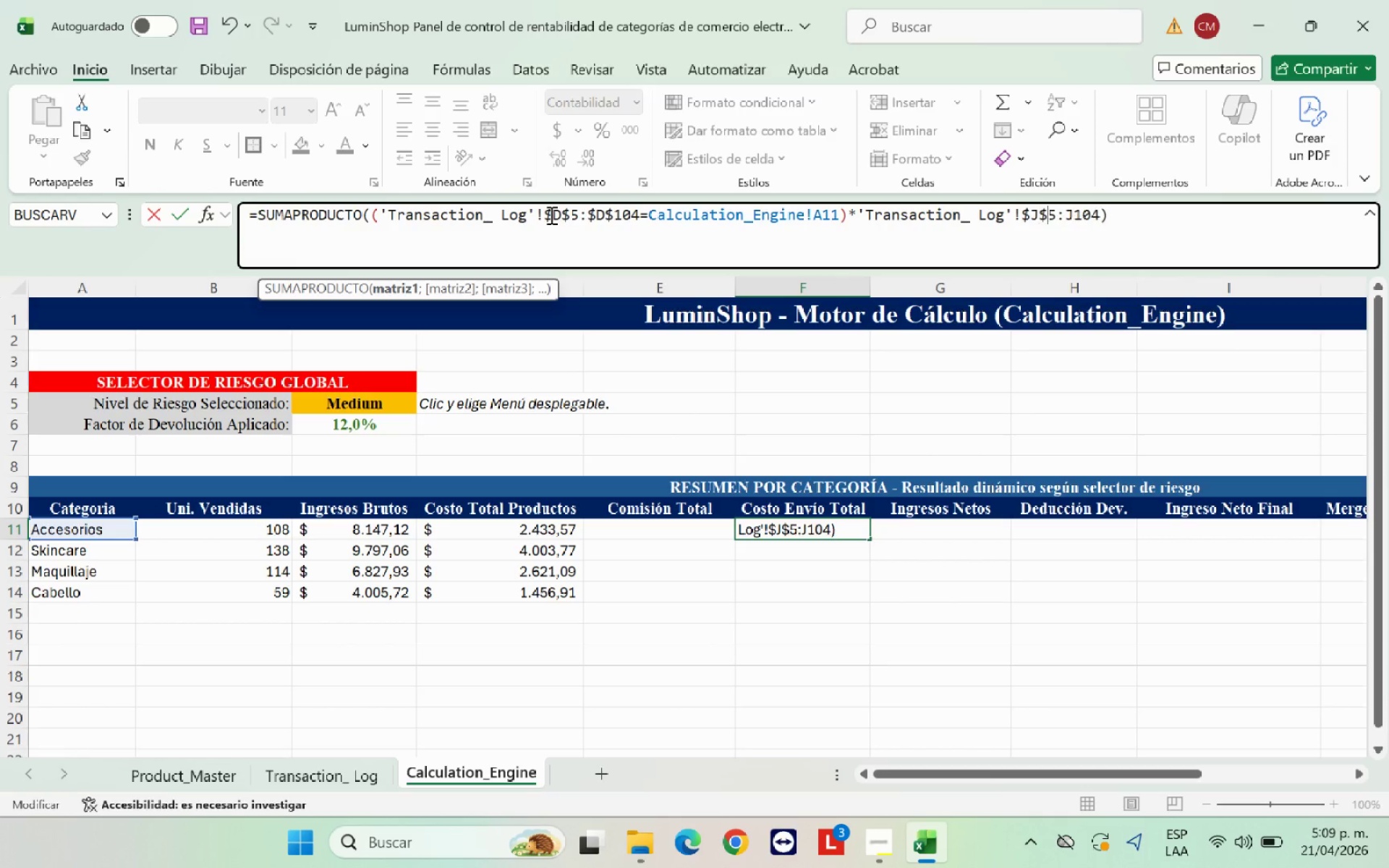 
key(Shift+4)
 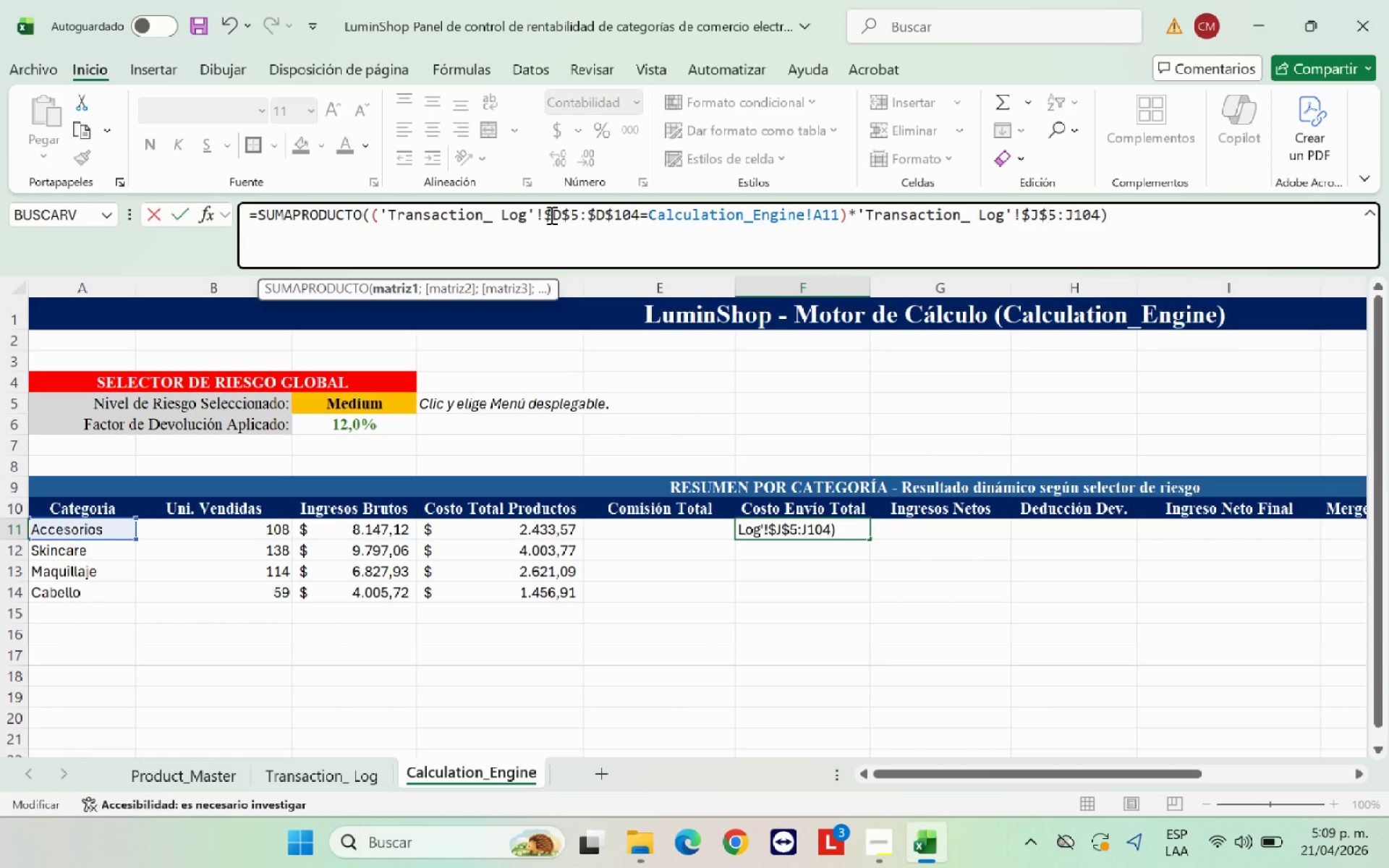 
key(ArrowRight)
 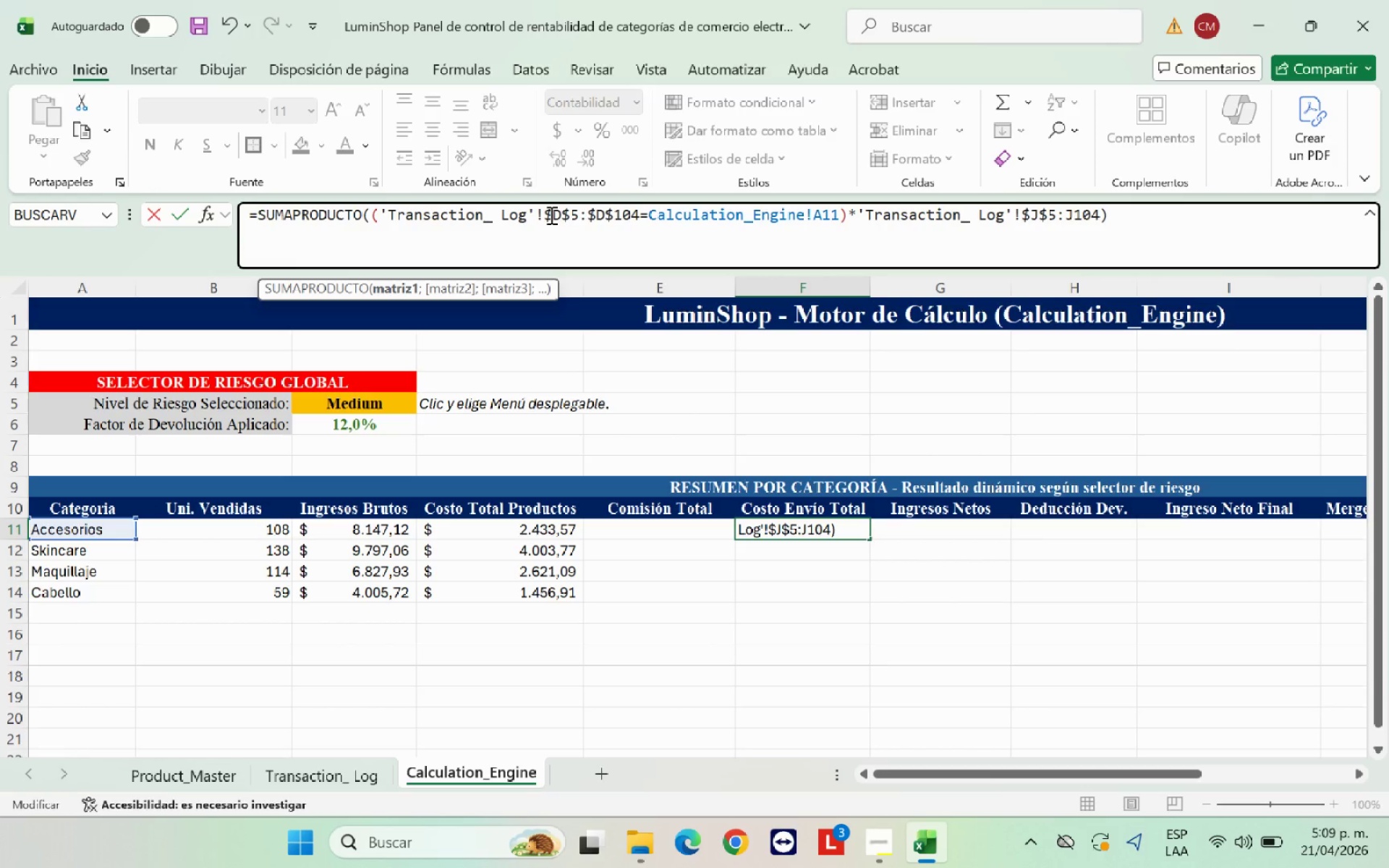 
key(ArrowRight)
 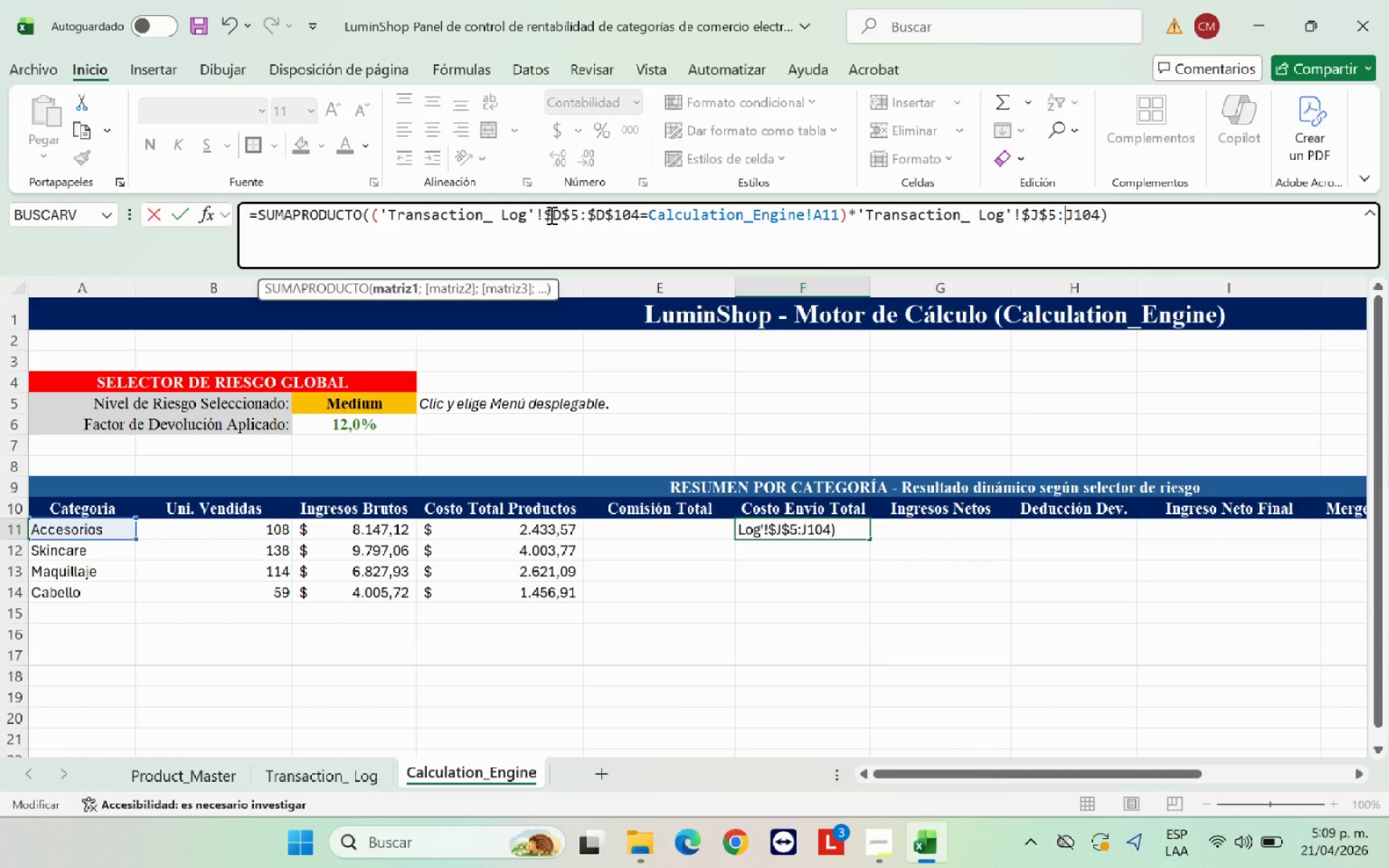 
key(Shift+ShiftRight)
 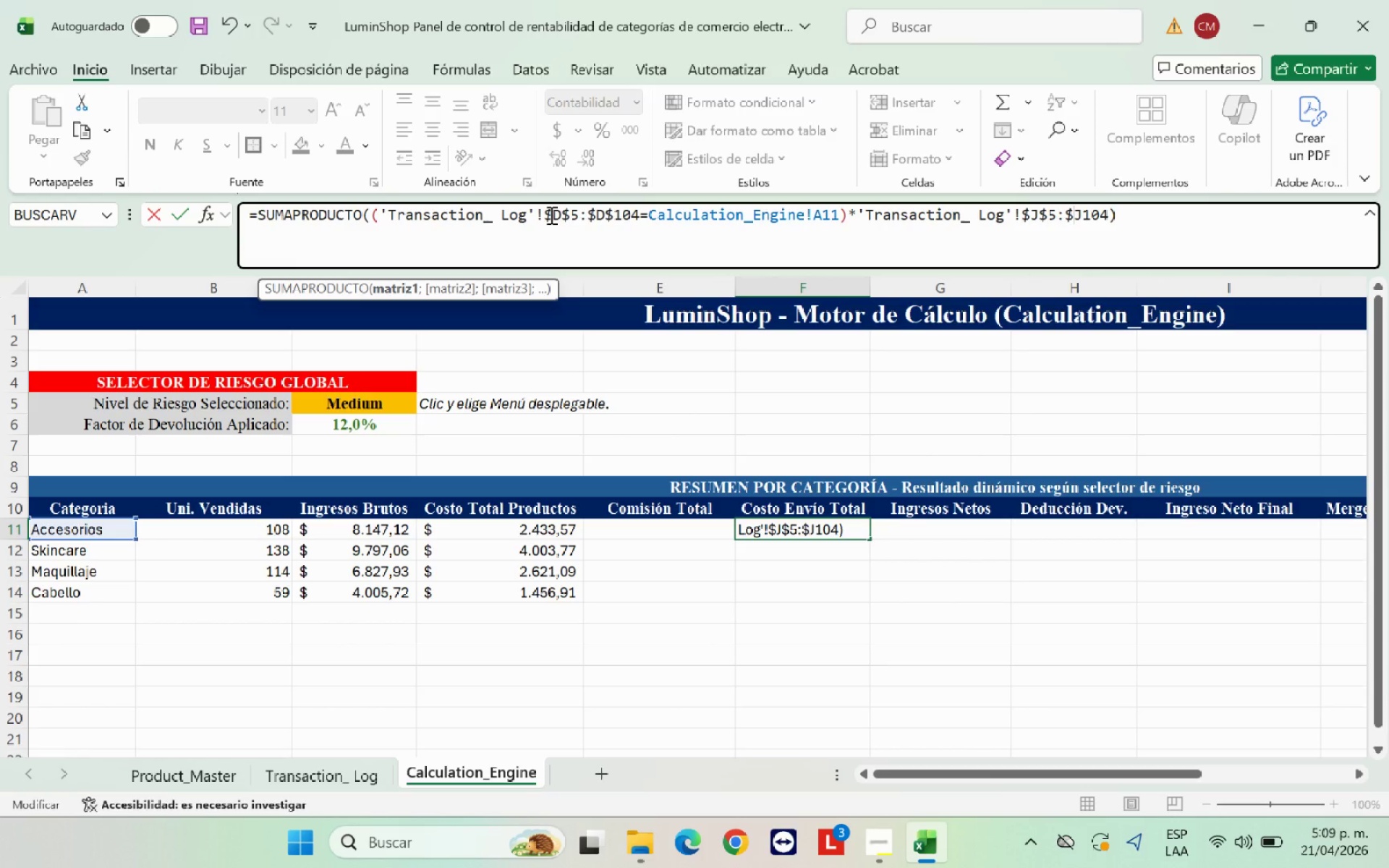 
key(Shift+4)
 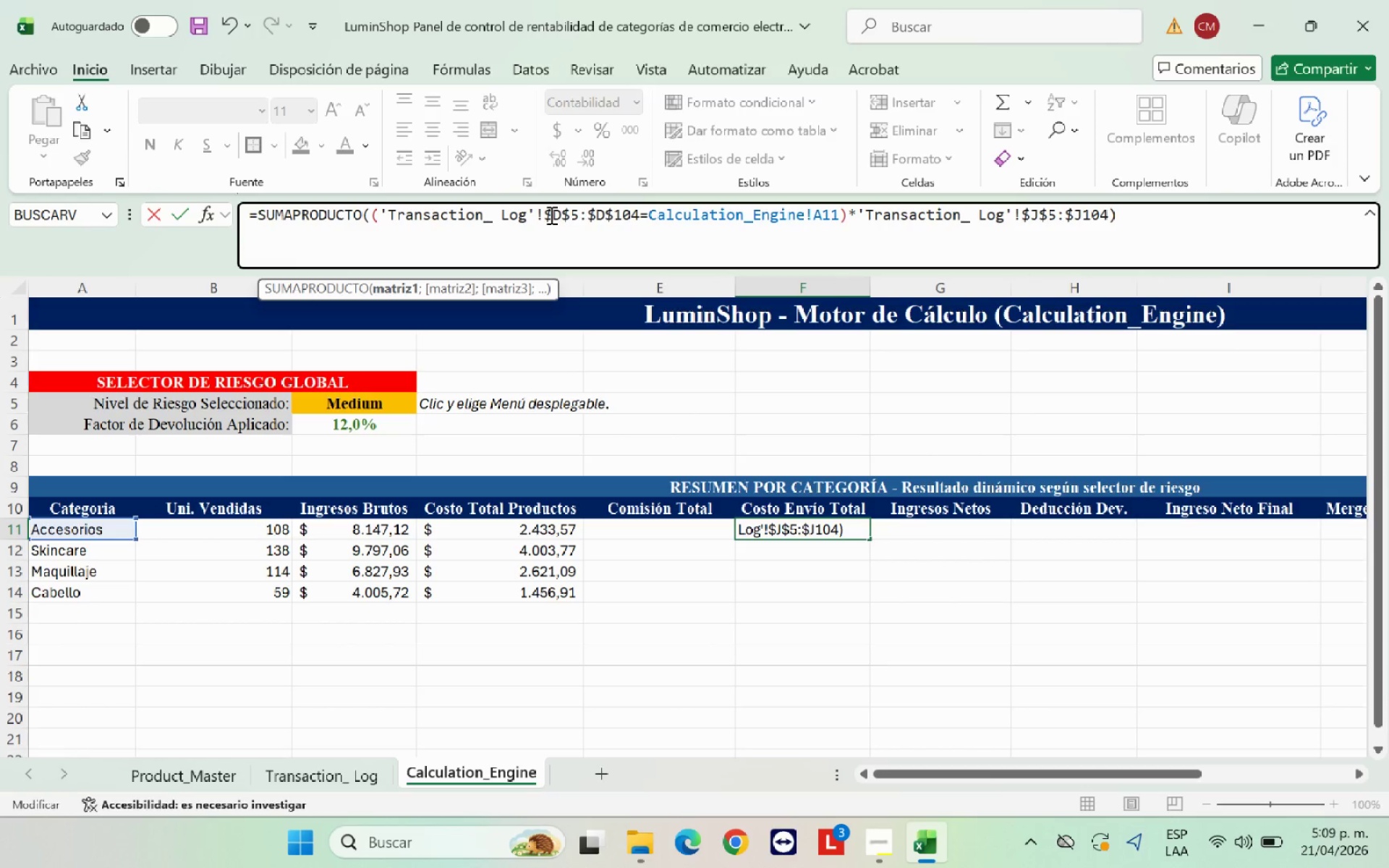 
key(ArrowRight)
 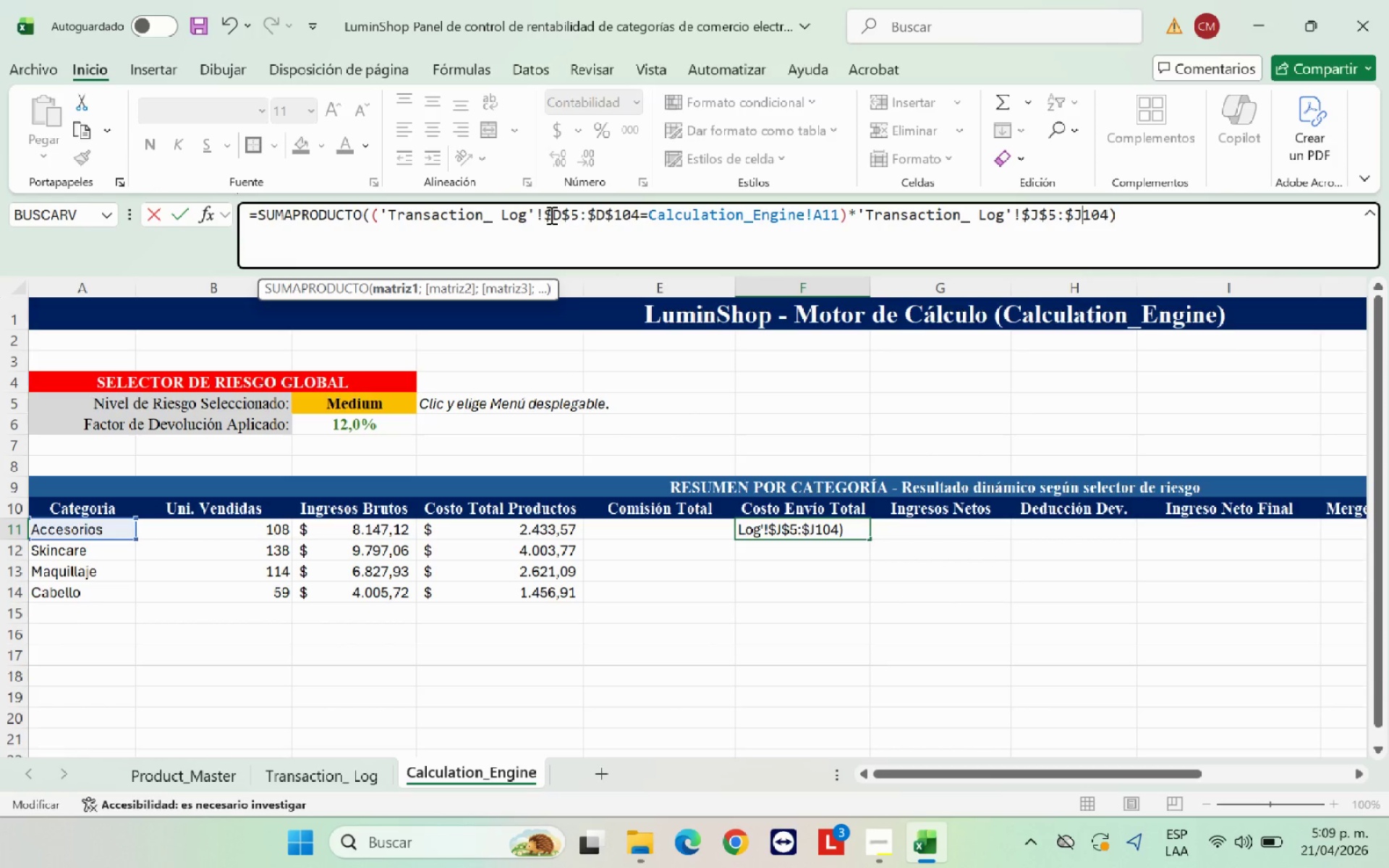 
key(Shift+ShiftRight)
 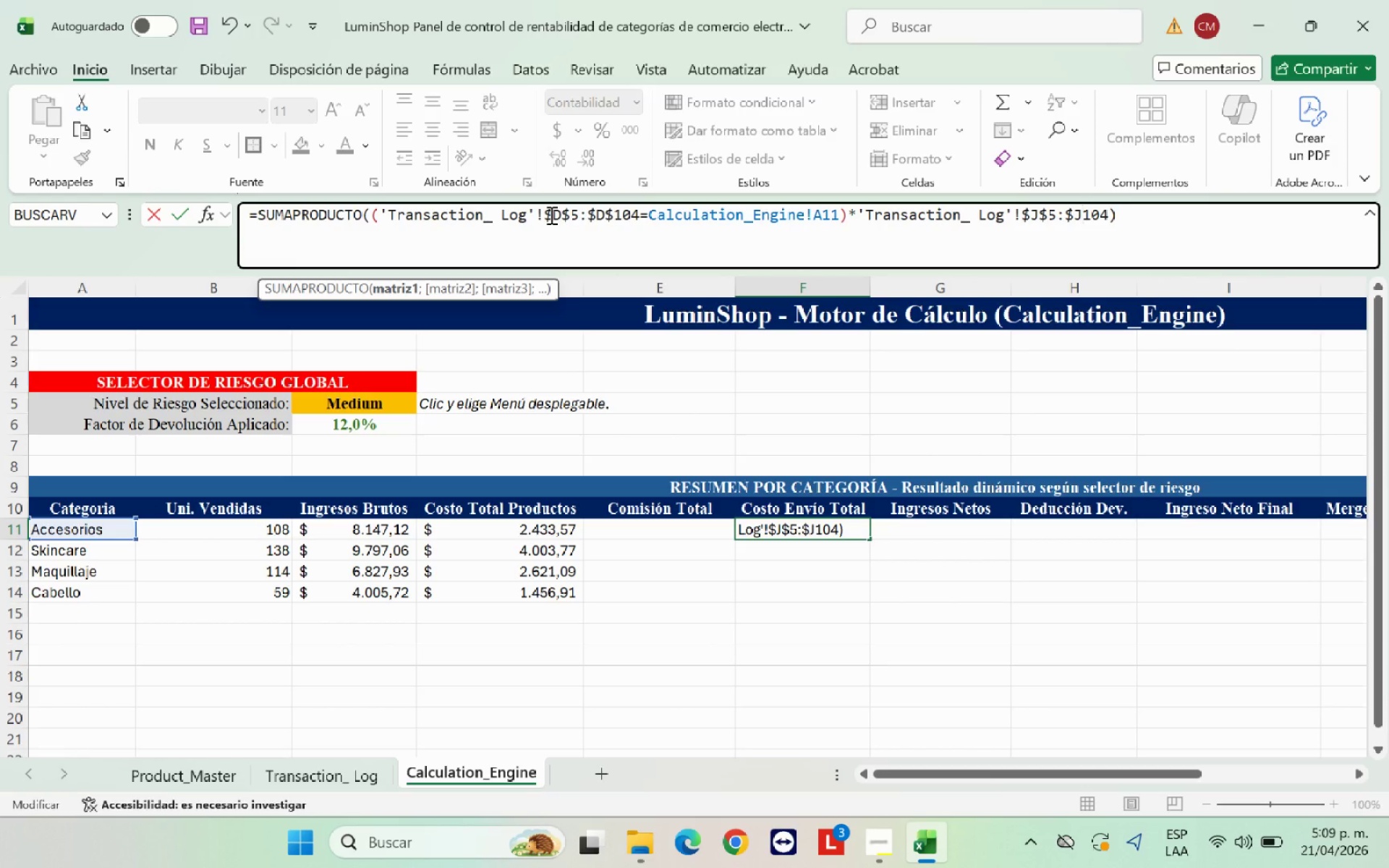 
key(Shift+4)
 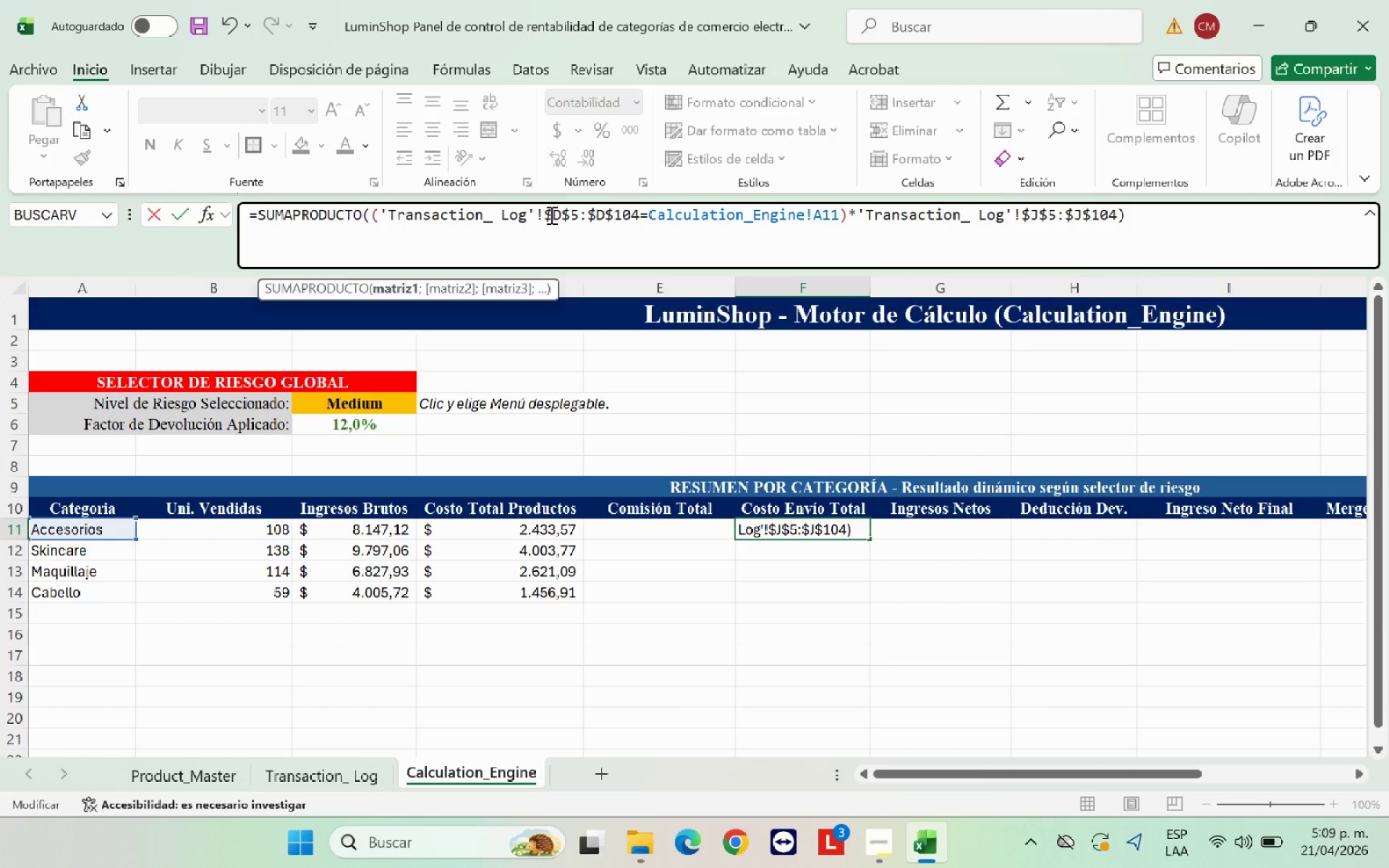 
key(Enter)
 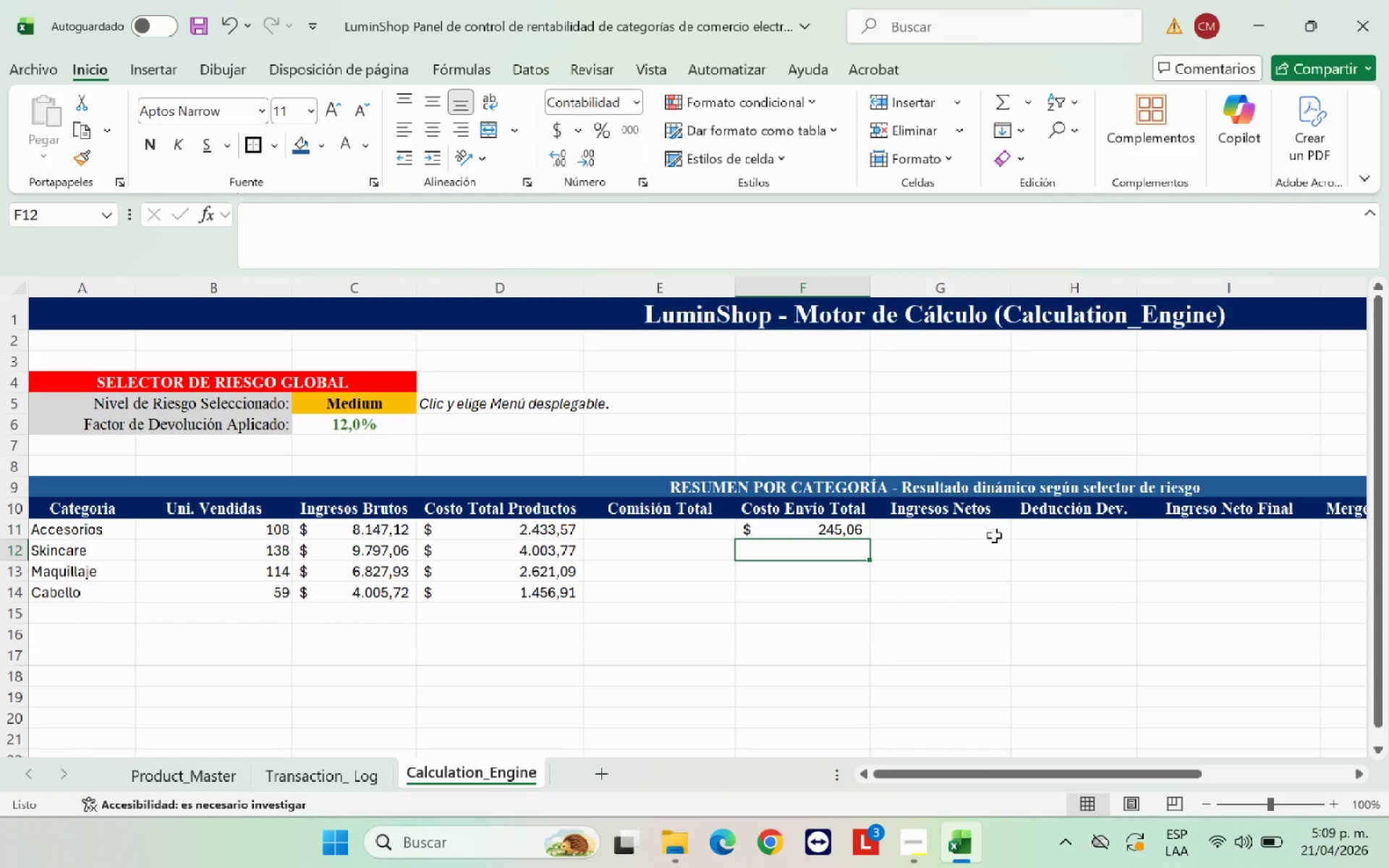 
left_click([847, 526])
 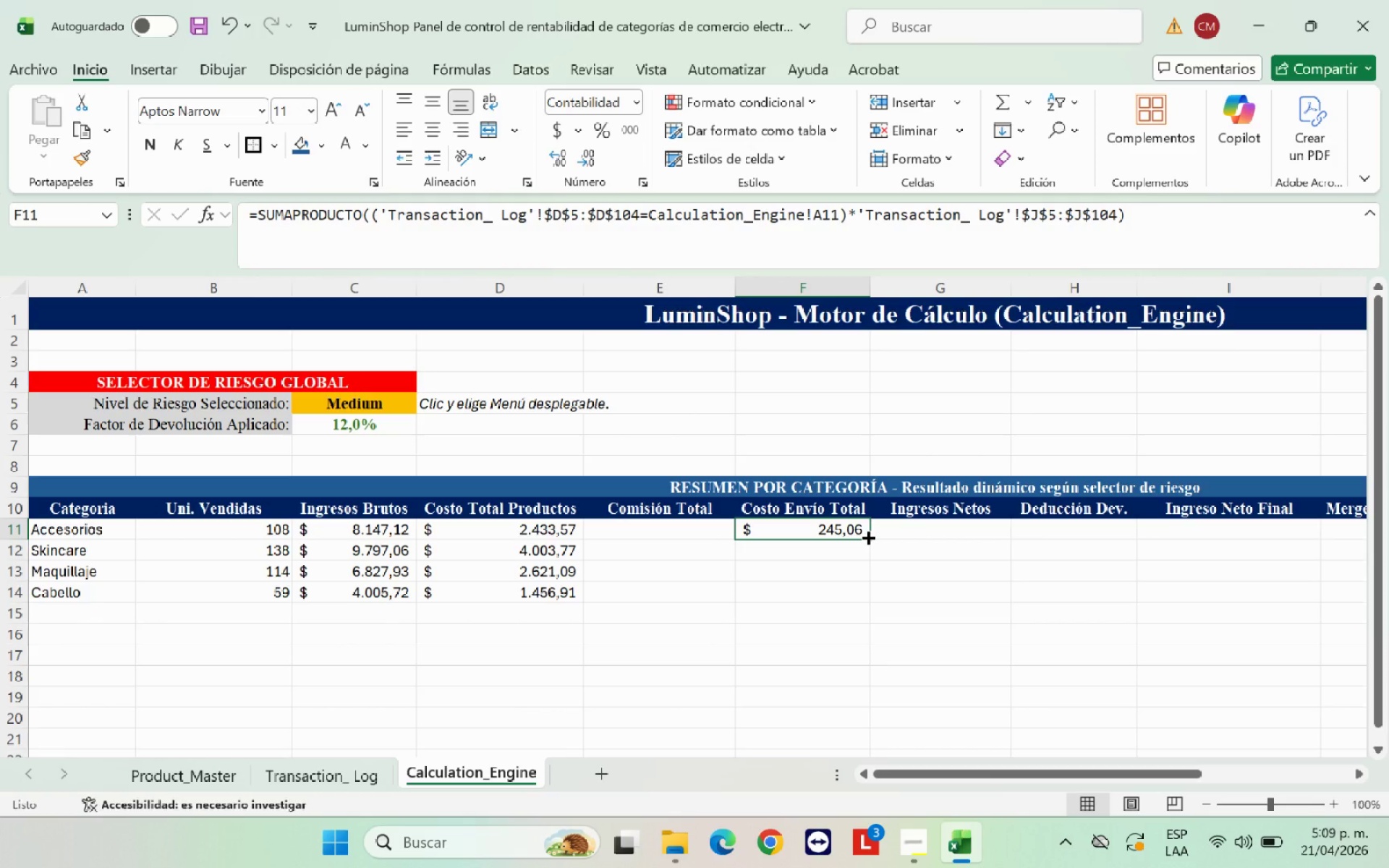 
left_click_drag(start_coordinate=[867, 536], to_coordinate=[864, 595])
 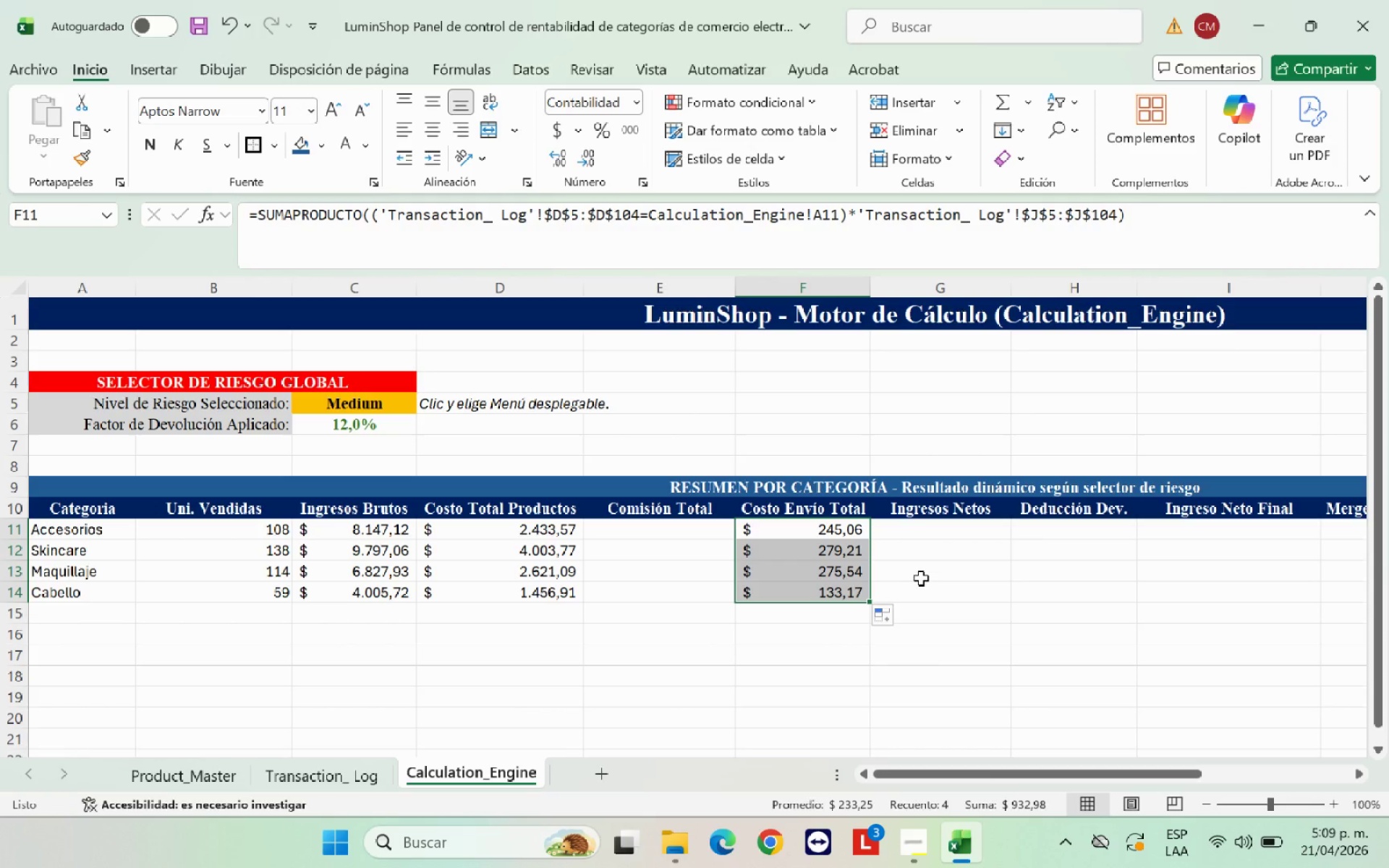 
left_click([921, 574])
 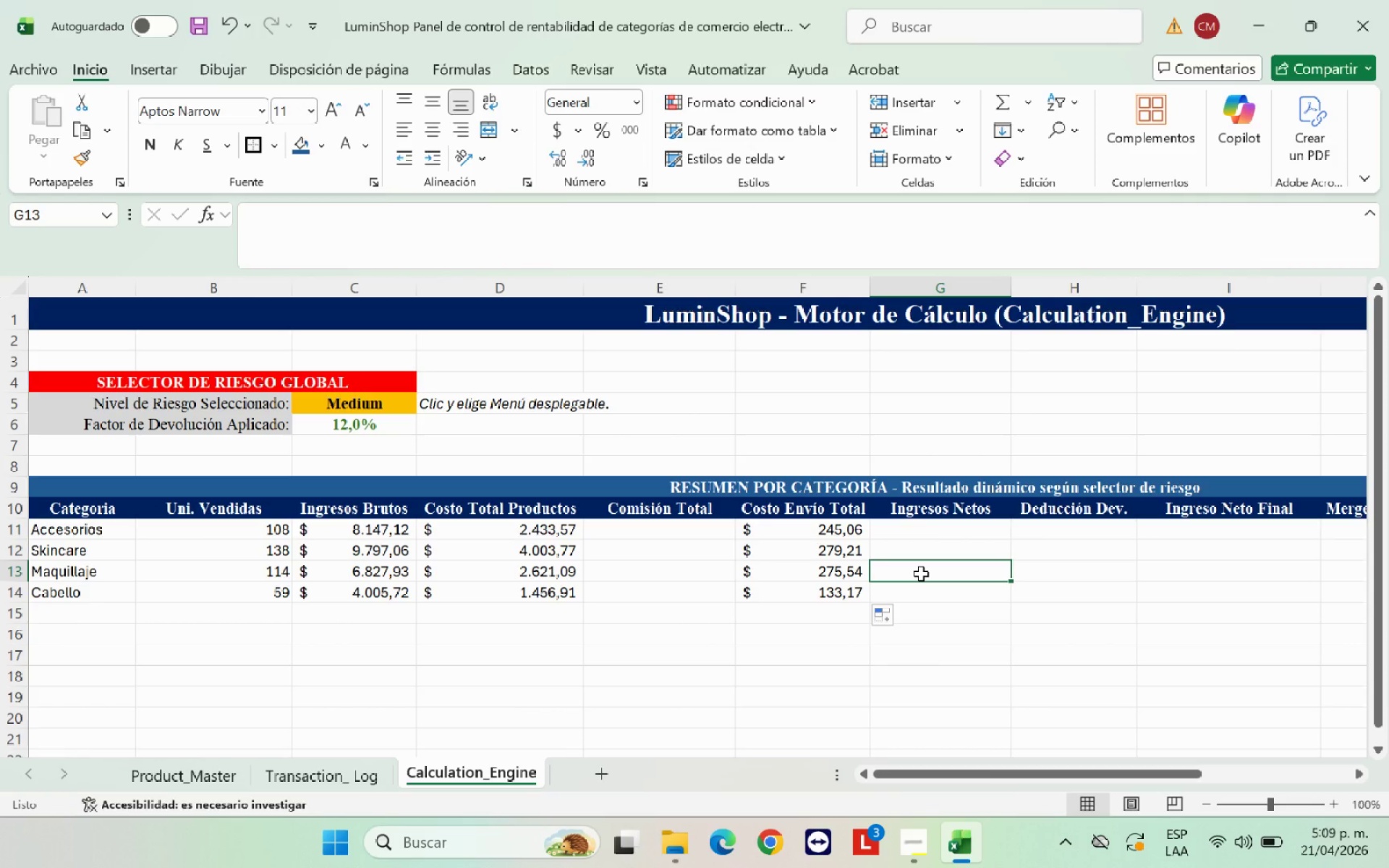 
wait(9.19)
 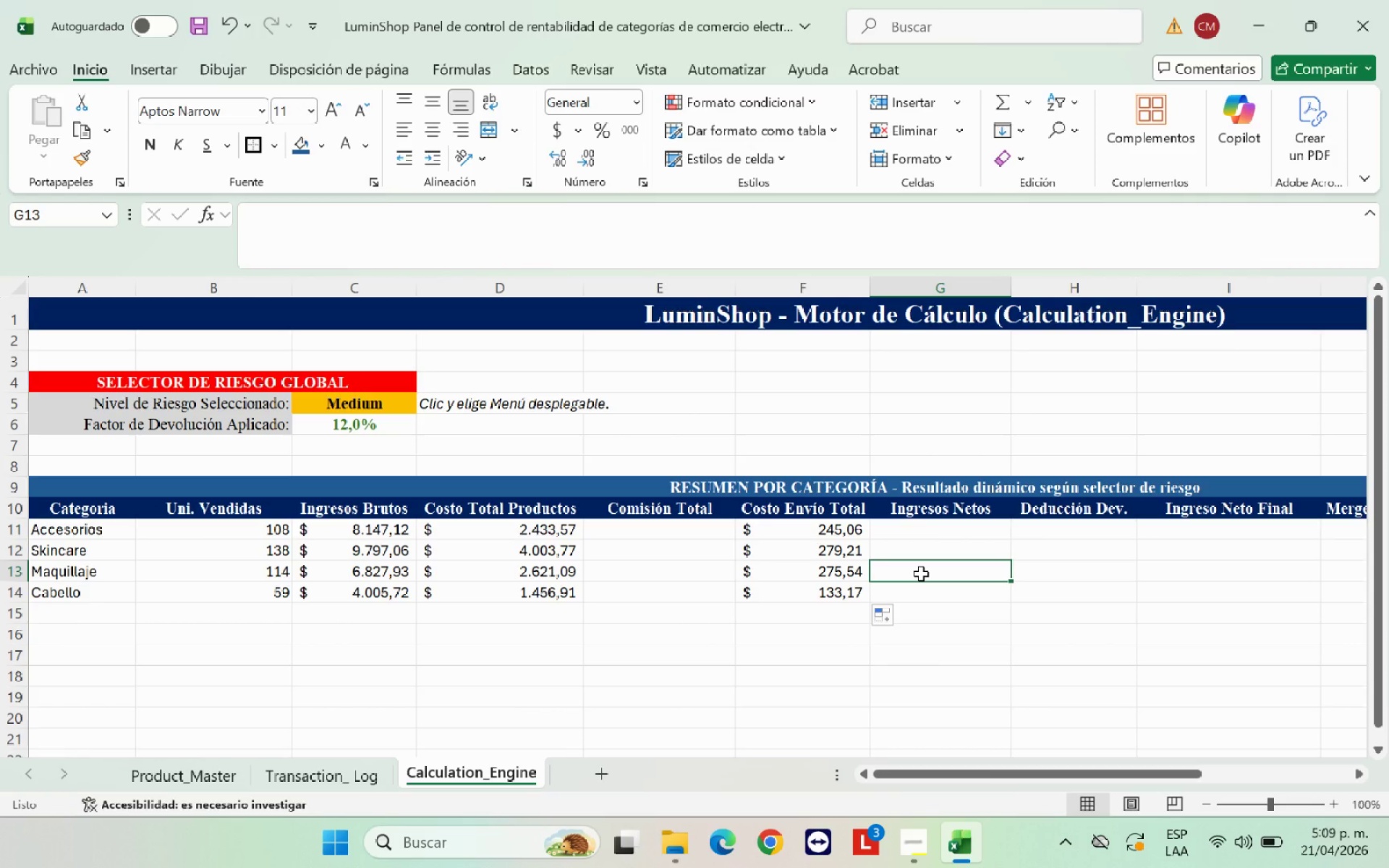 
left_click([691, 552])
 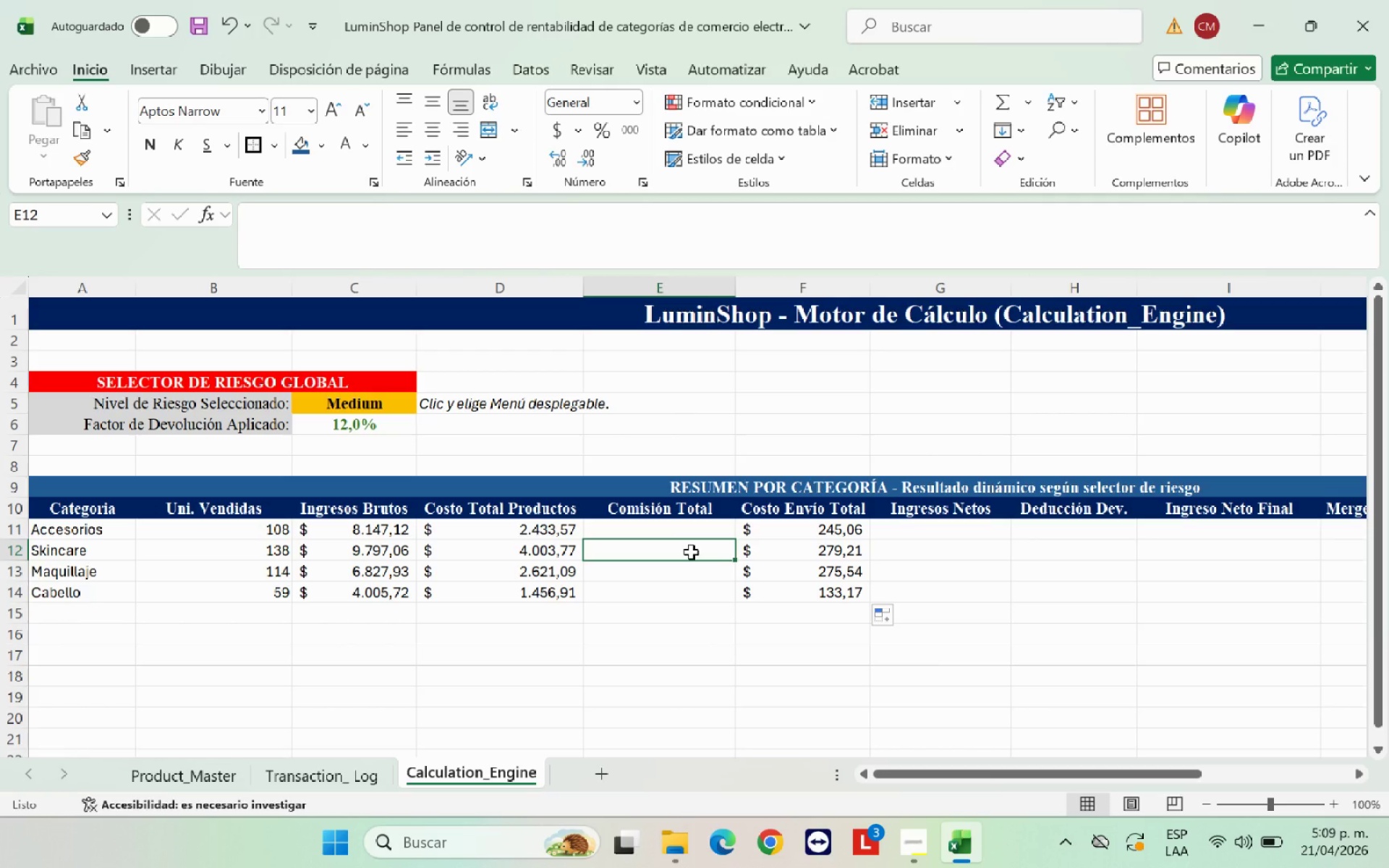 
type()SUMAPRODCI)
key(Backspace)
key(Backspace)
type(UCTO**)
 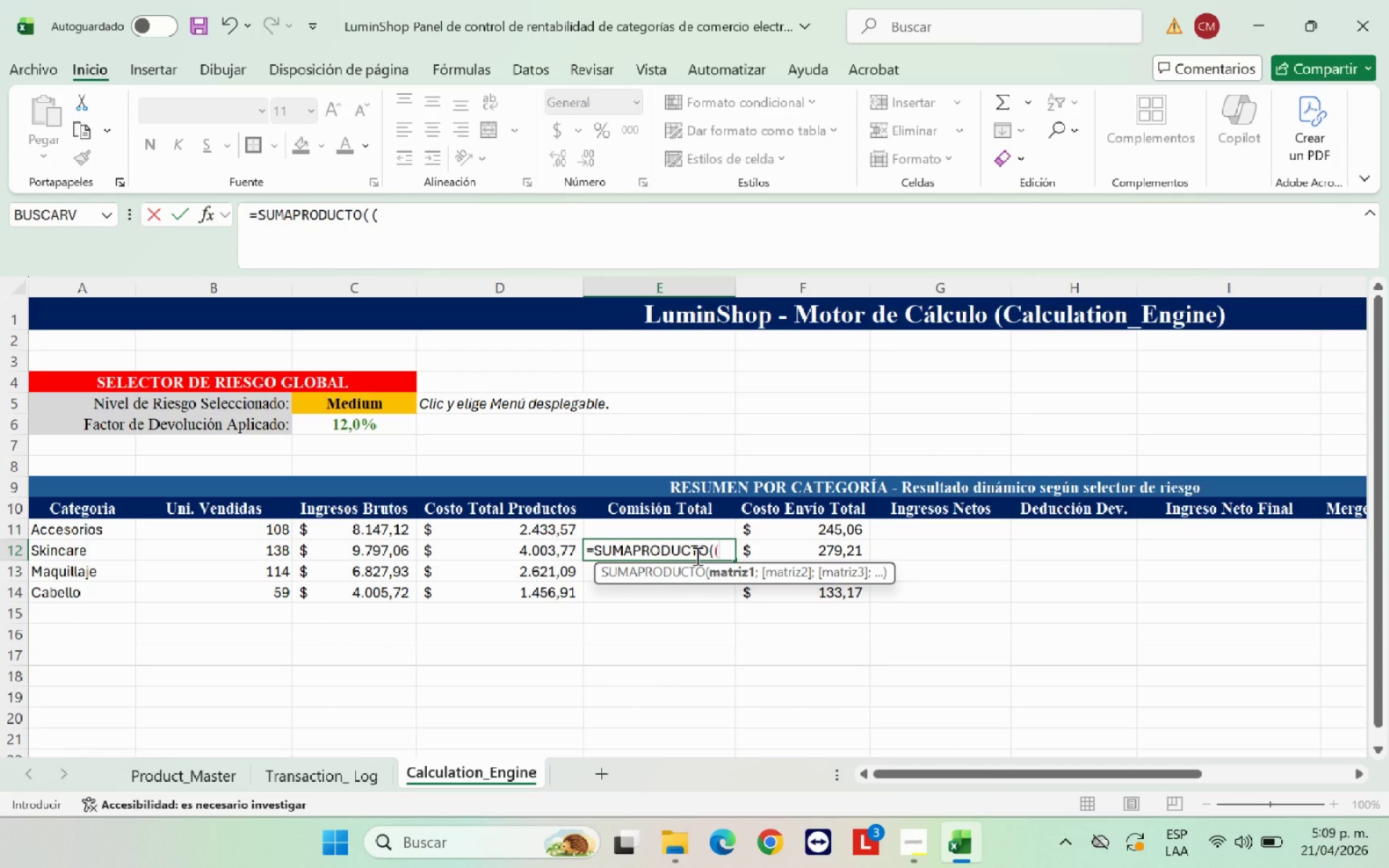 
left_click([336, 775])
 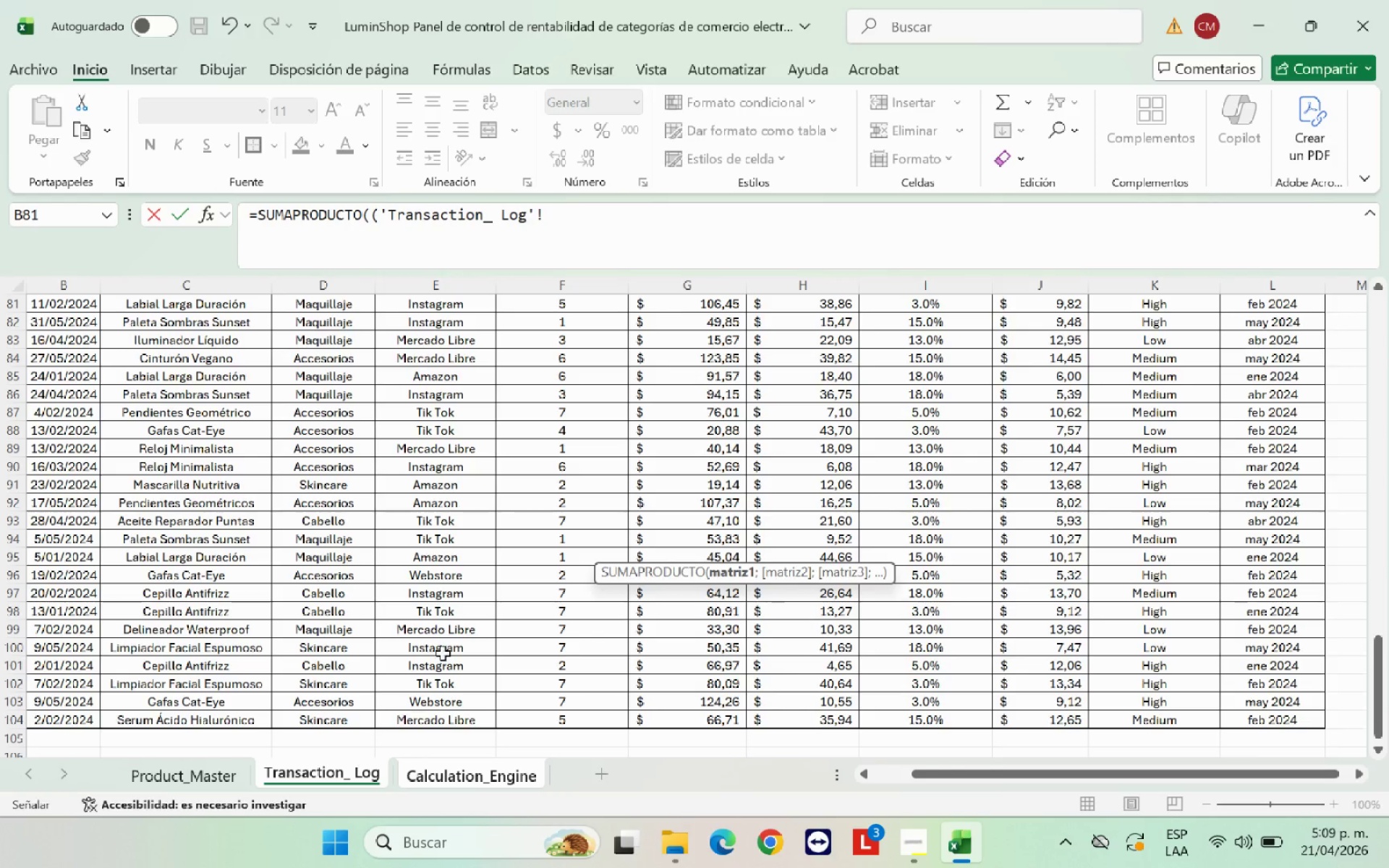 
scroll: coordinate [463, 414], scroll_direction: up, amount: 30.0
 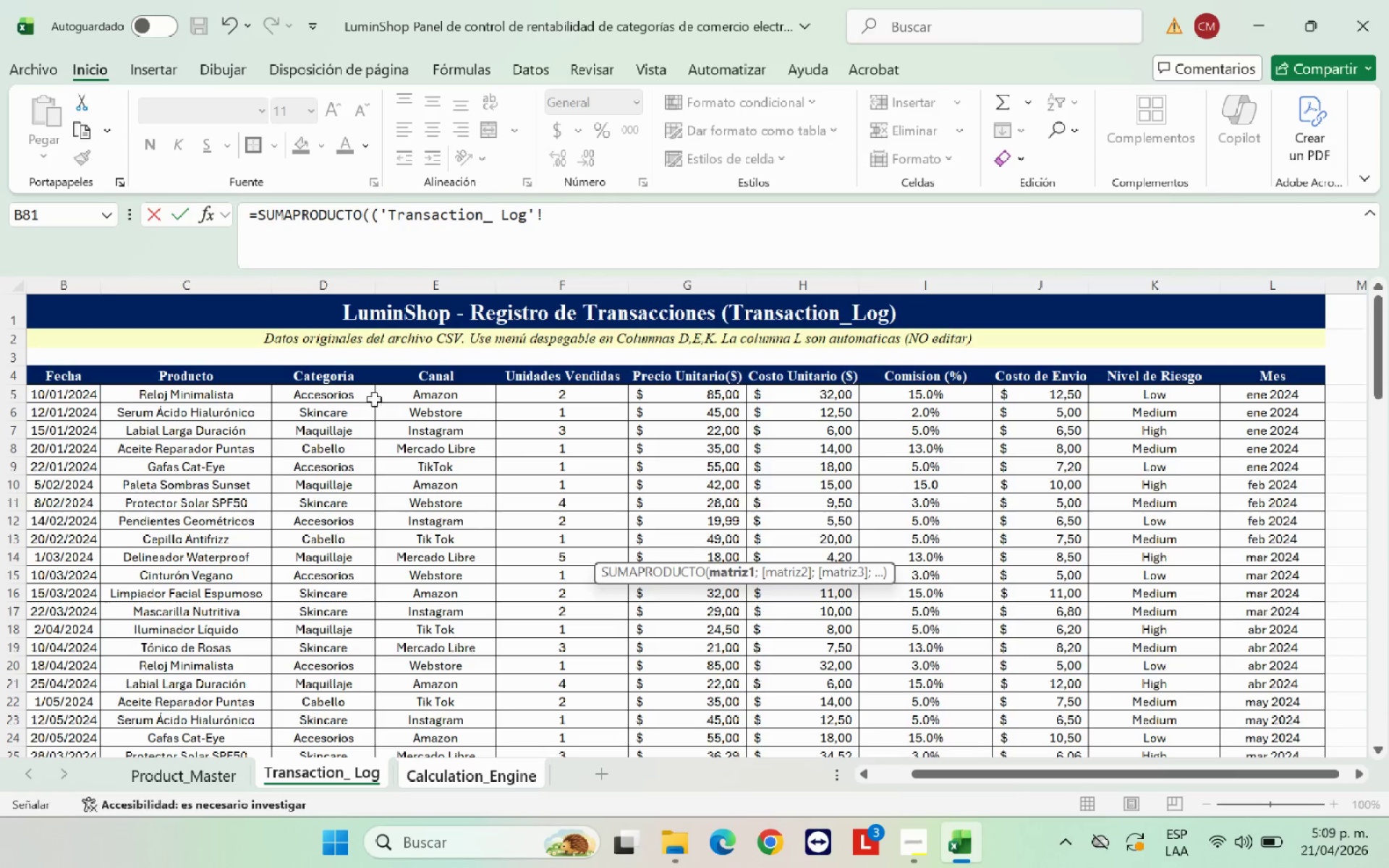 
left_click_drag(start_coordinate=[359, 392], to_coordinate=[322, 713])
 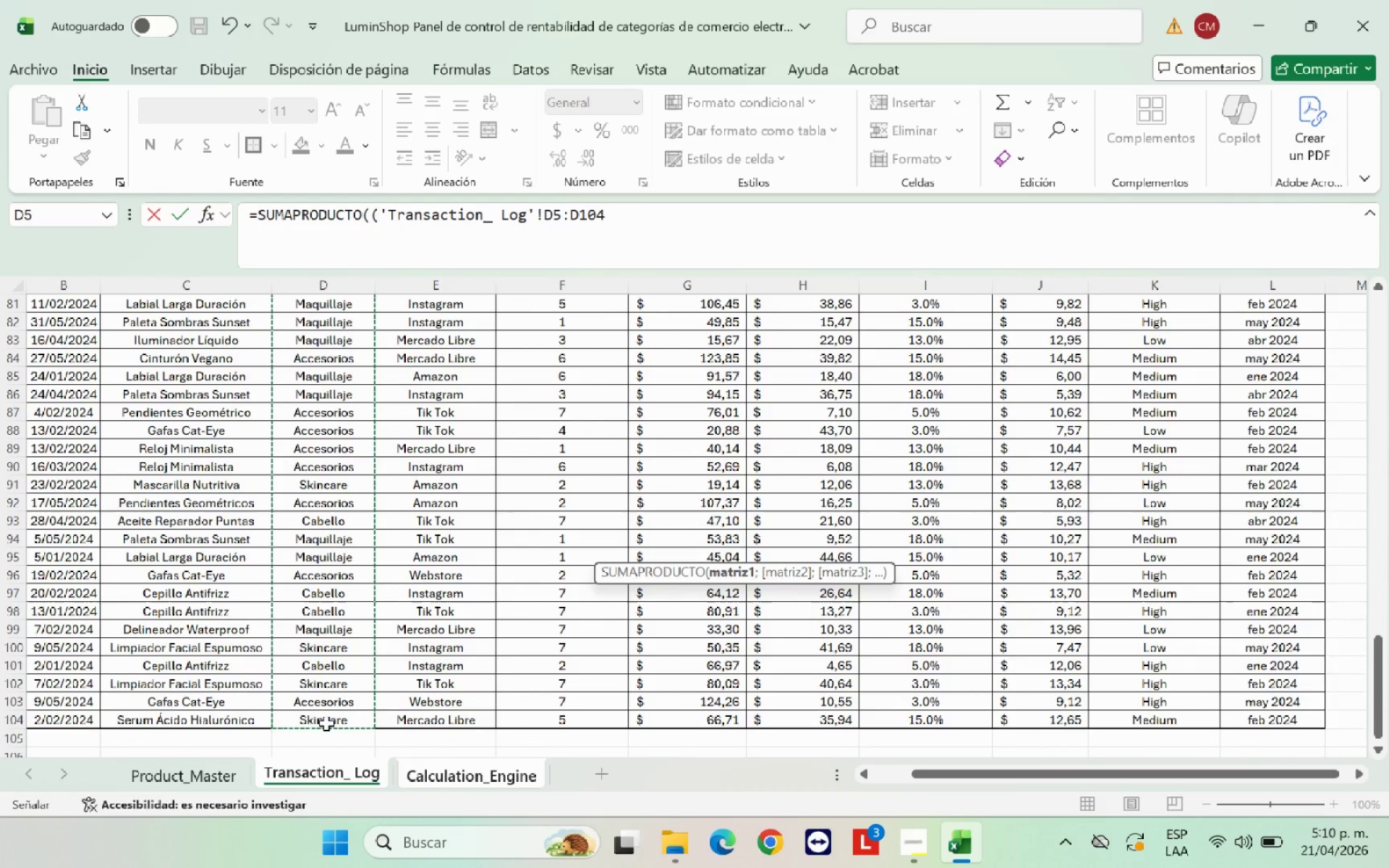 
key(Shift+0)
 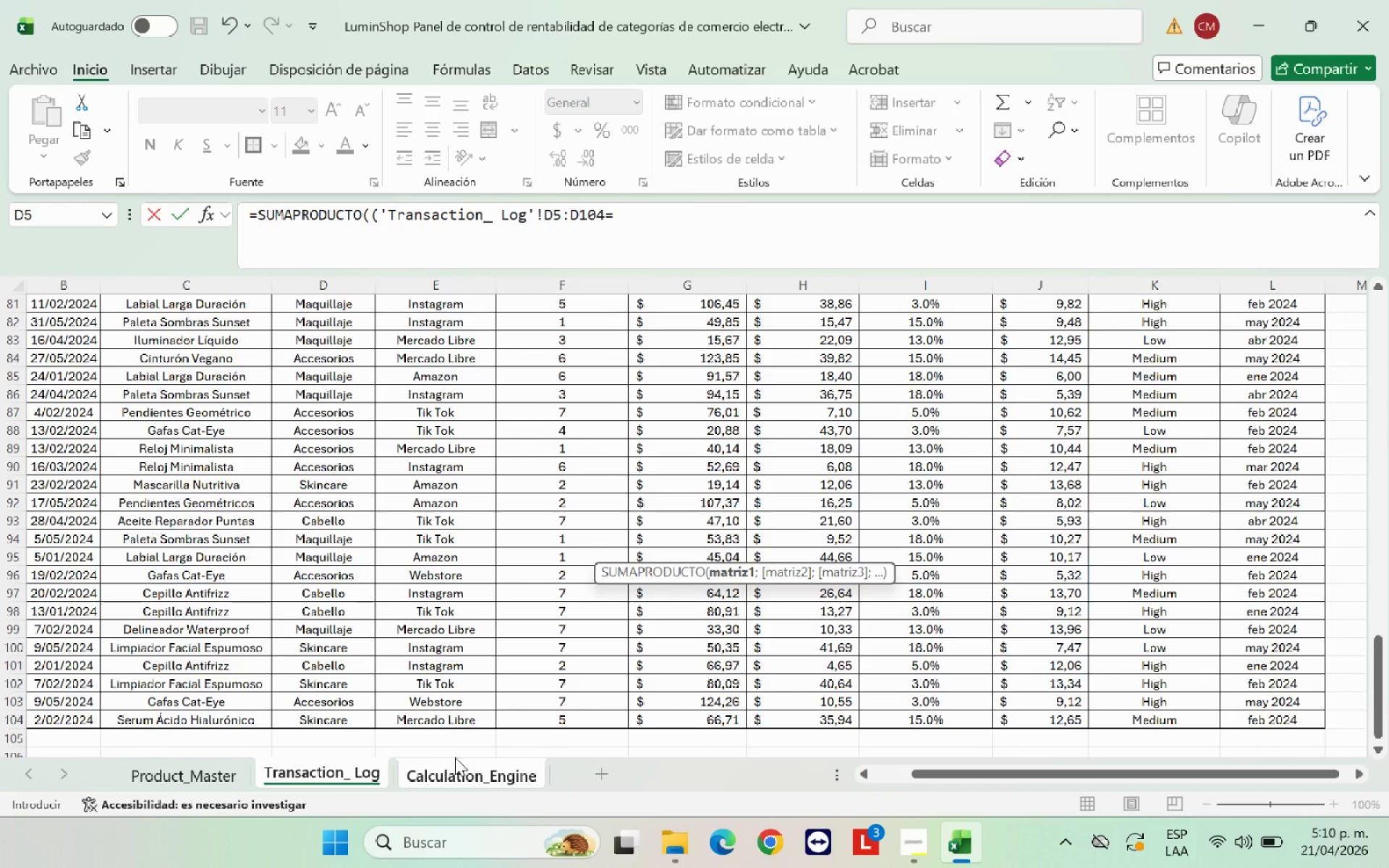 
left_click([452, 778])
 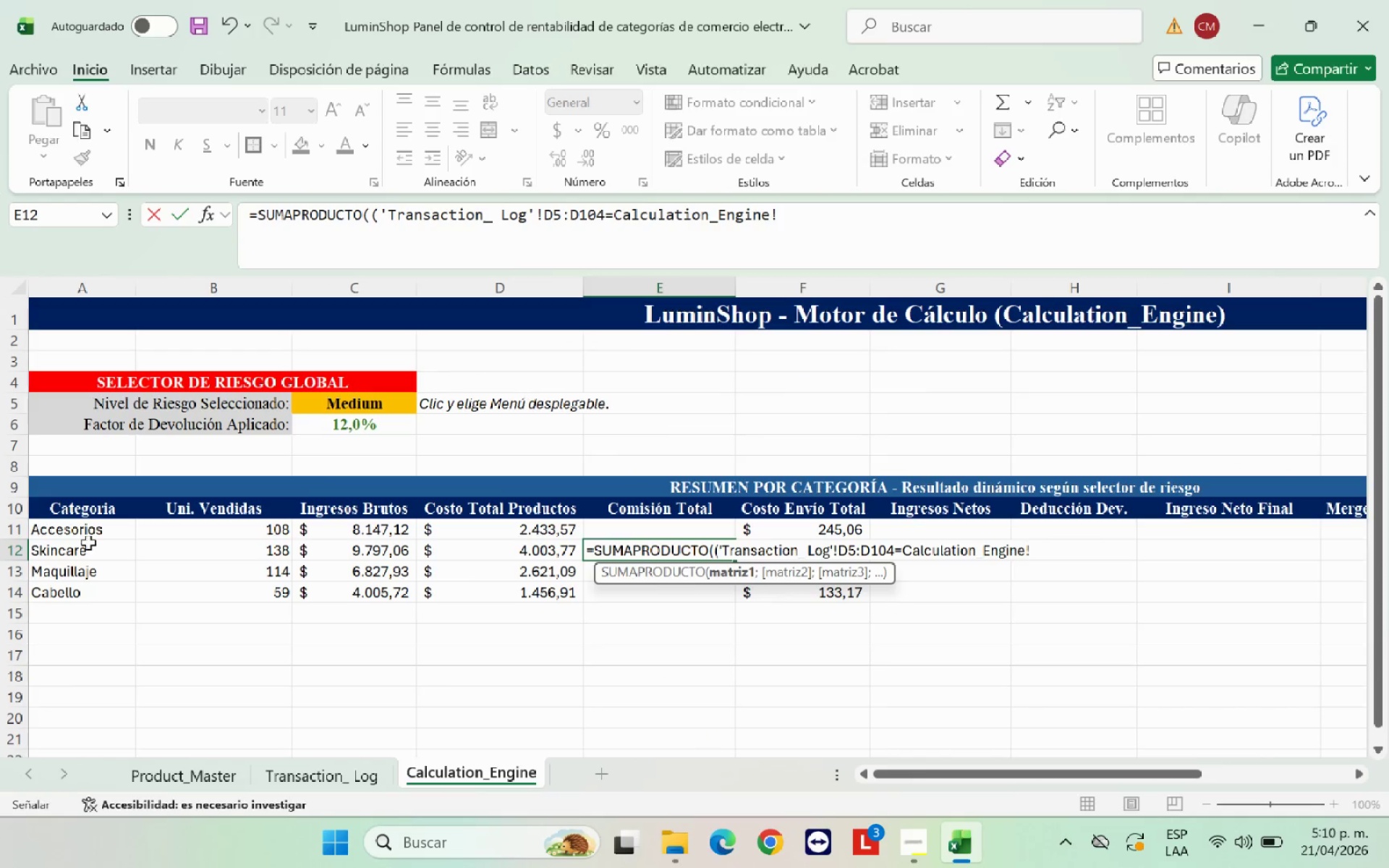 
left_click([84, 537])
 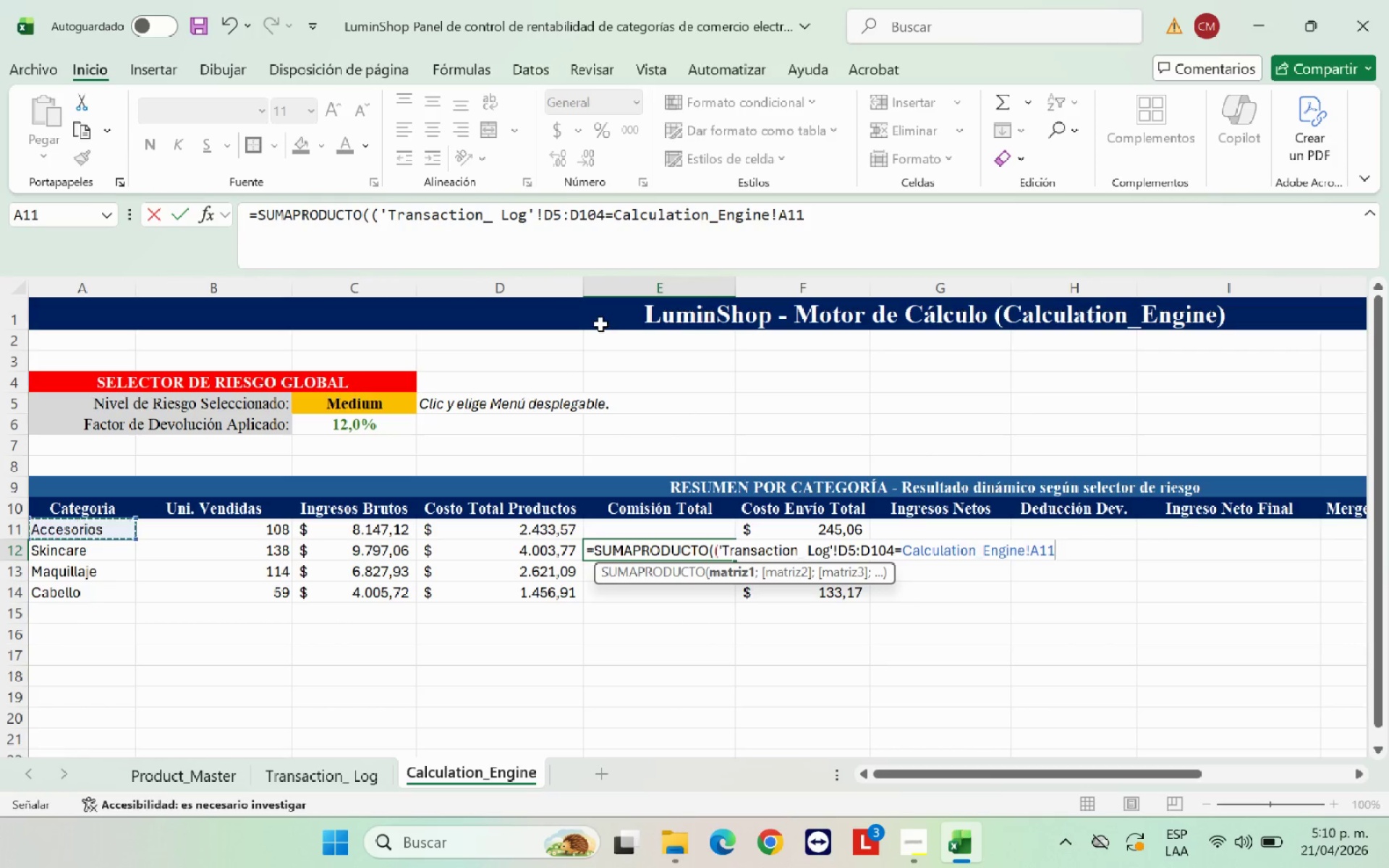 
key(Shift+9)
 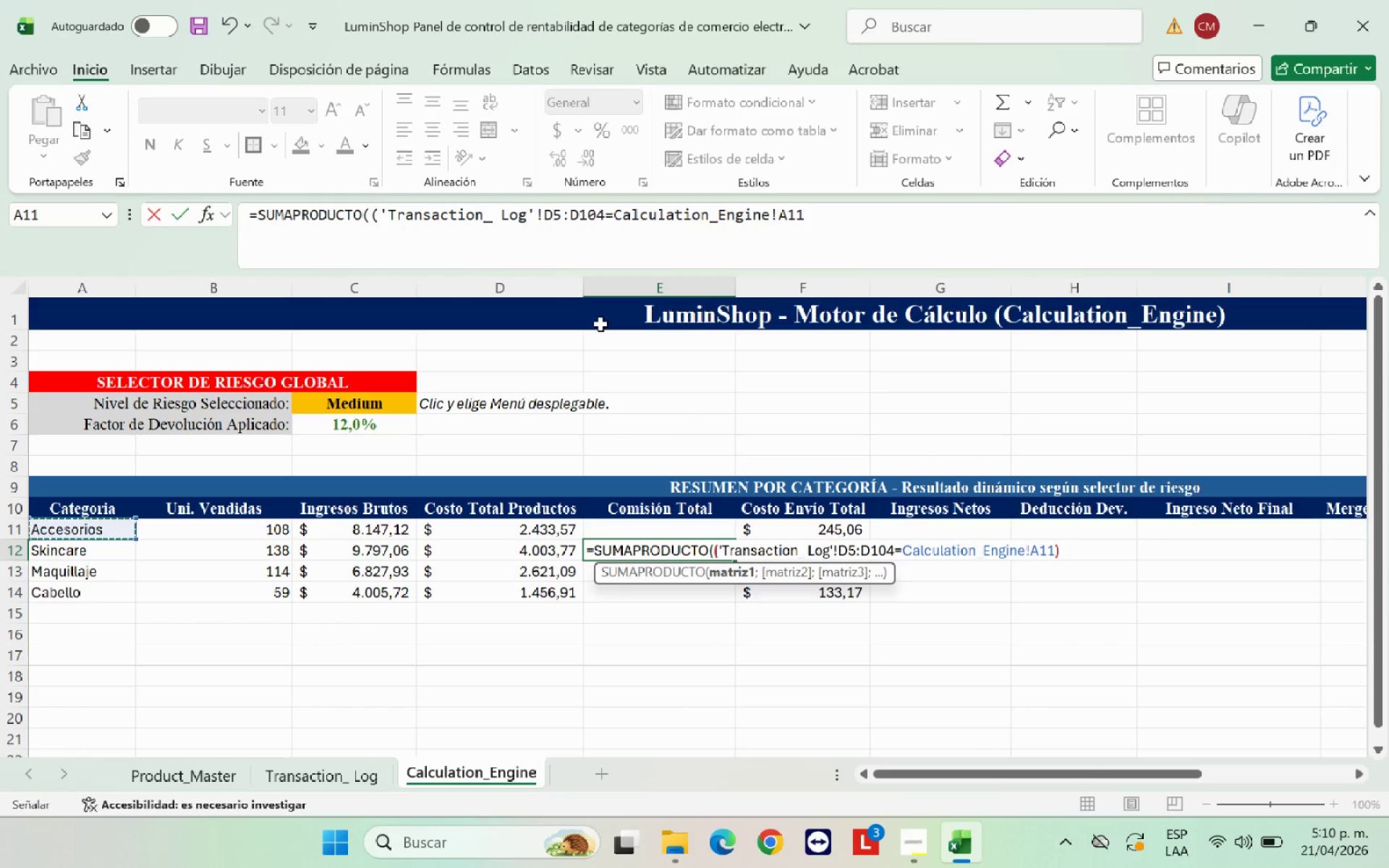 
key(Shift+Equal)
 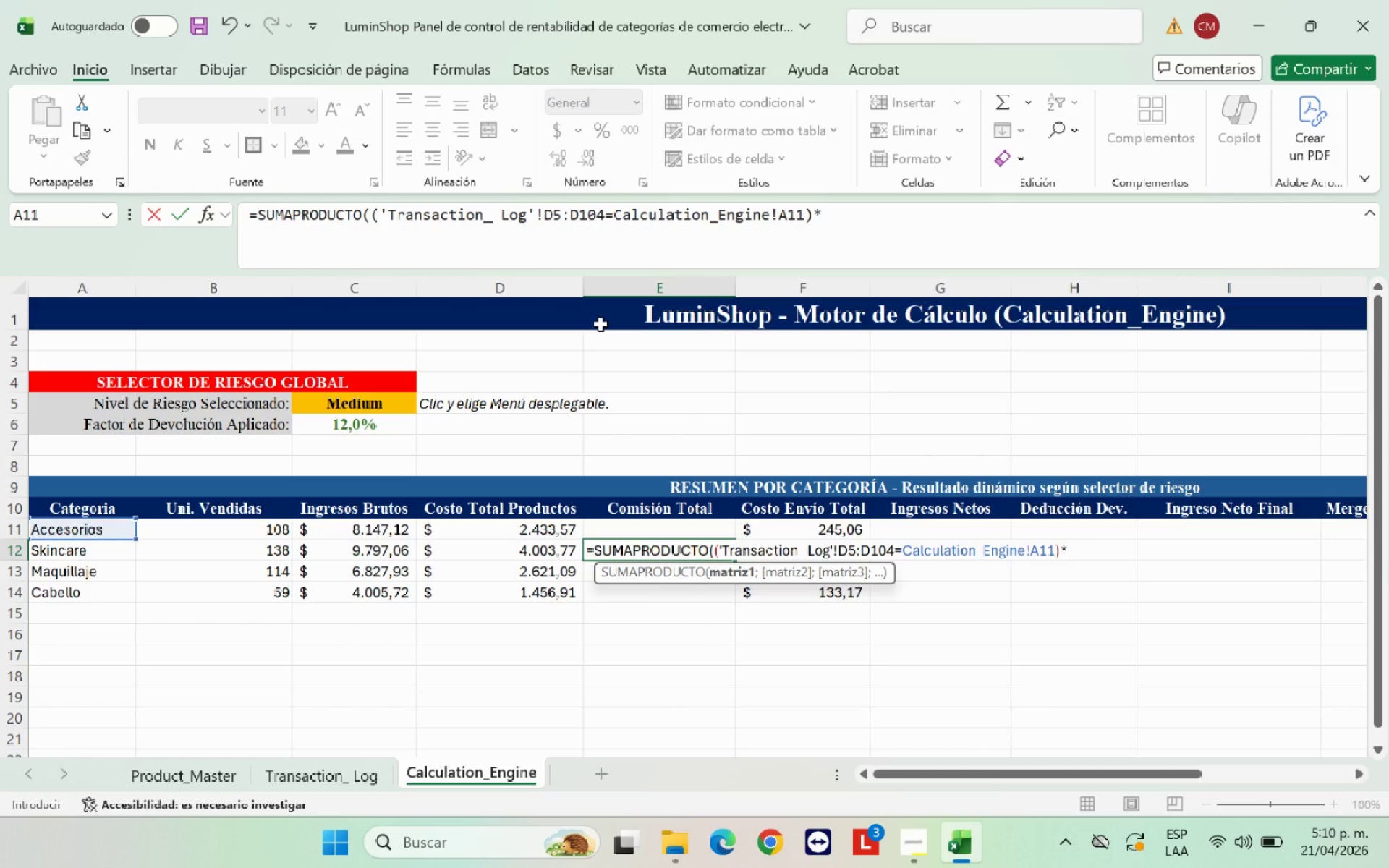 
wait(9.12)
 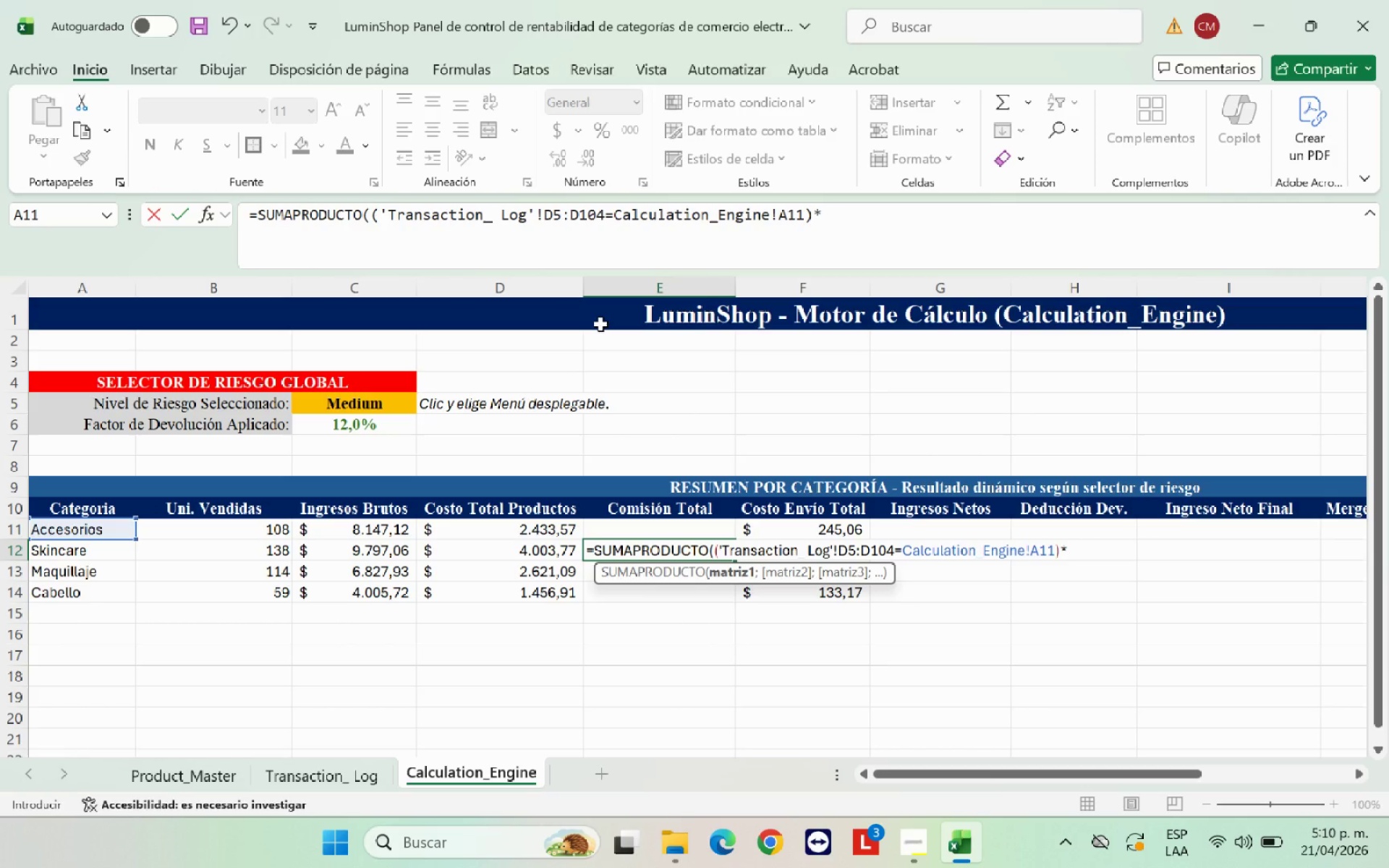 
left_click([313, 779])
 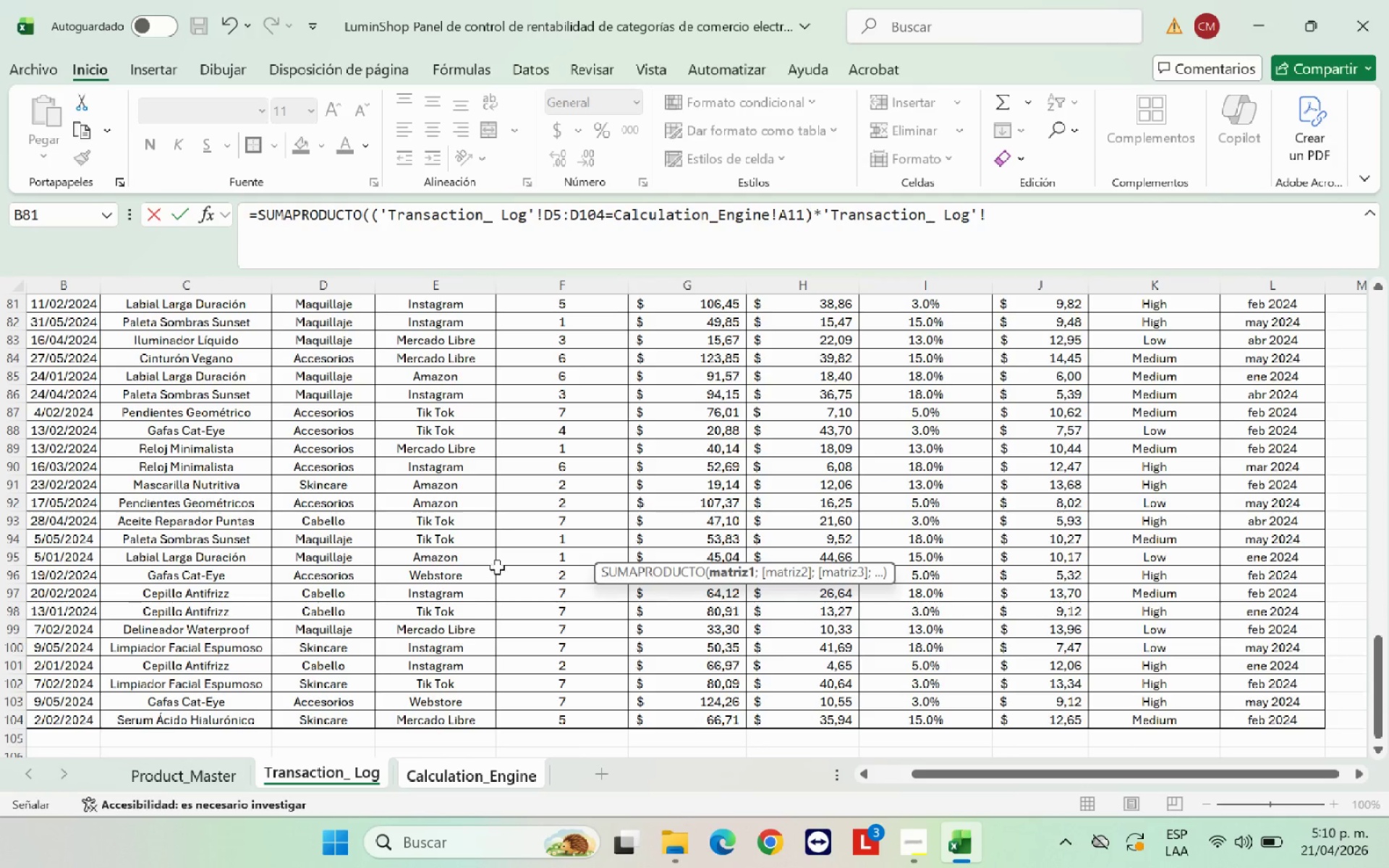 
scroll: coordinate [524, 548], scroll_direction: up, amount: 33.0
 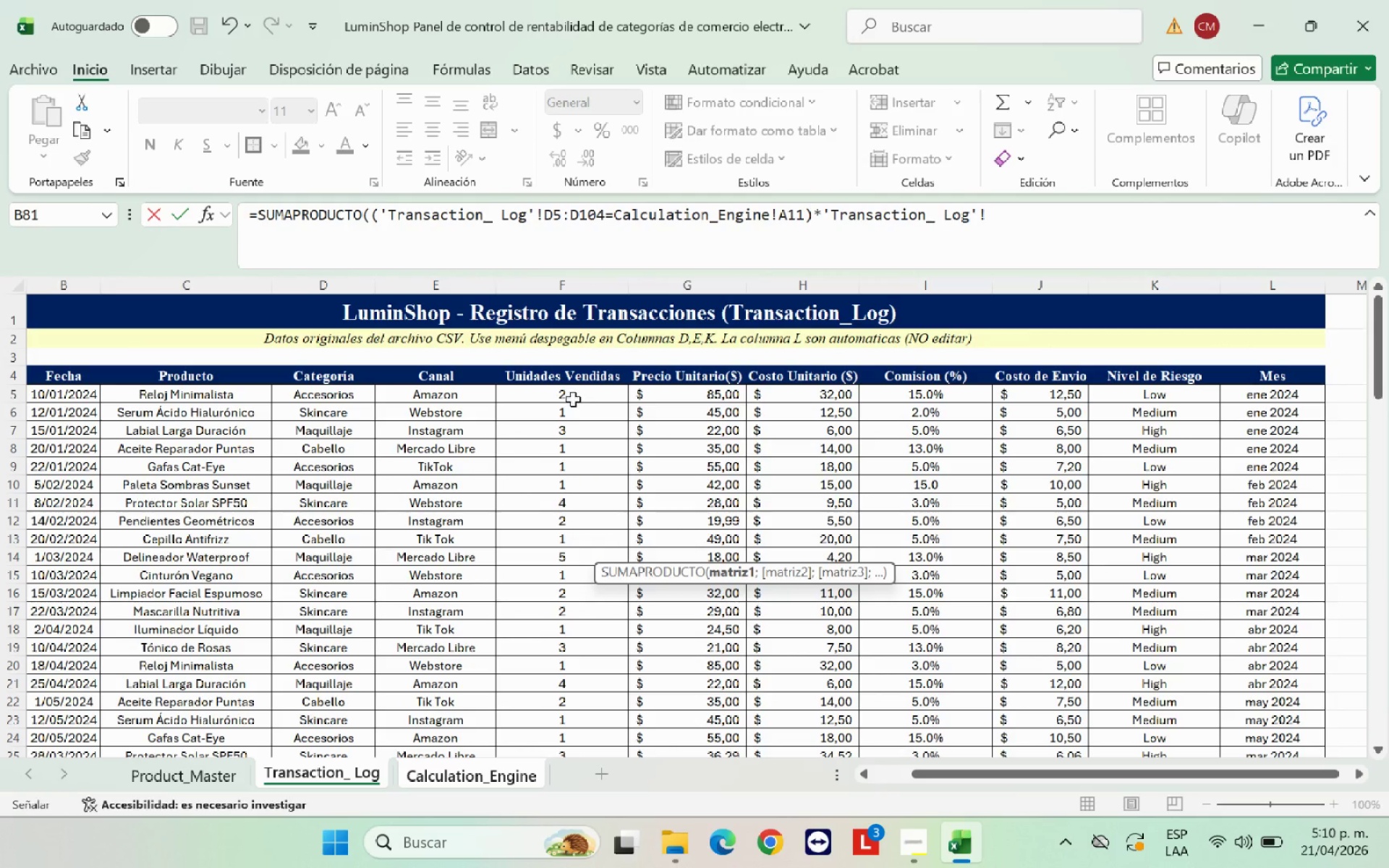 
left_click_drag(start_coordinate=[575, 397], to_coordinate=[590, 713])
 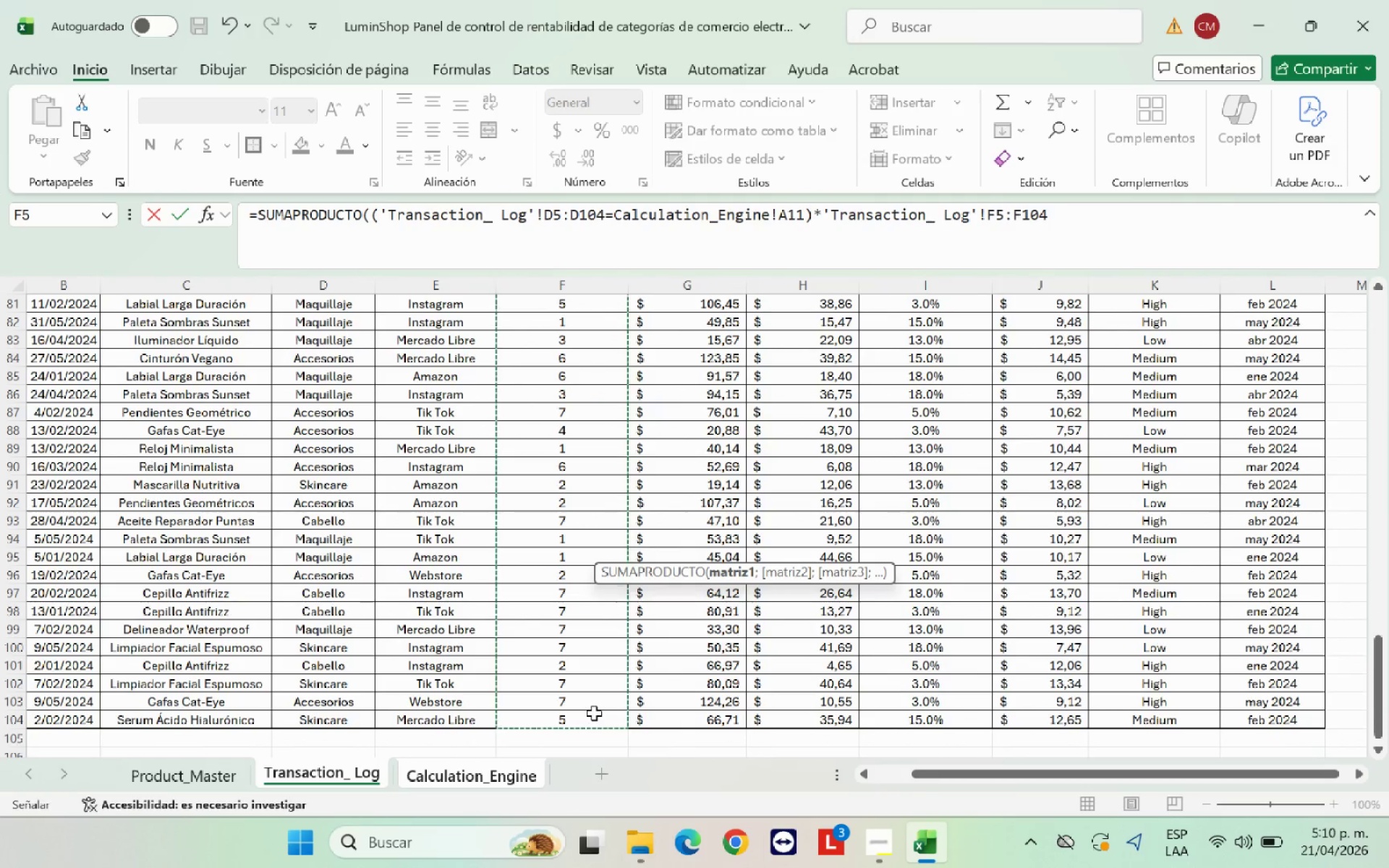 
key(Shift+Equal)
 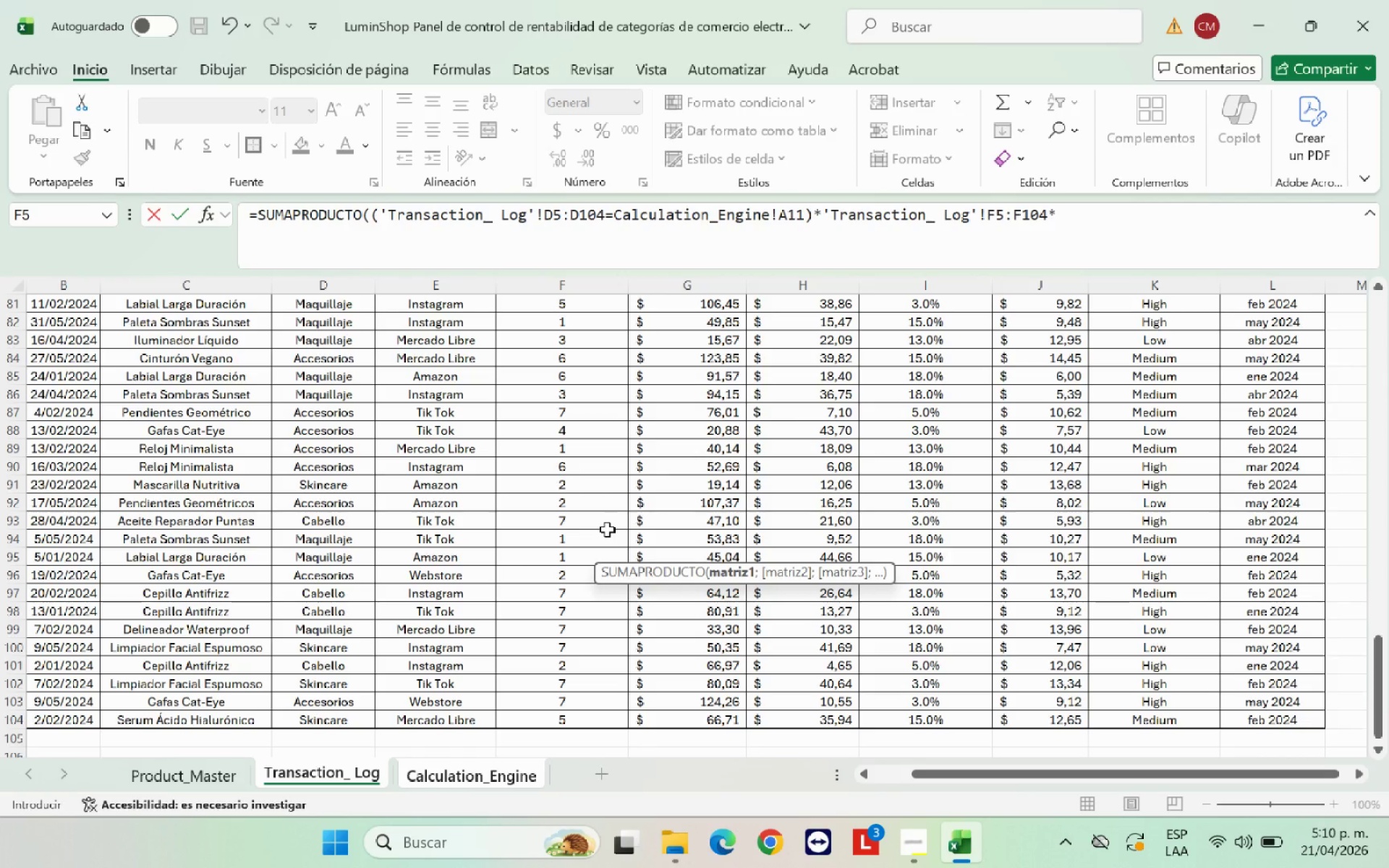 
scroll: coordinate [690, 500], scroll_direction: up, amount: 27.0
 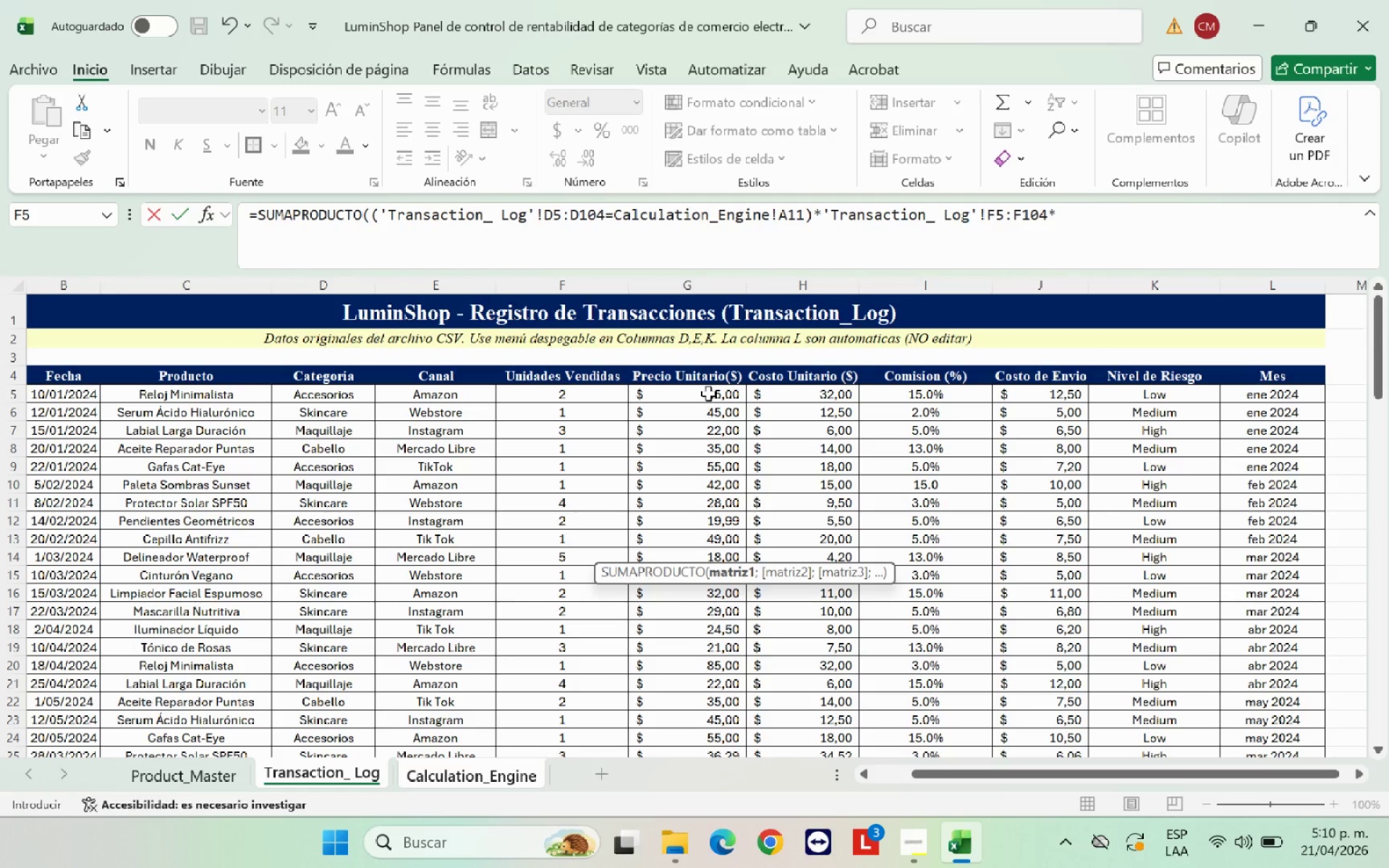 
left_click_drag(start_coordinate=[708, 392], to_coordinate=[710, 723])
 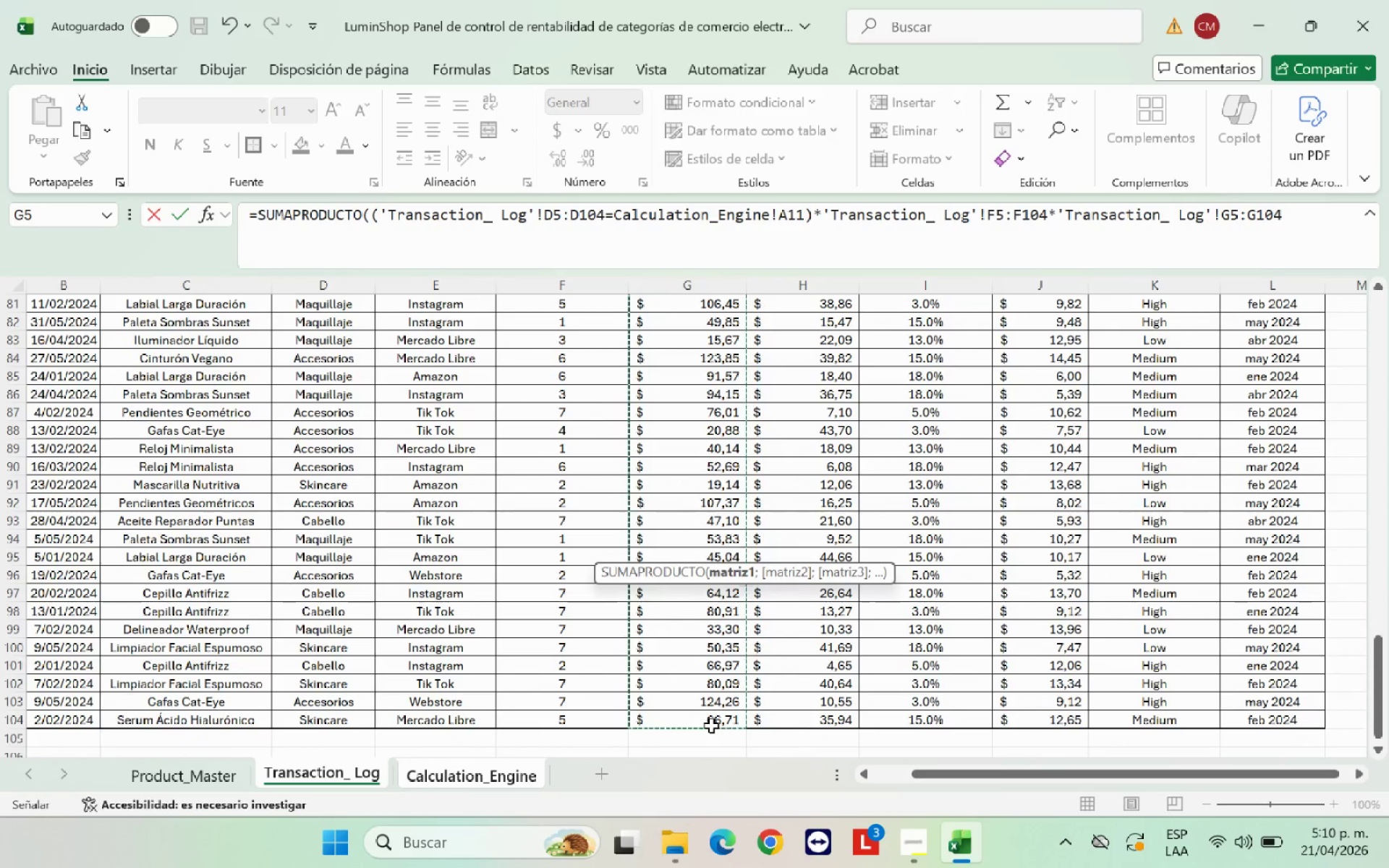 
key(Shift+Equal)
 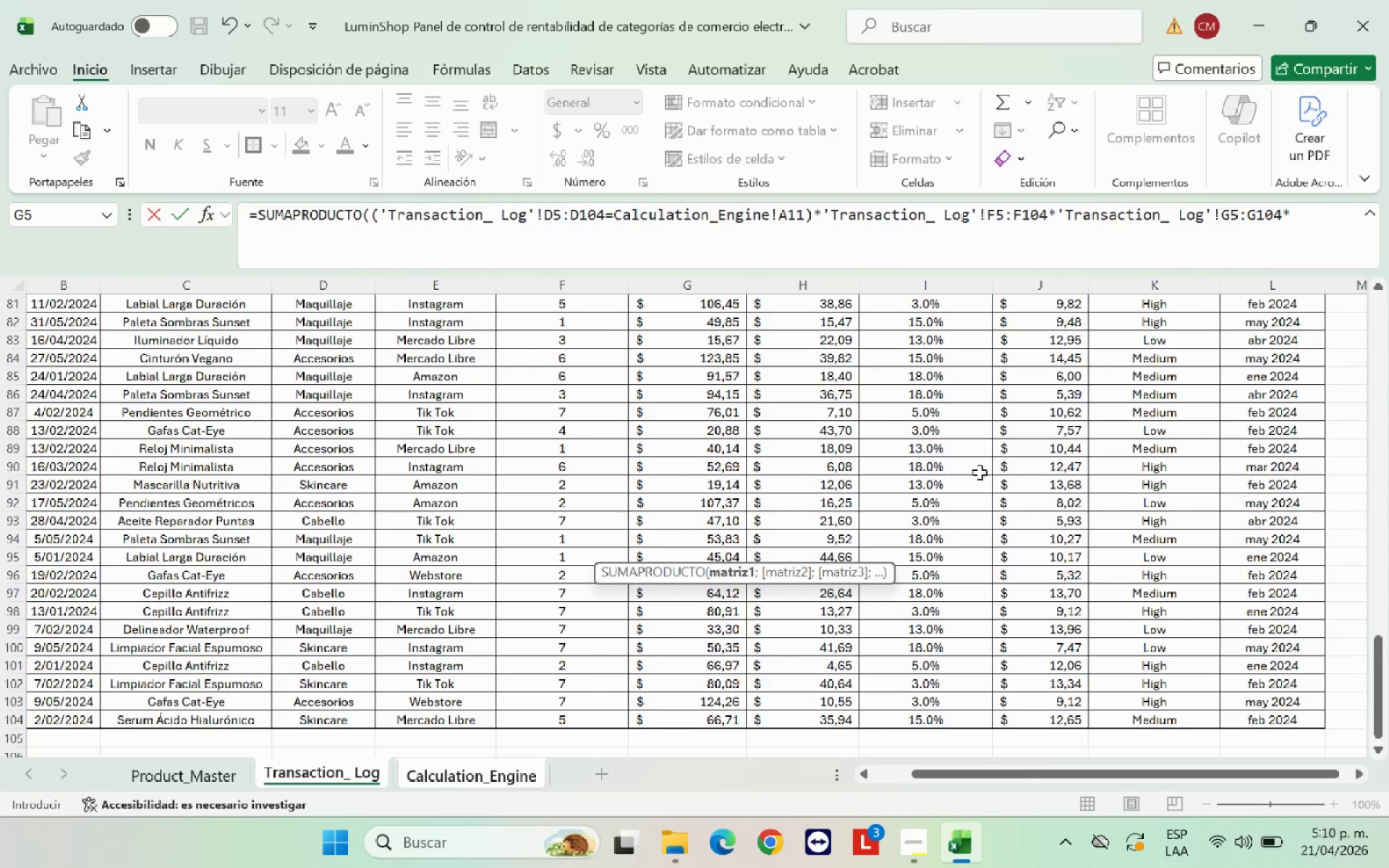 
scroll: coordinate [1077, 490], scroll_direction: up, amount: 36.0
 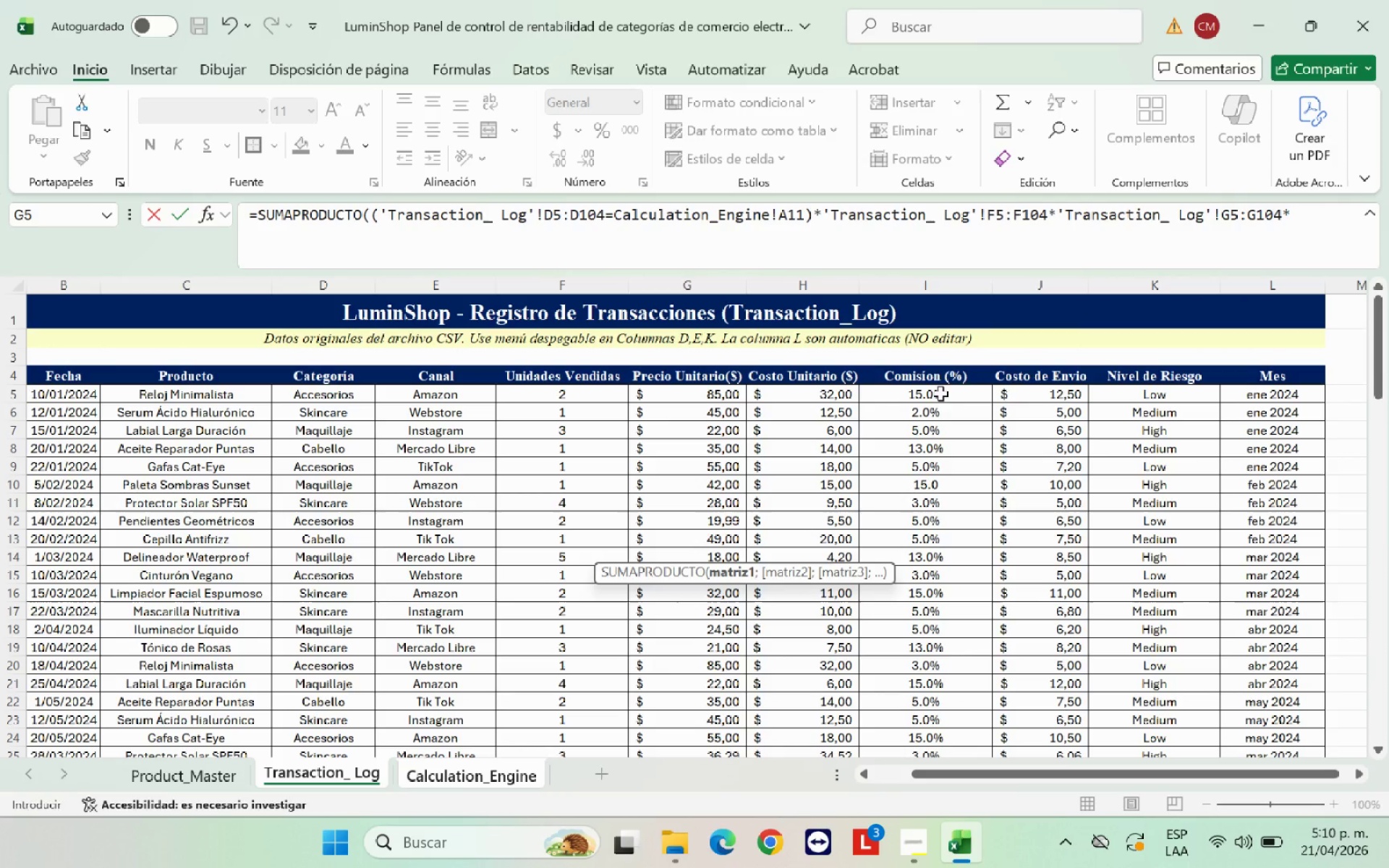 
left_click_drag(start_coordinate=[940, 393], to_coordinate=[942, 718])
 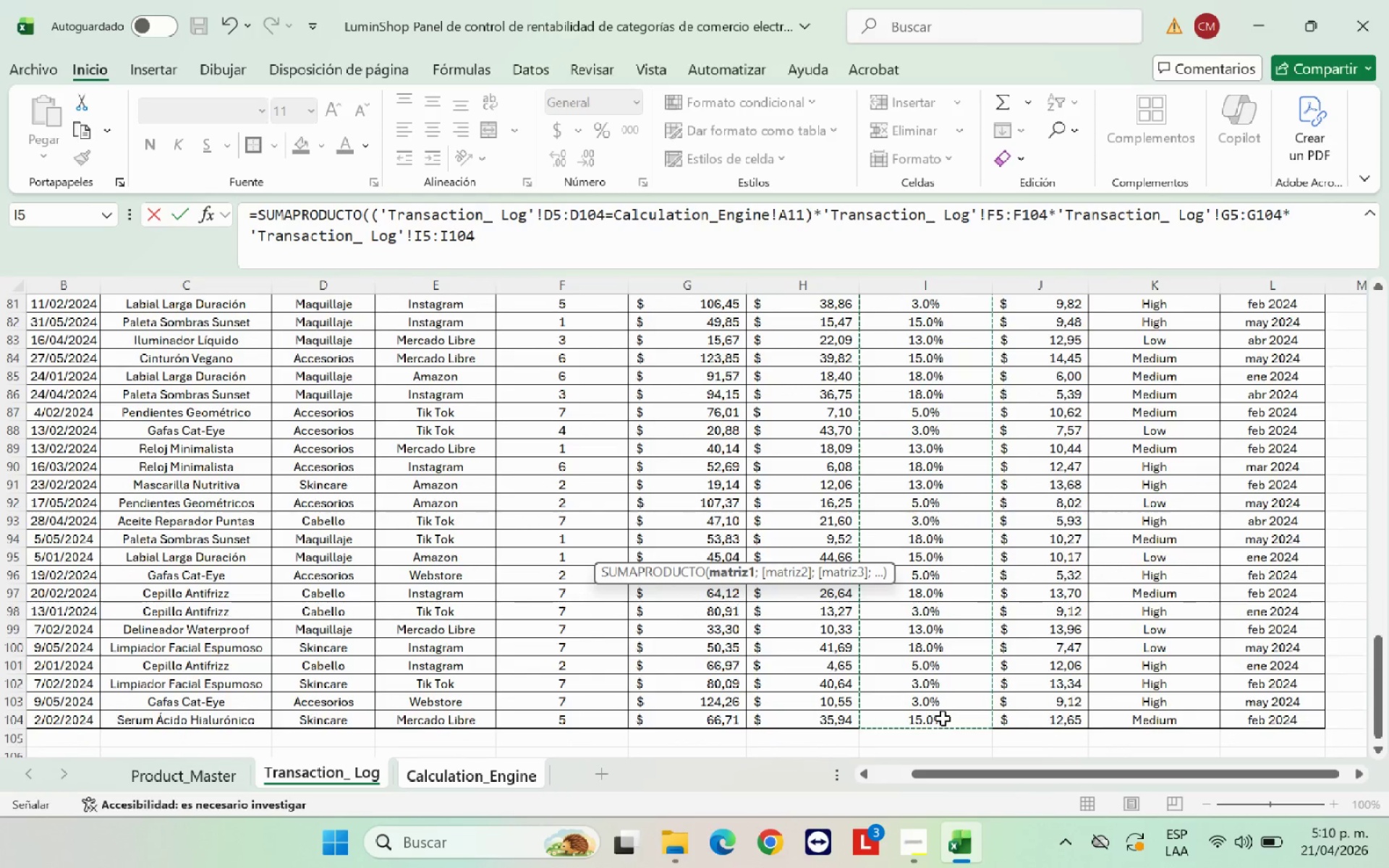 
key(Shift+9)
 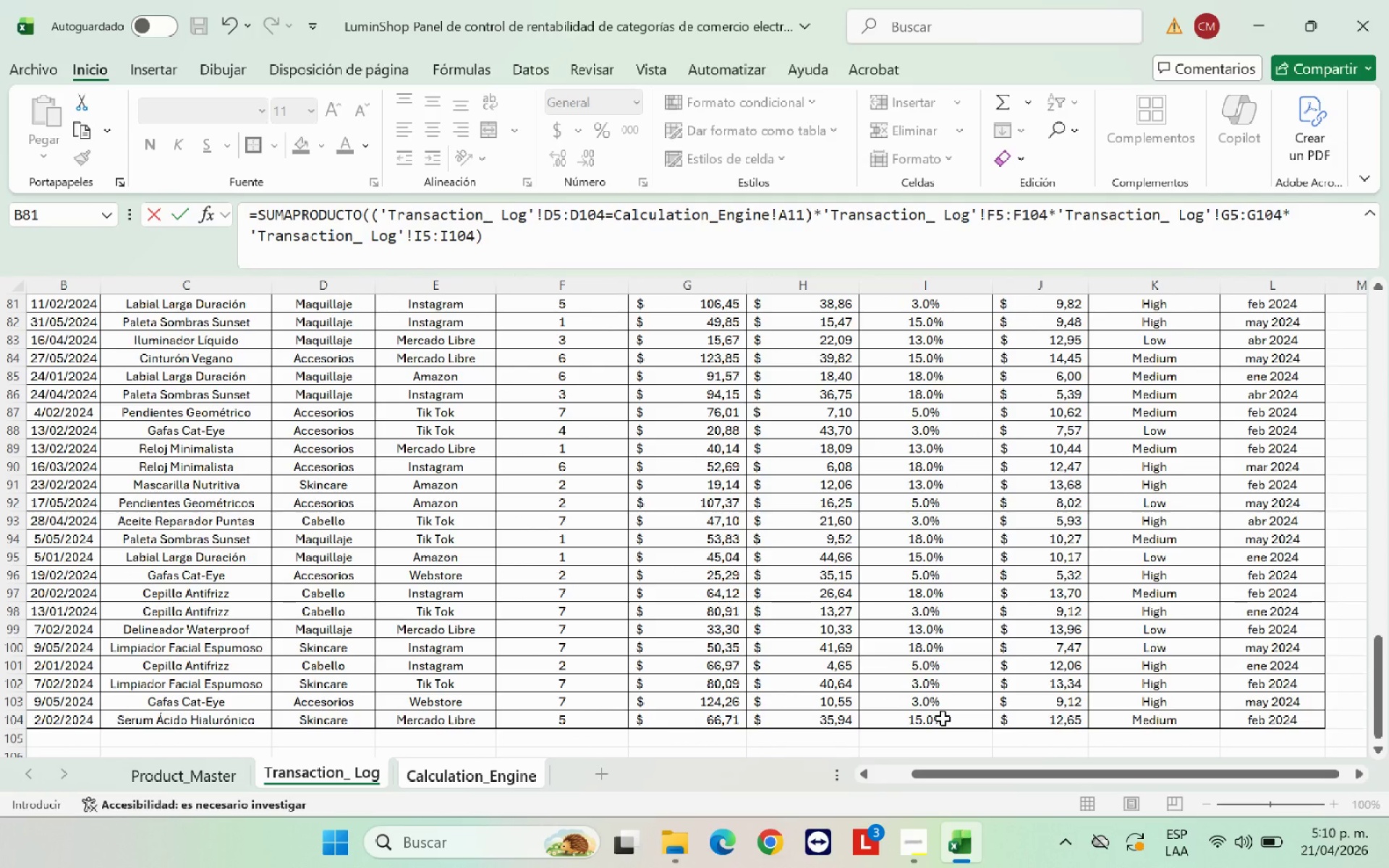 
key(Enter)
 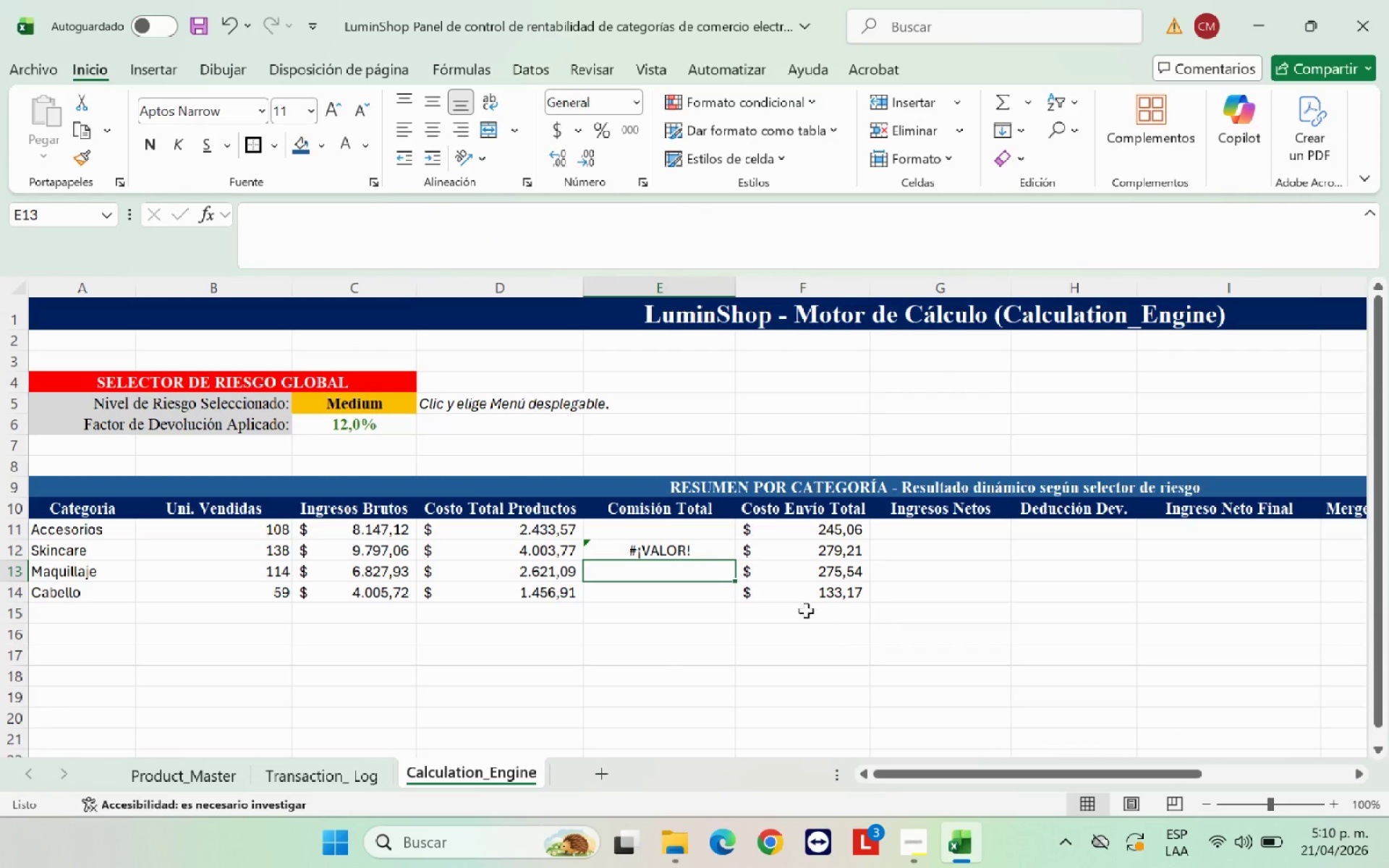 
left_click([705, 553])
 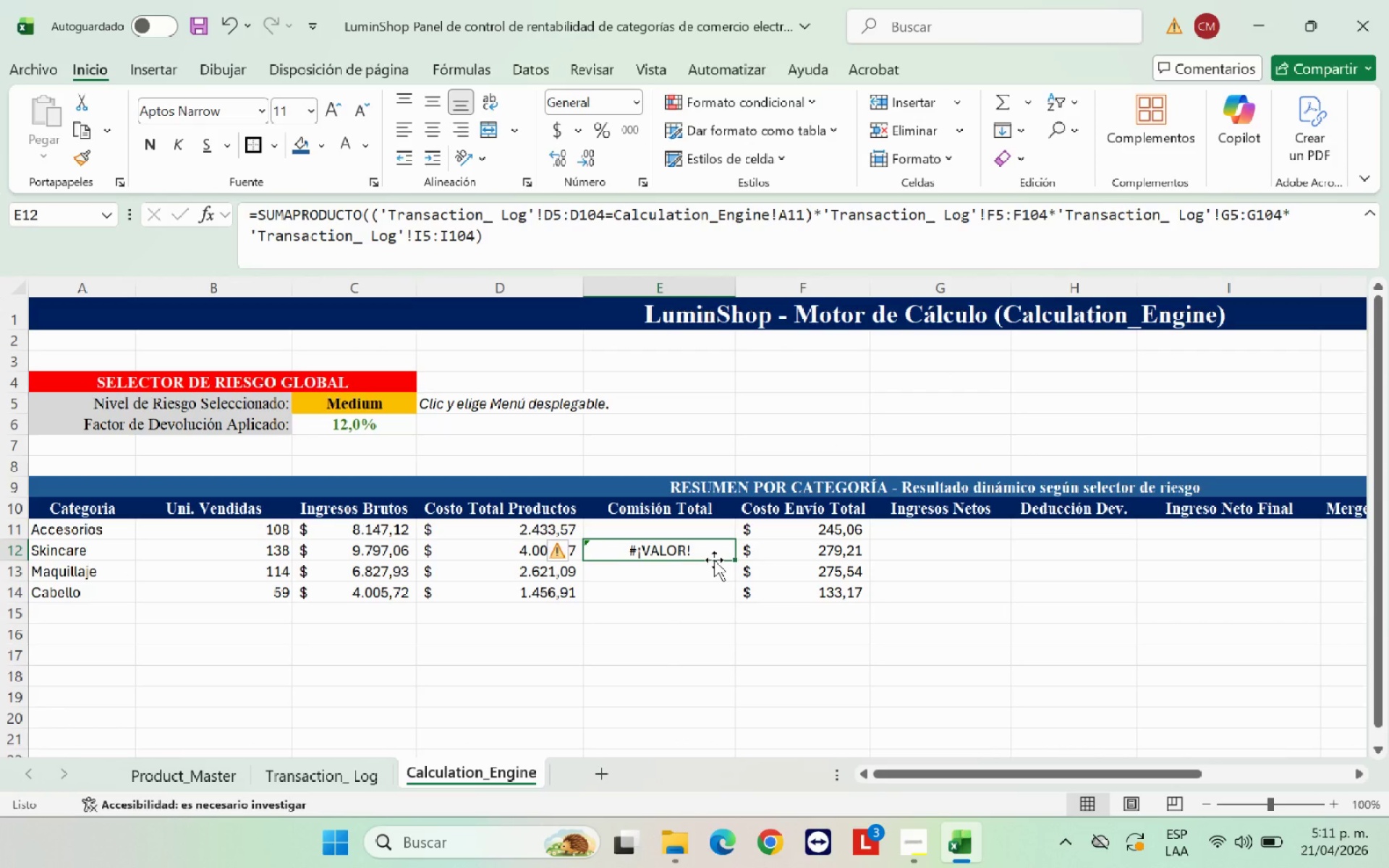 
key(Backspace)
 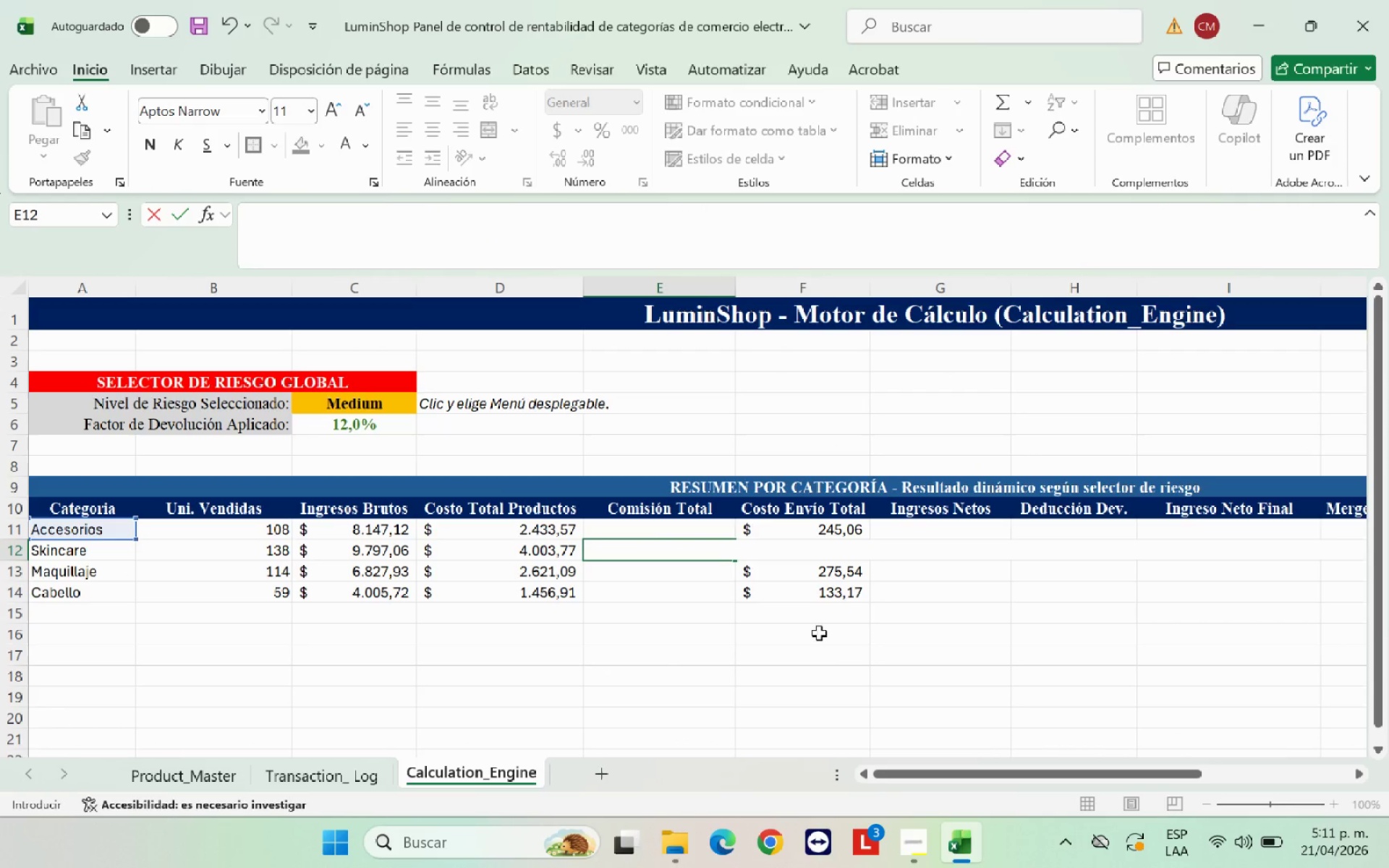 
left_click([834, 648])
 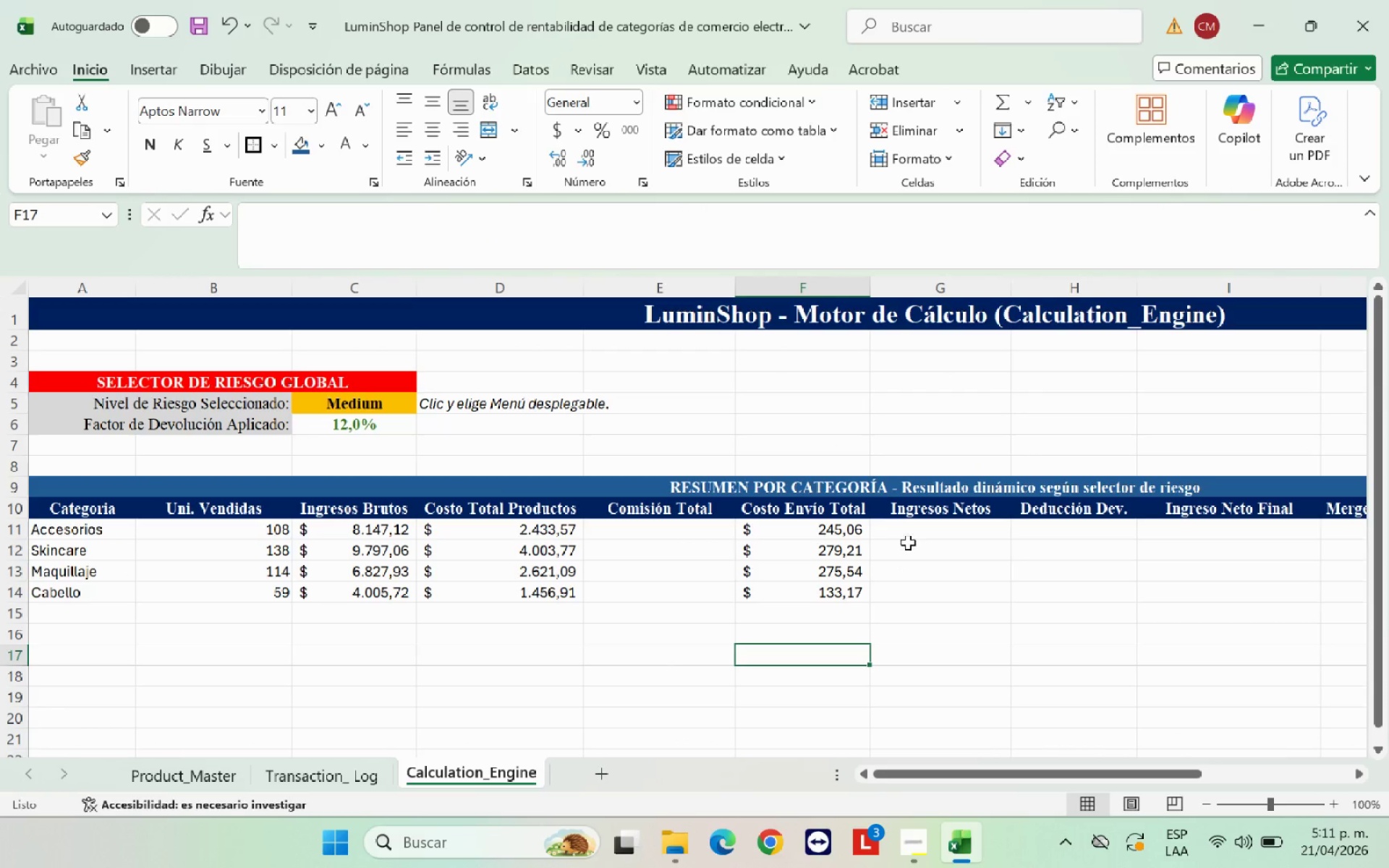 
left_click([914, 536])
 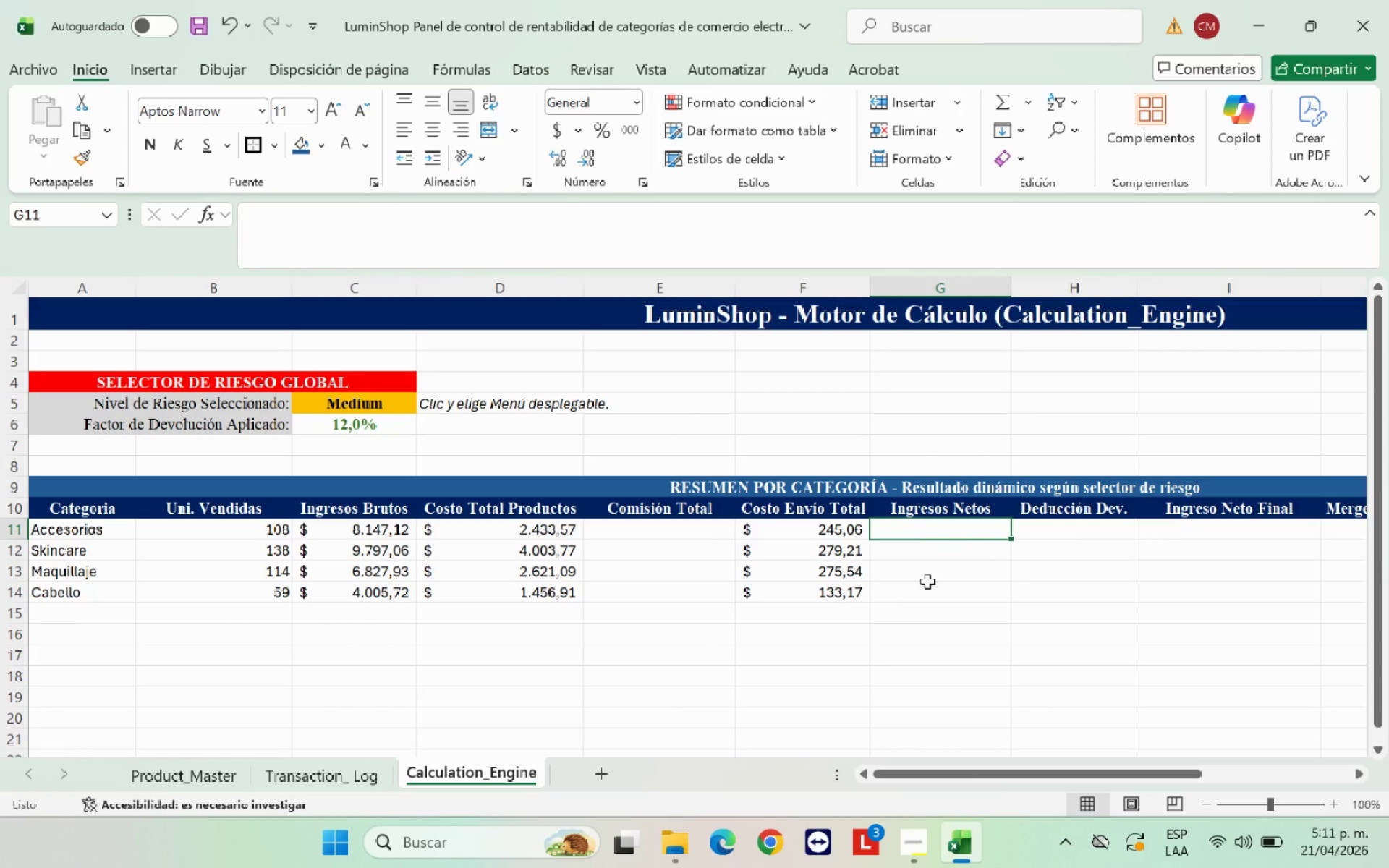 
wait(11.5)
 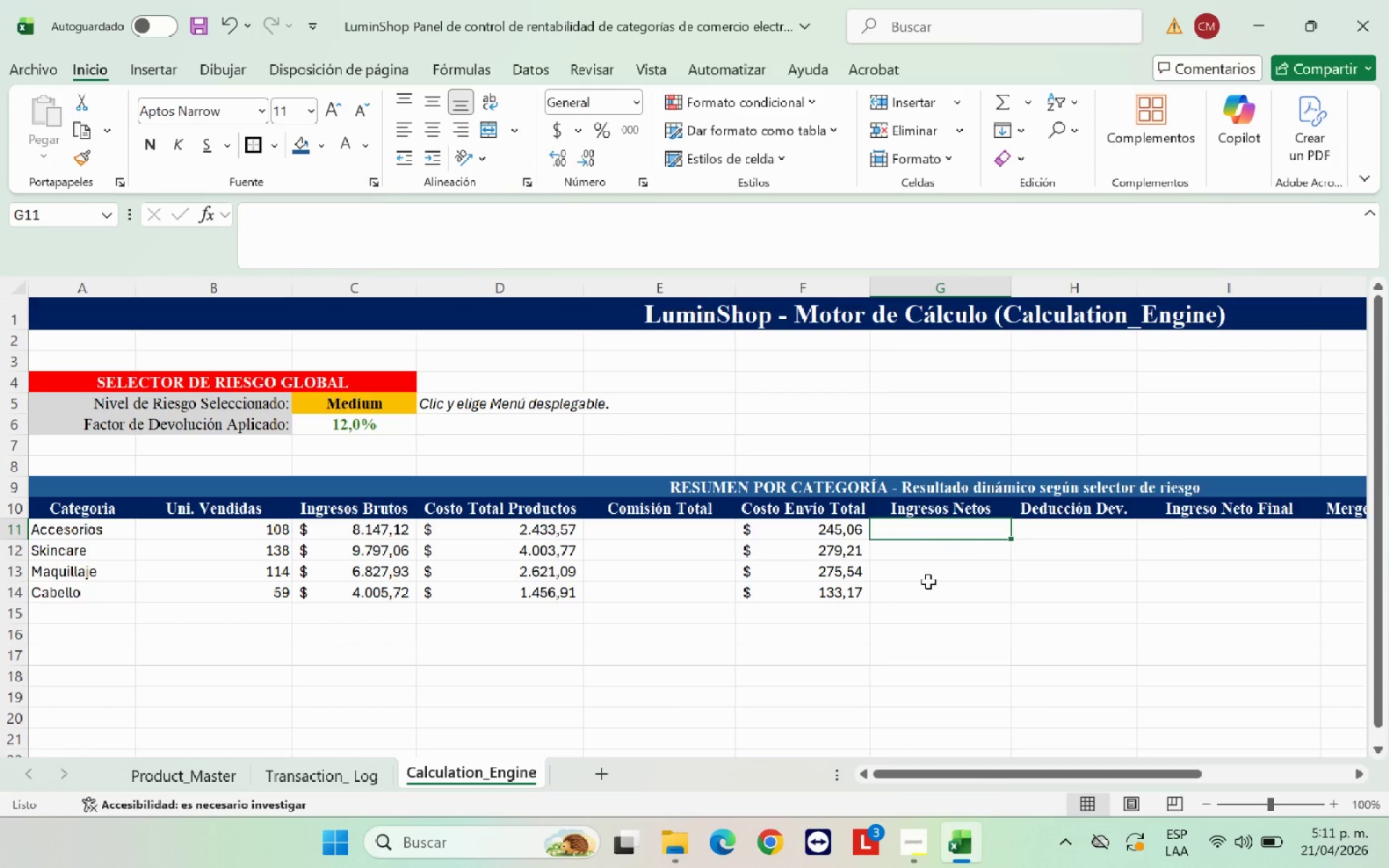 
key(Shift+0)
 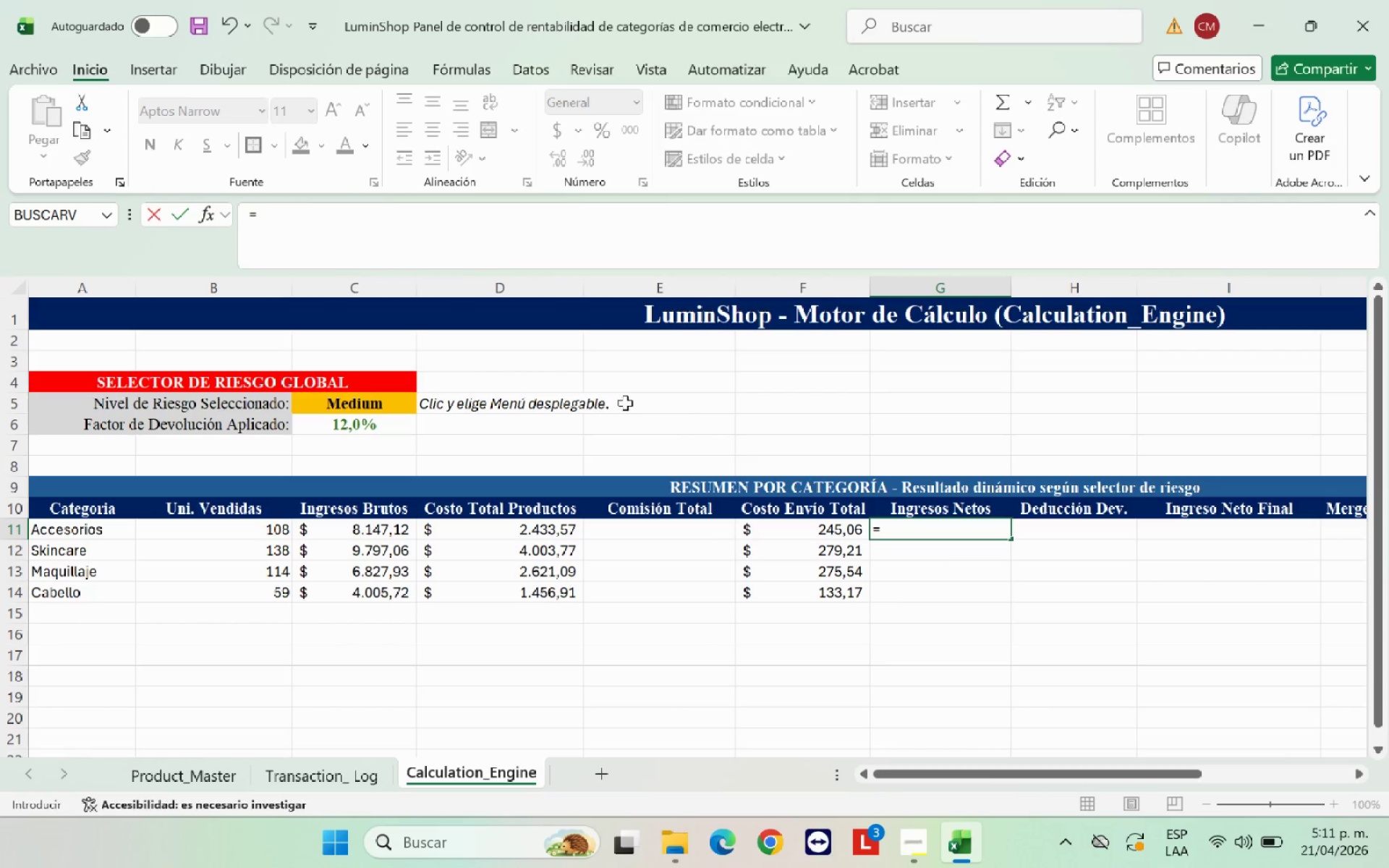 
left_click([367, 525])
 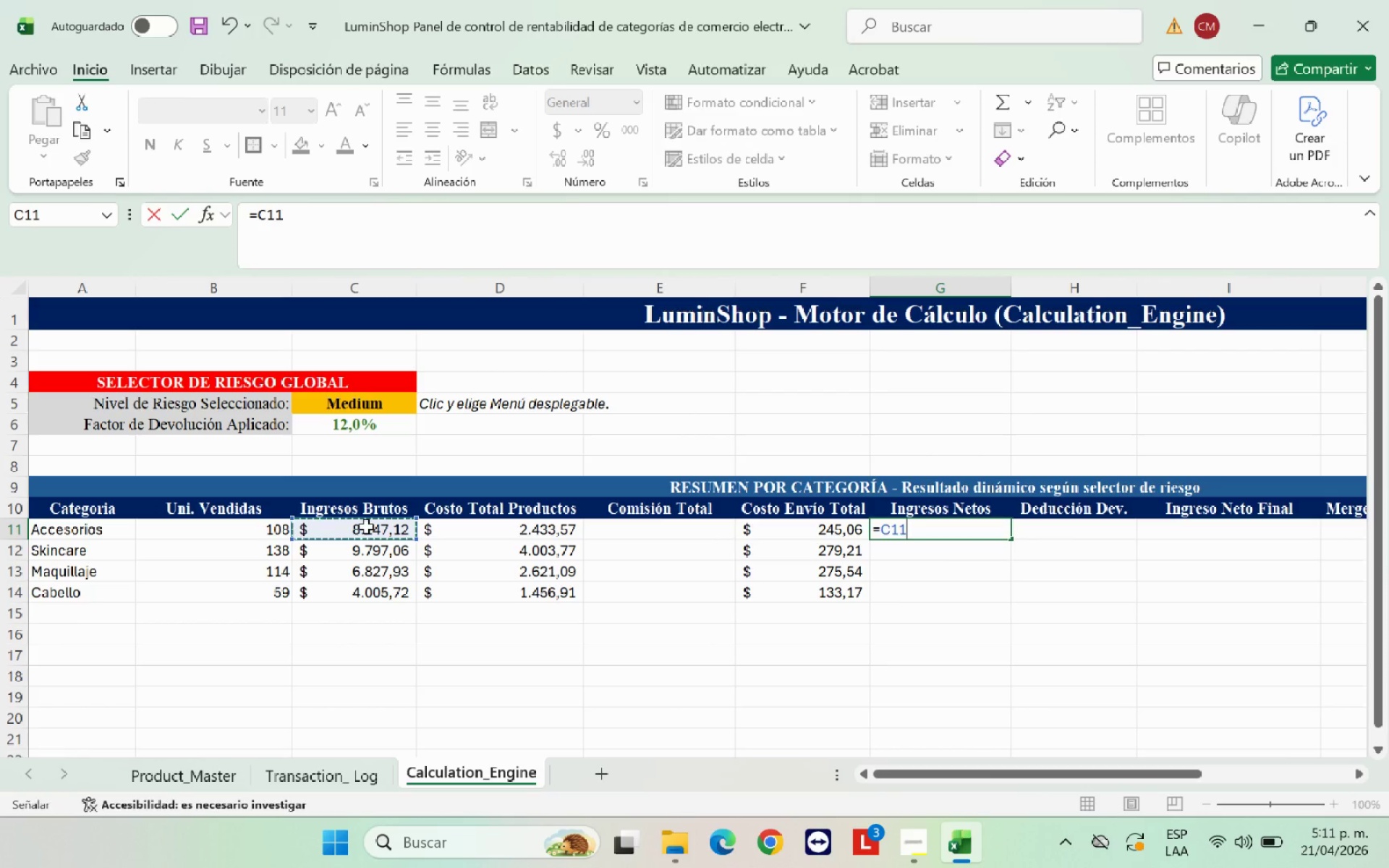 
key(Minus)
 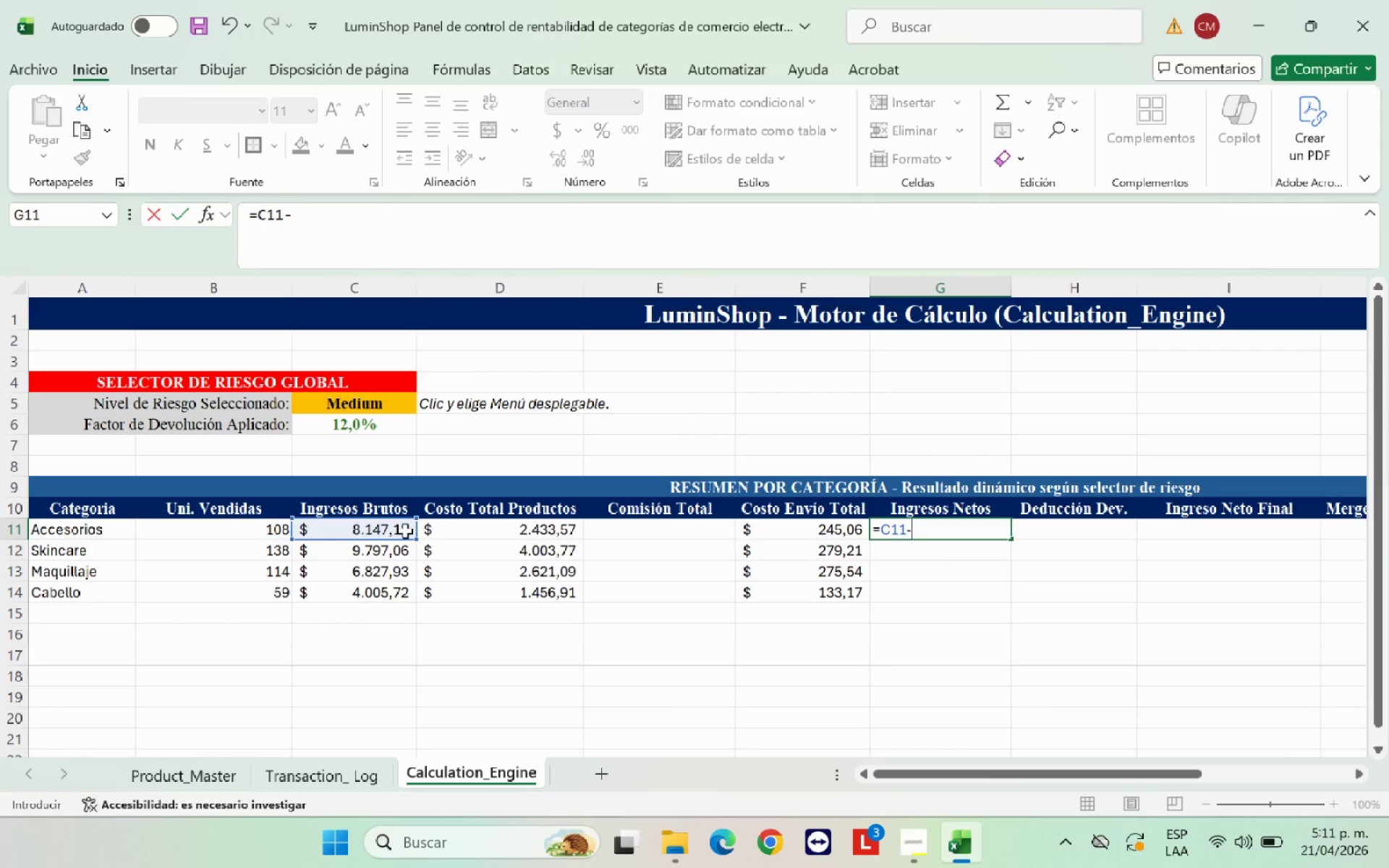 
left_click([467, 534])
 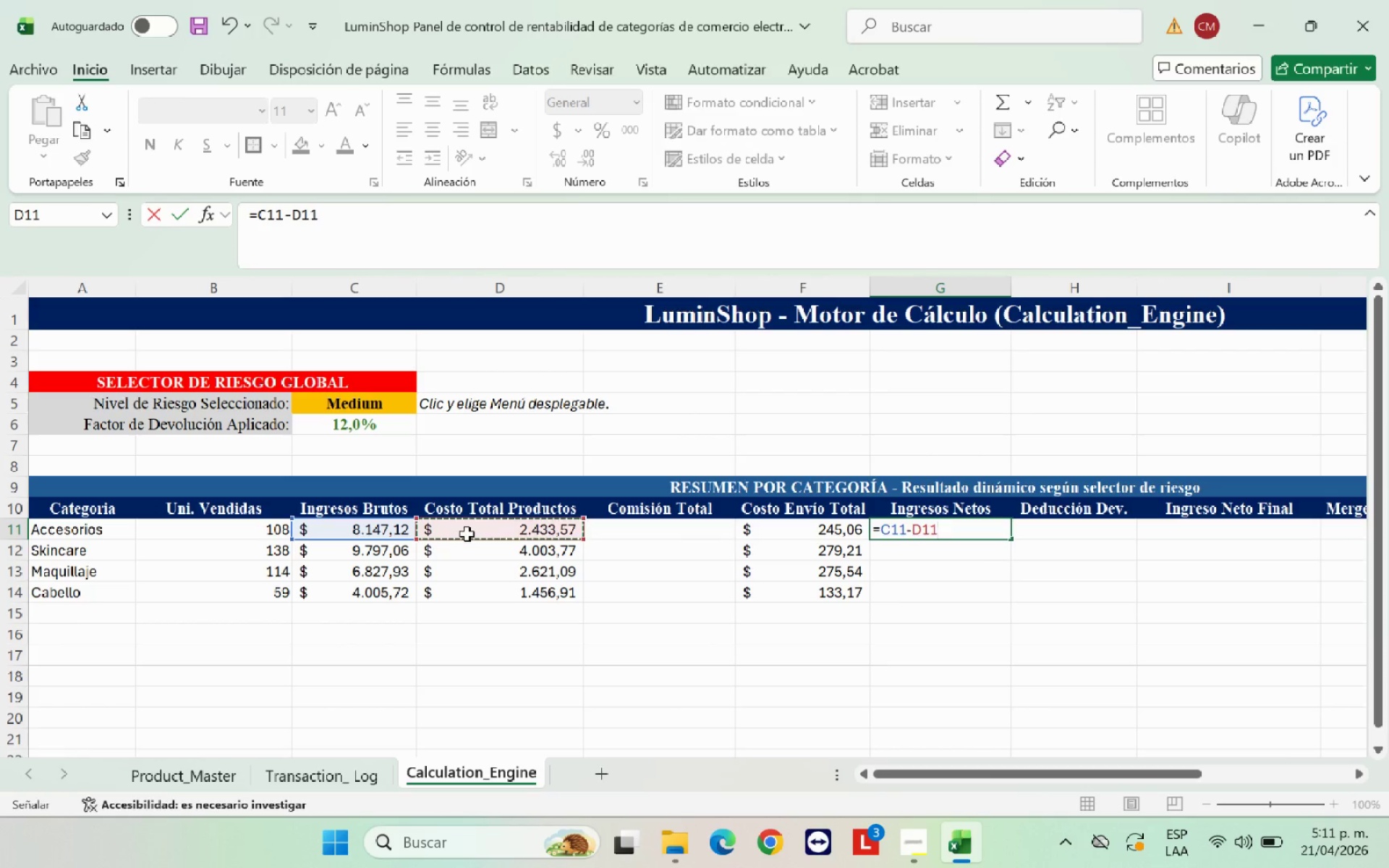 
key(Minus)
 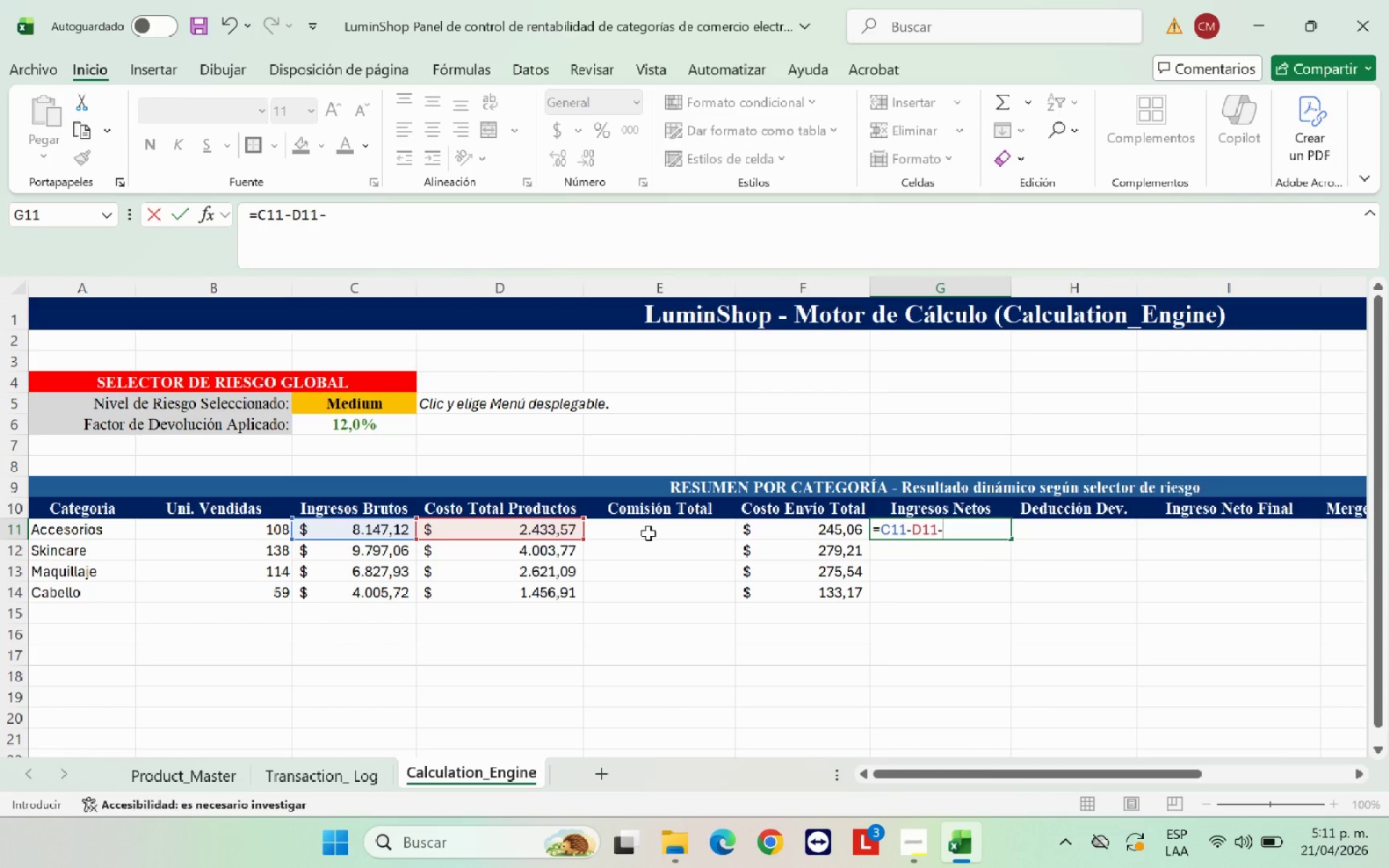 
left_click([666, 537])
 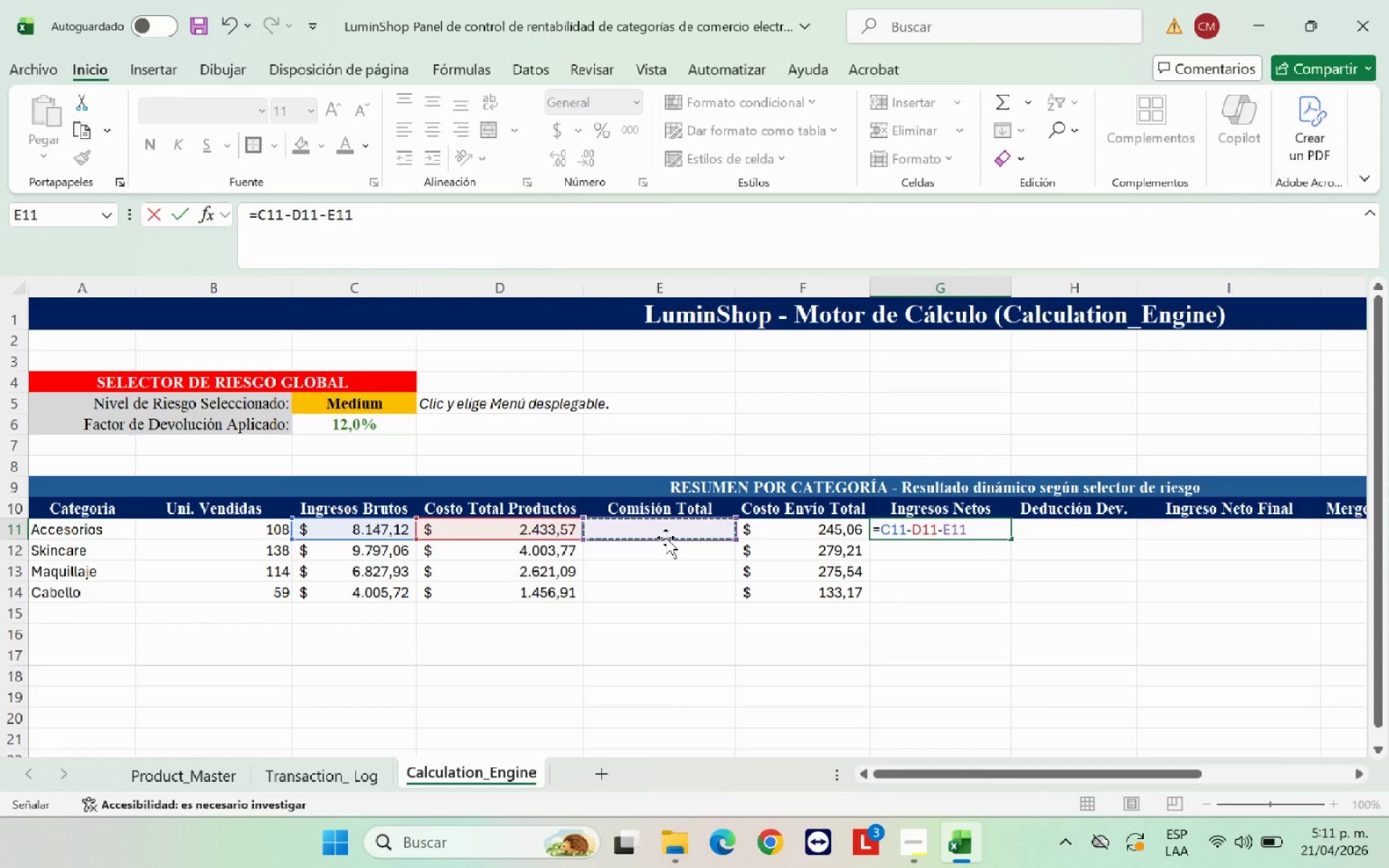 
key(Minus)
 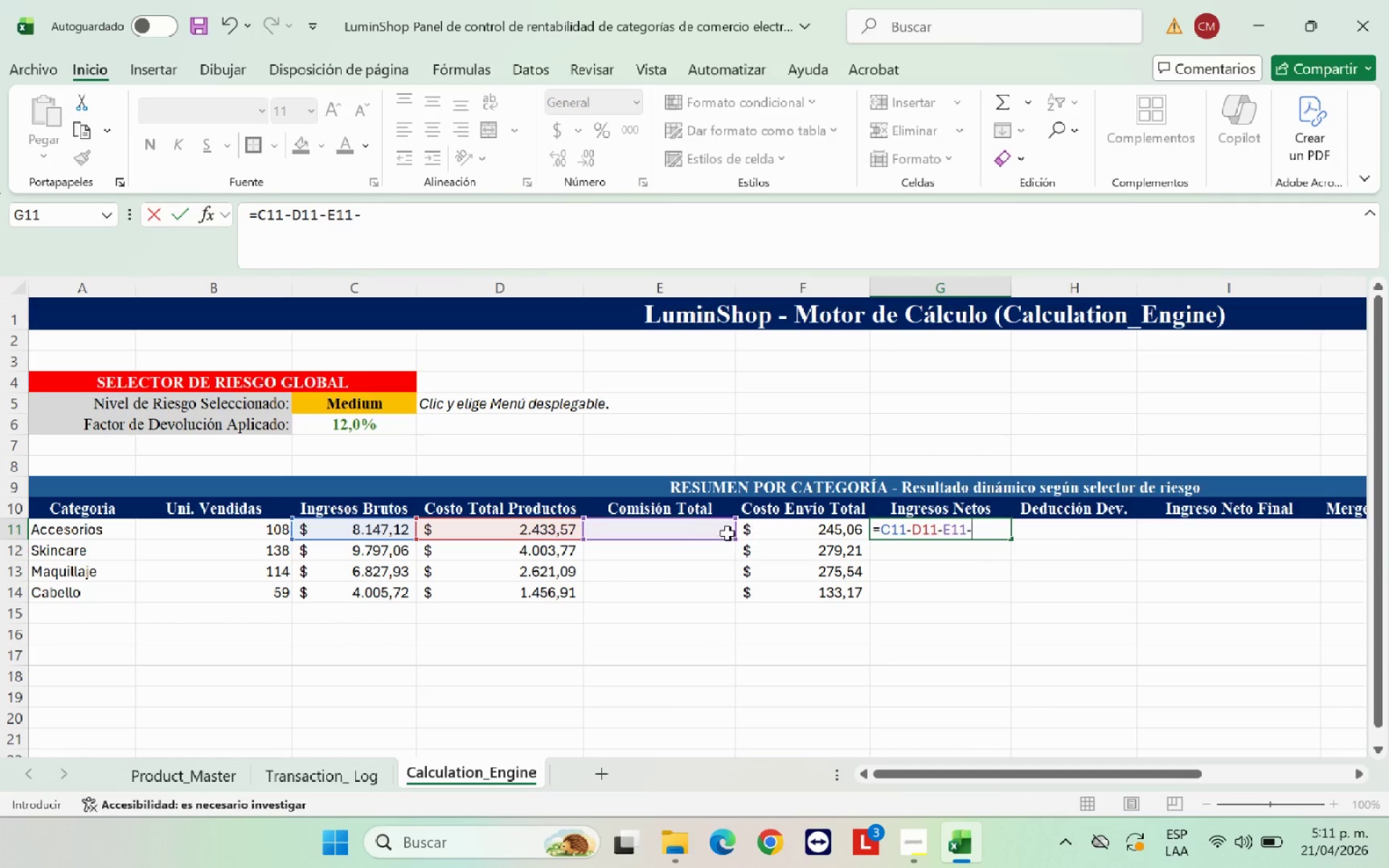 
left_click([770, 532])
 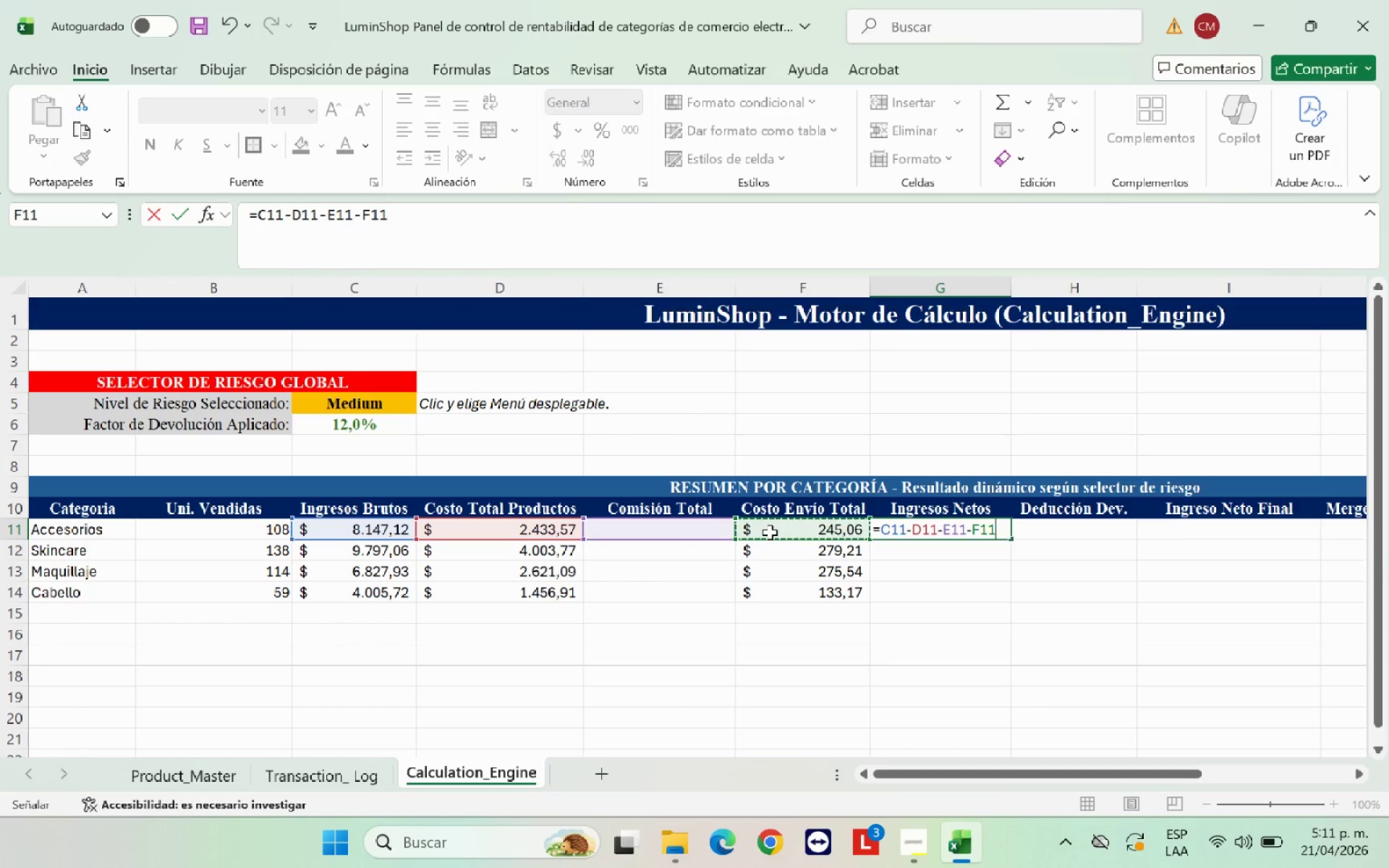 
key(Enter)
 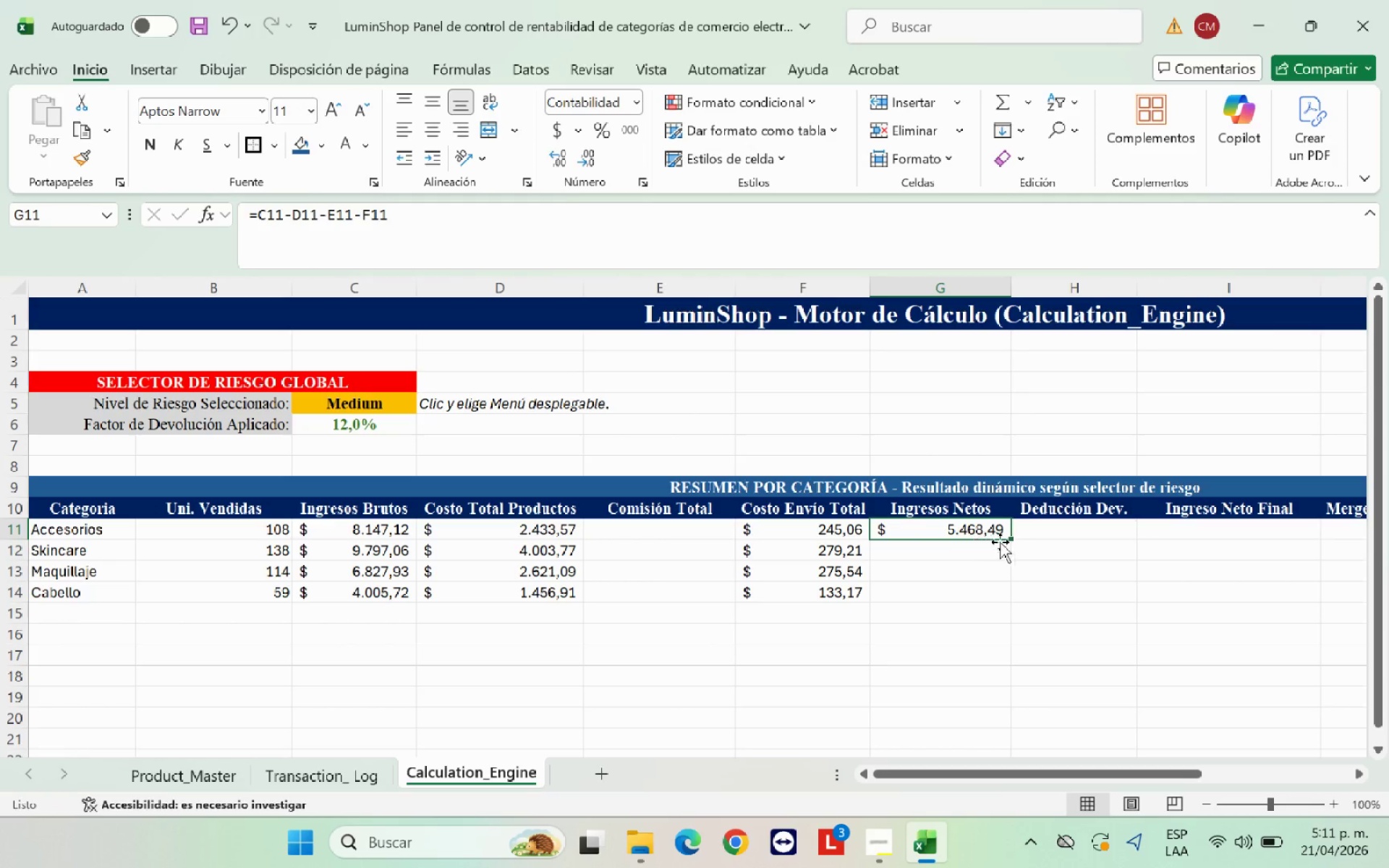 
left_click_drag(start_coordinate=[1011, 537], to_coordinate=[1006, 599])
 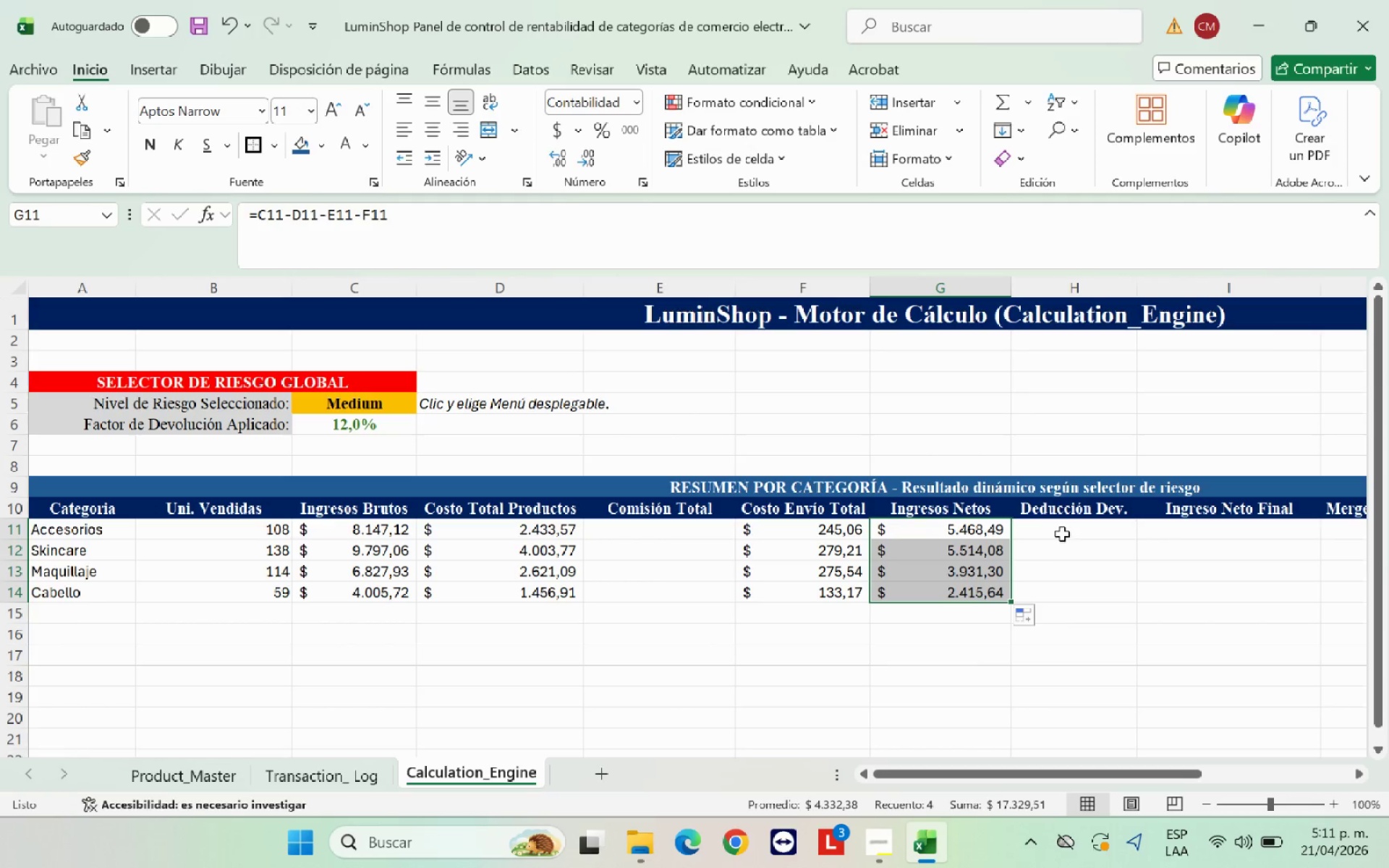 
left_click([1062, 533])
 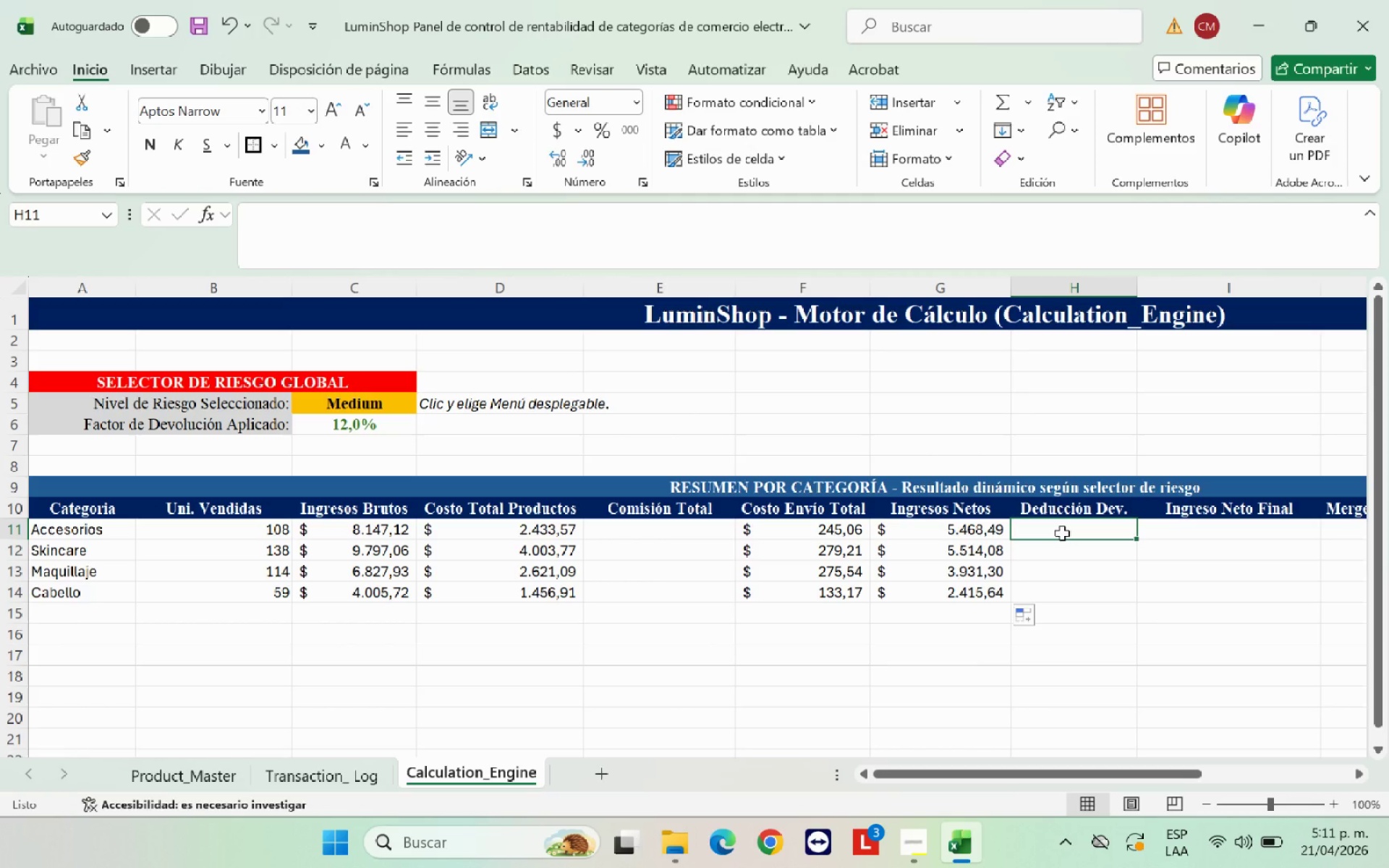 
key(Shift+0)
 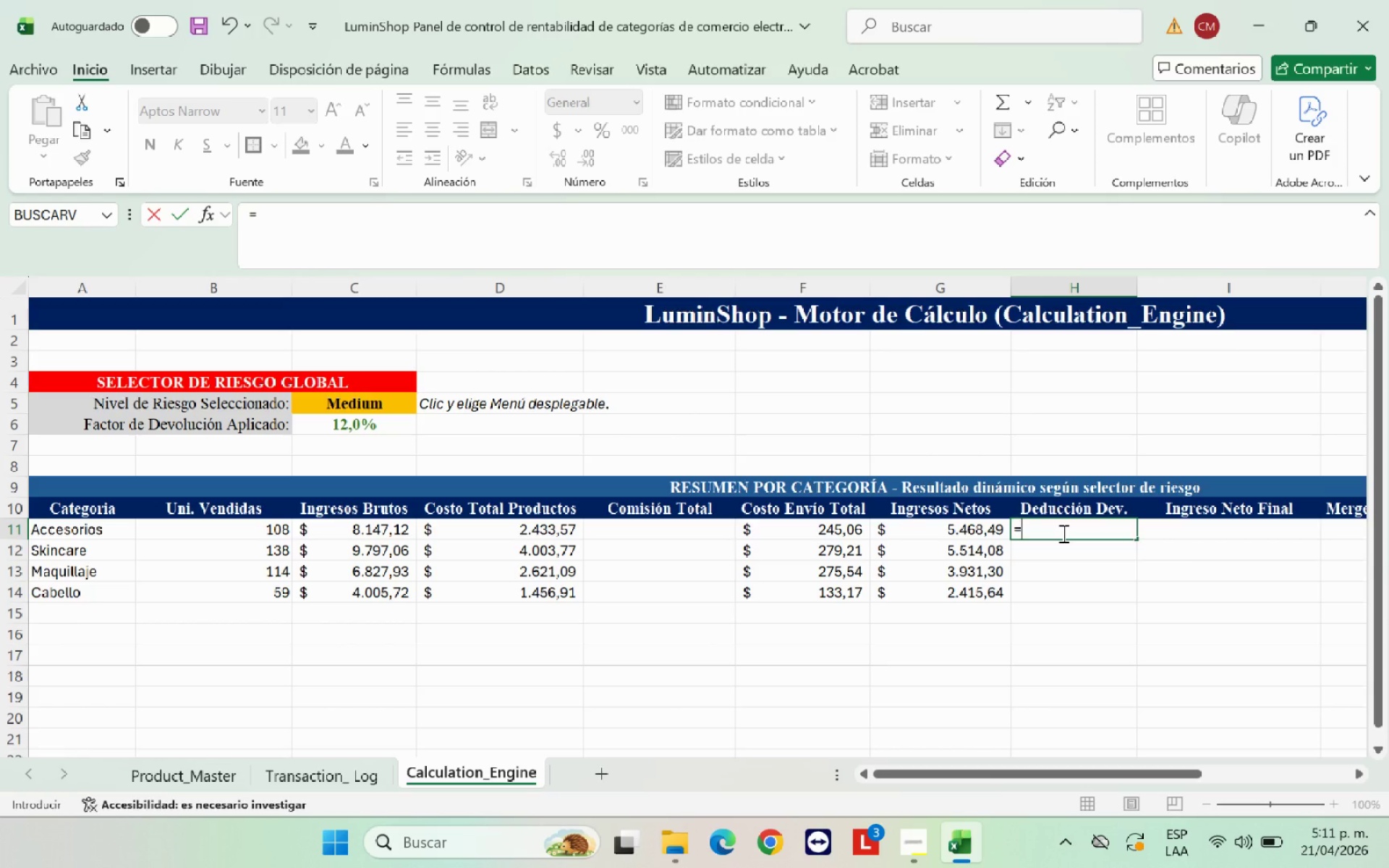 
left_click([972, 530])
 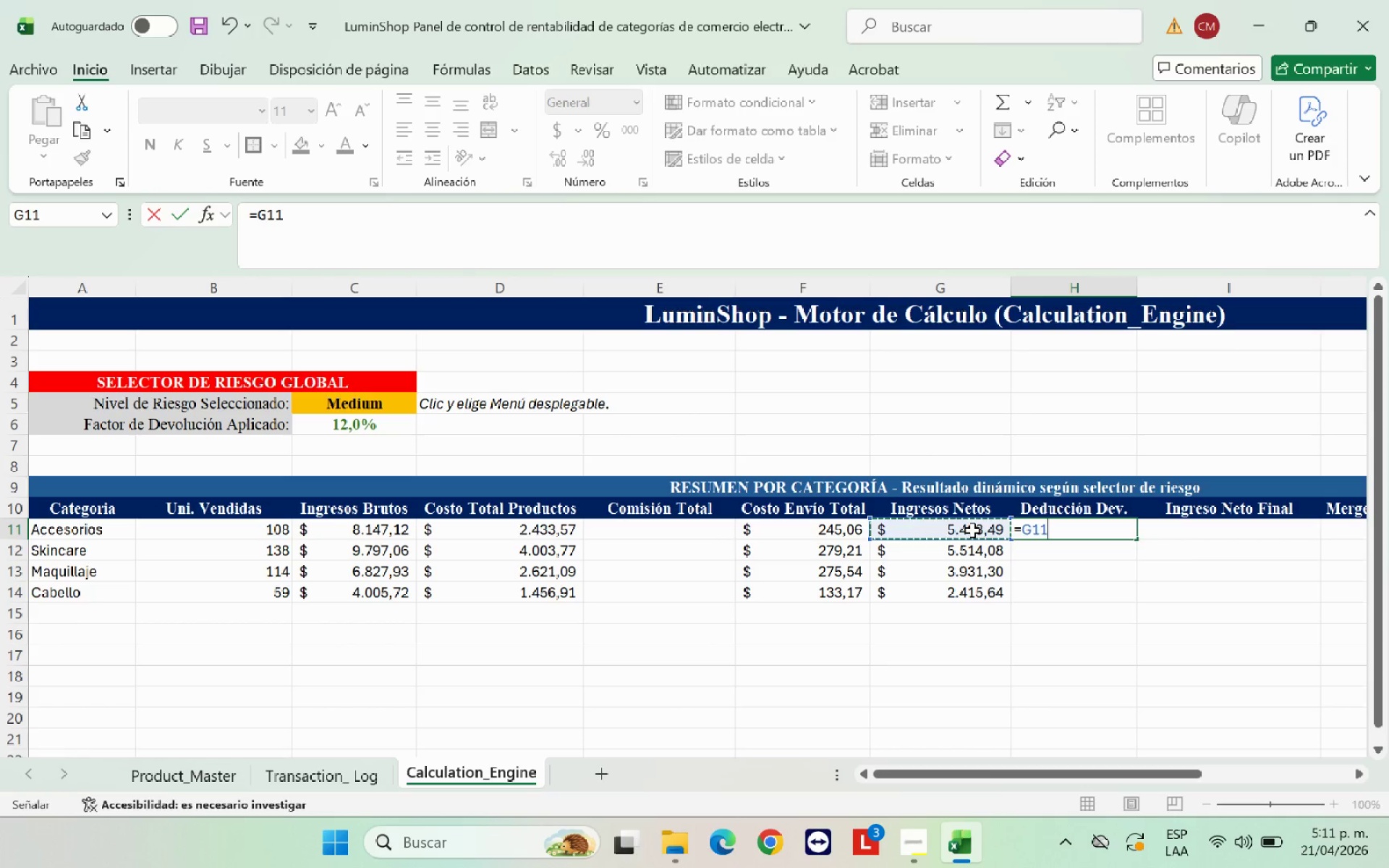 
key(Shift+Equal)
 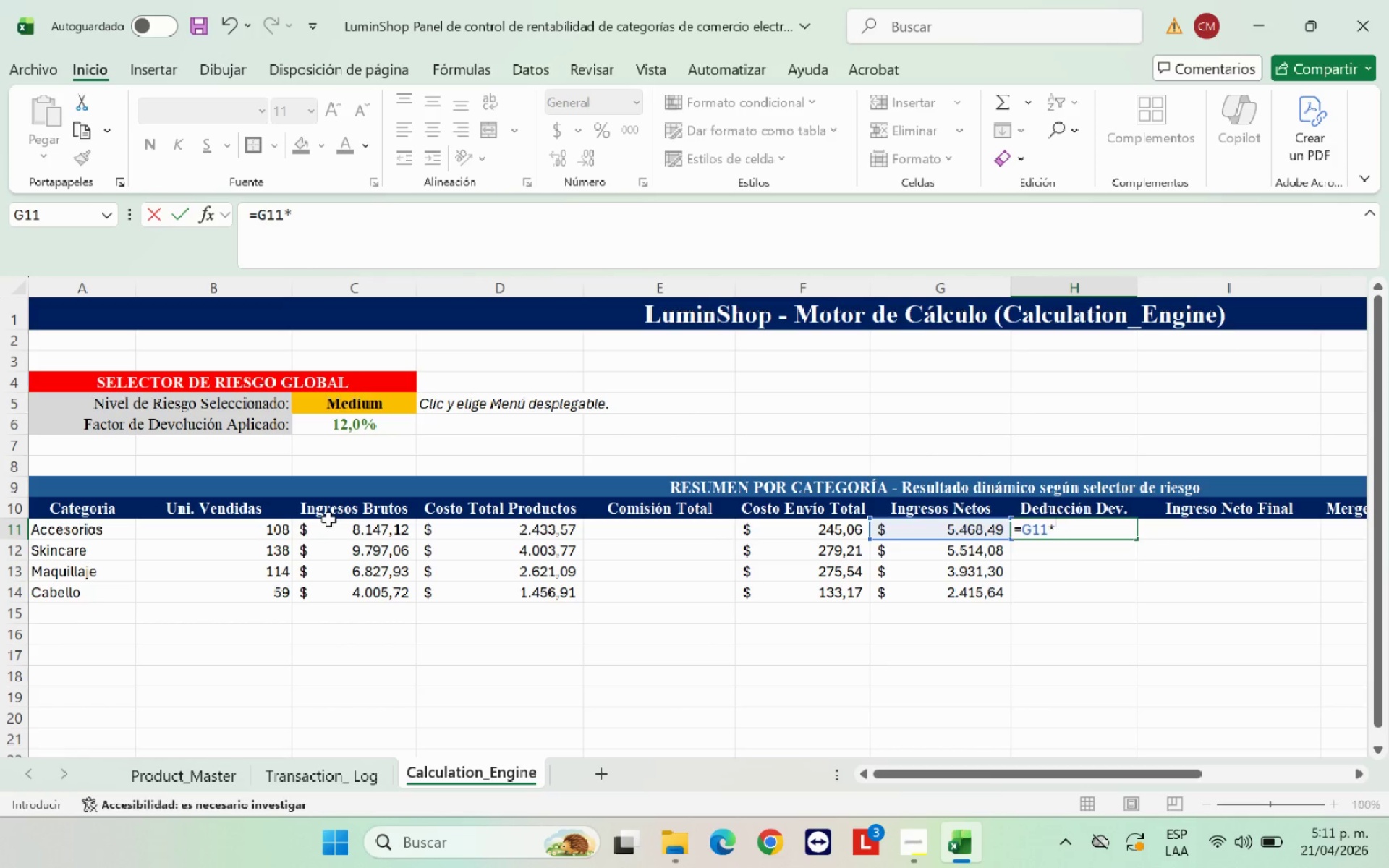 
left_click([336, 428])
 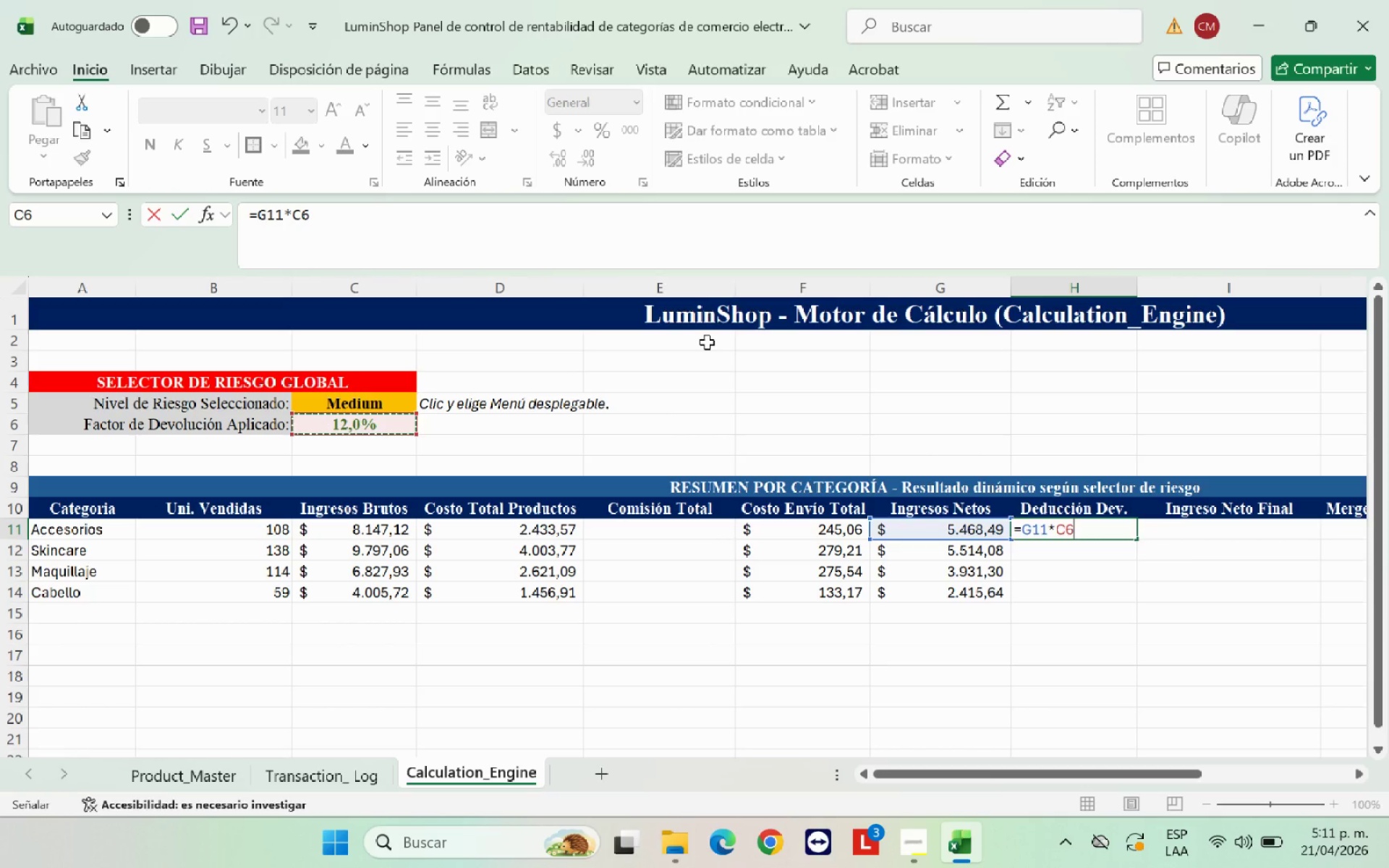 
key(Enter)
 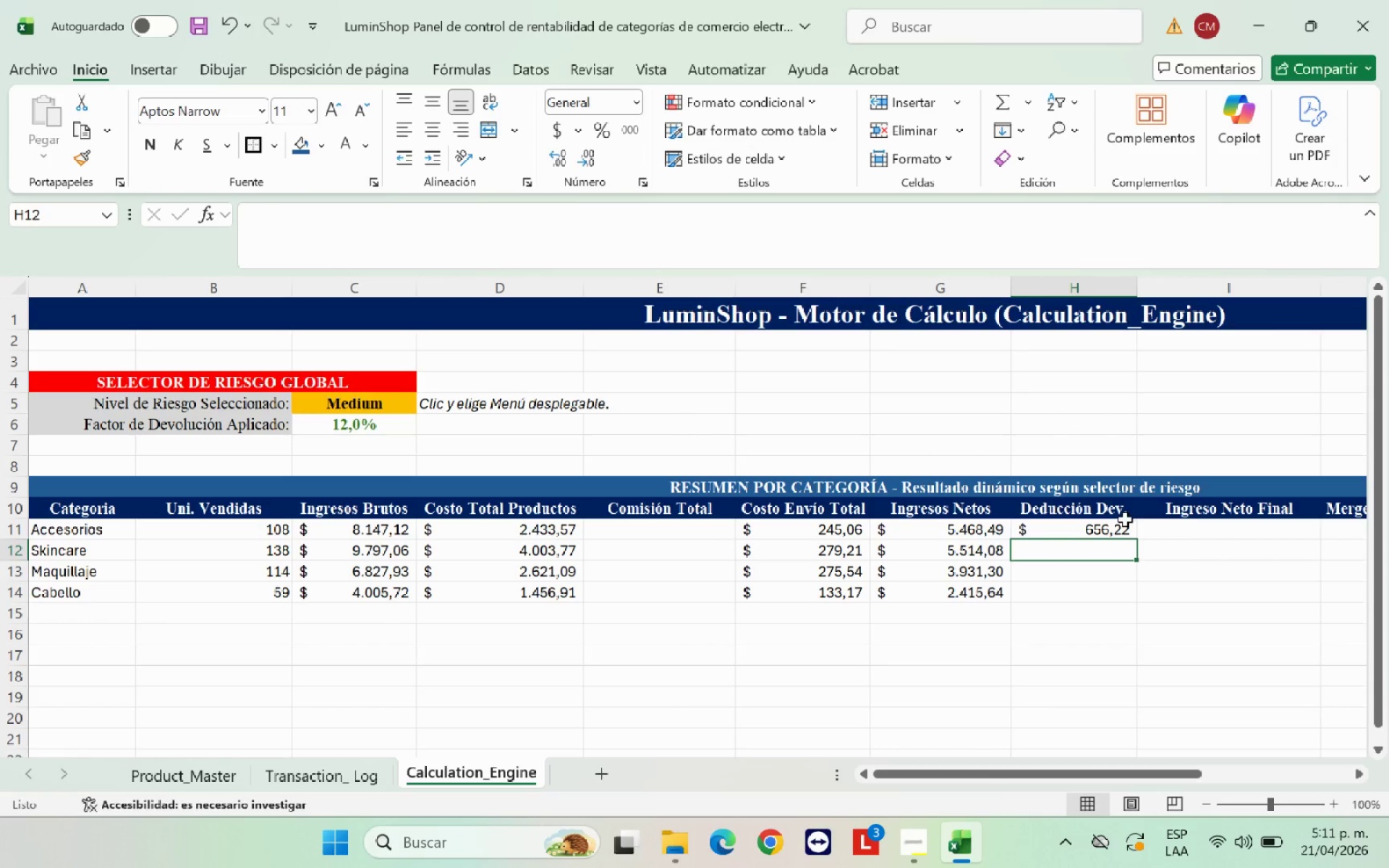 
left_click([1119, 524])
 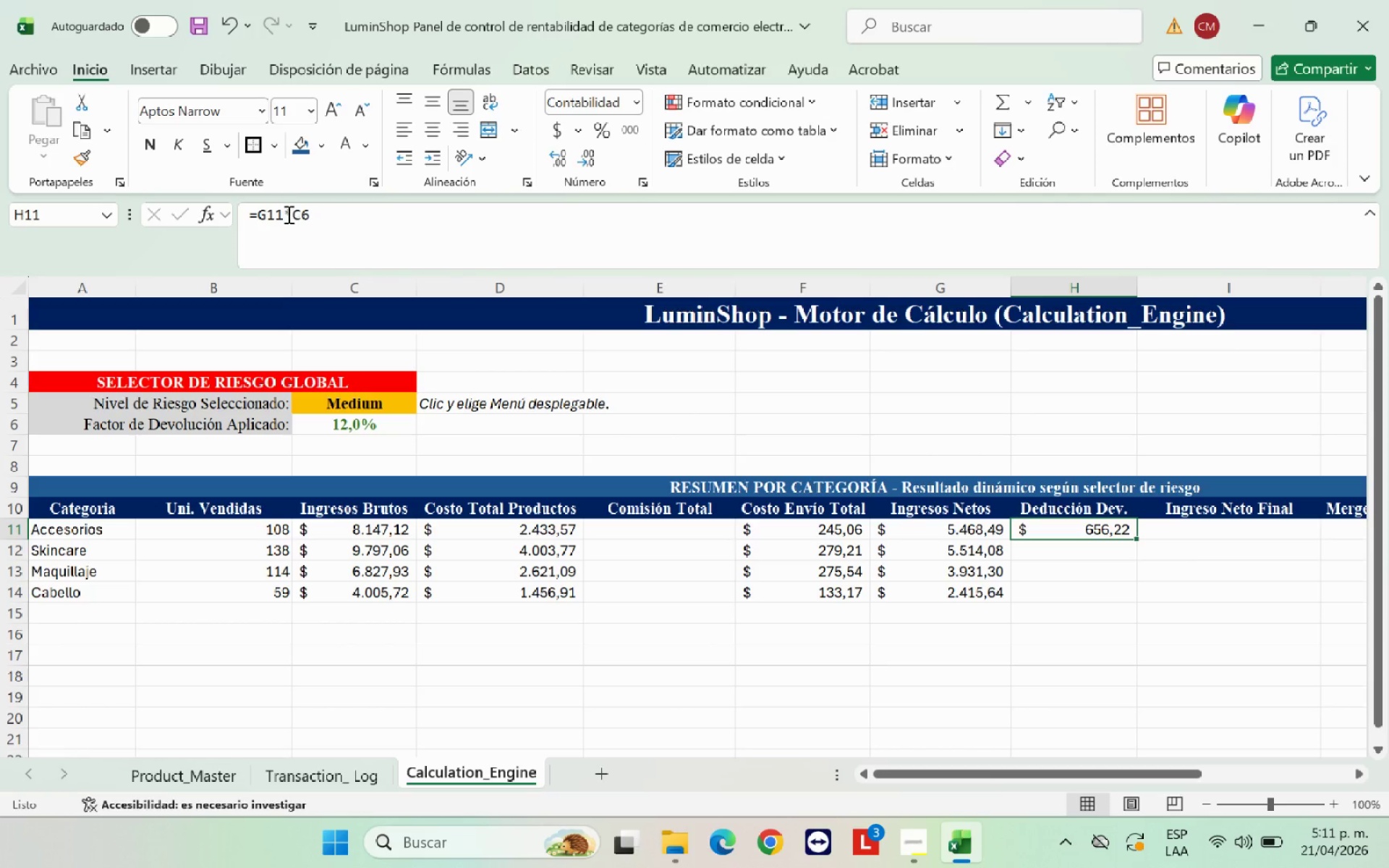 
left_click([290, 216])
 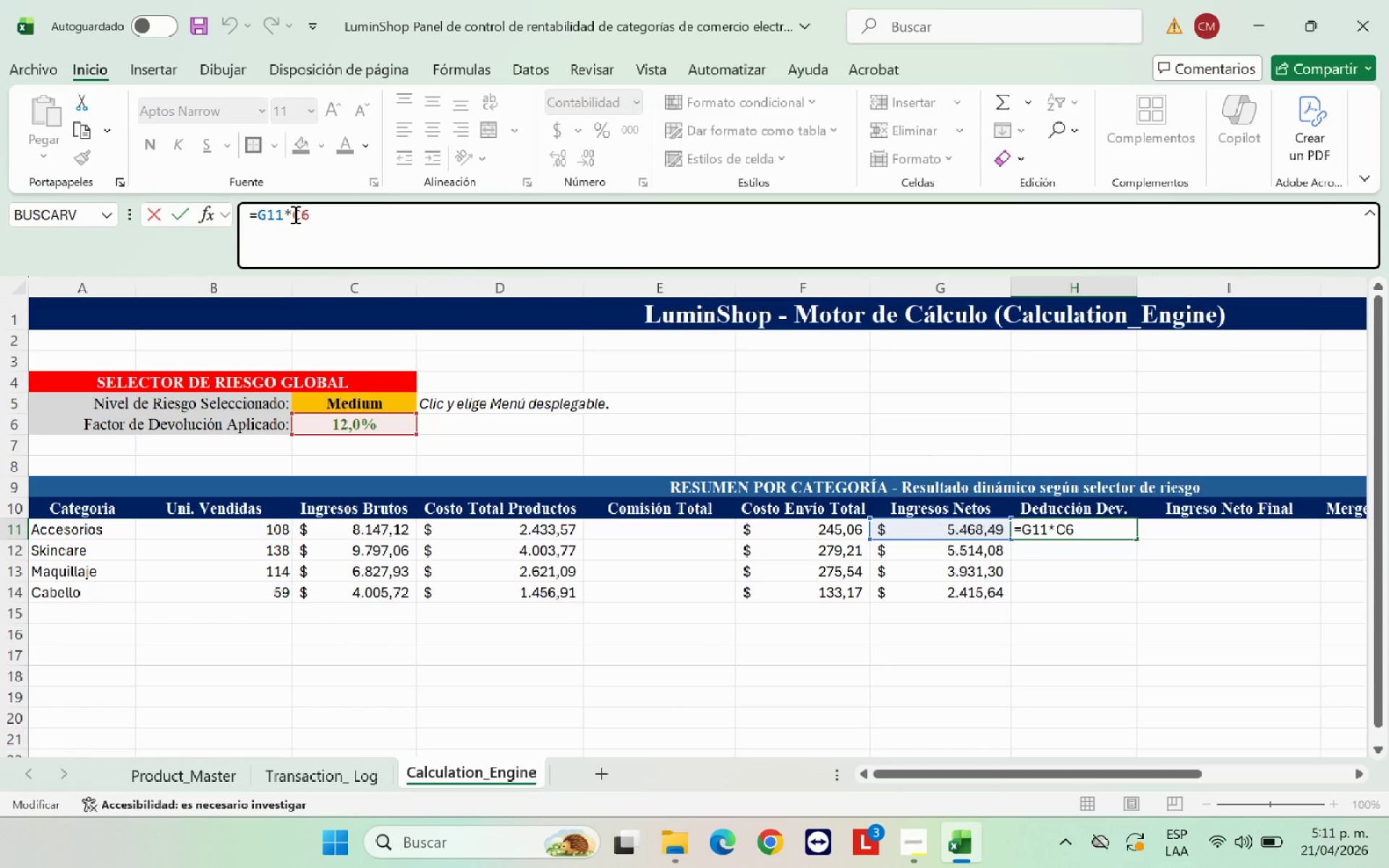 
key(Shift+4)
 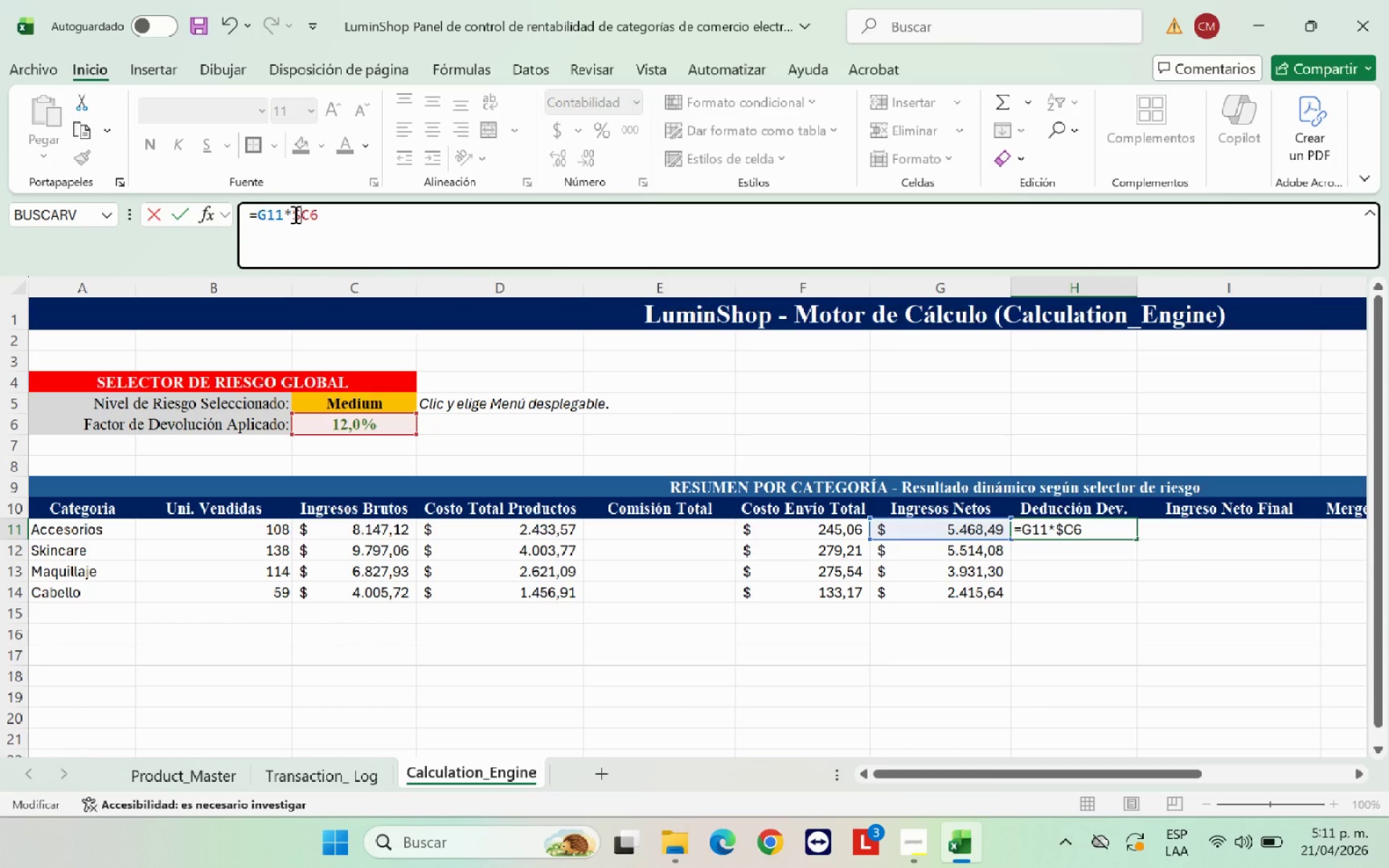 
key(ArrowRight)
 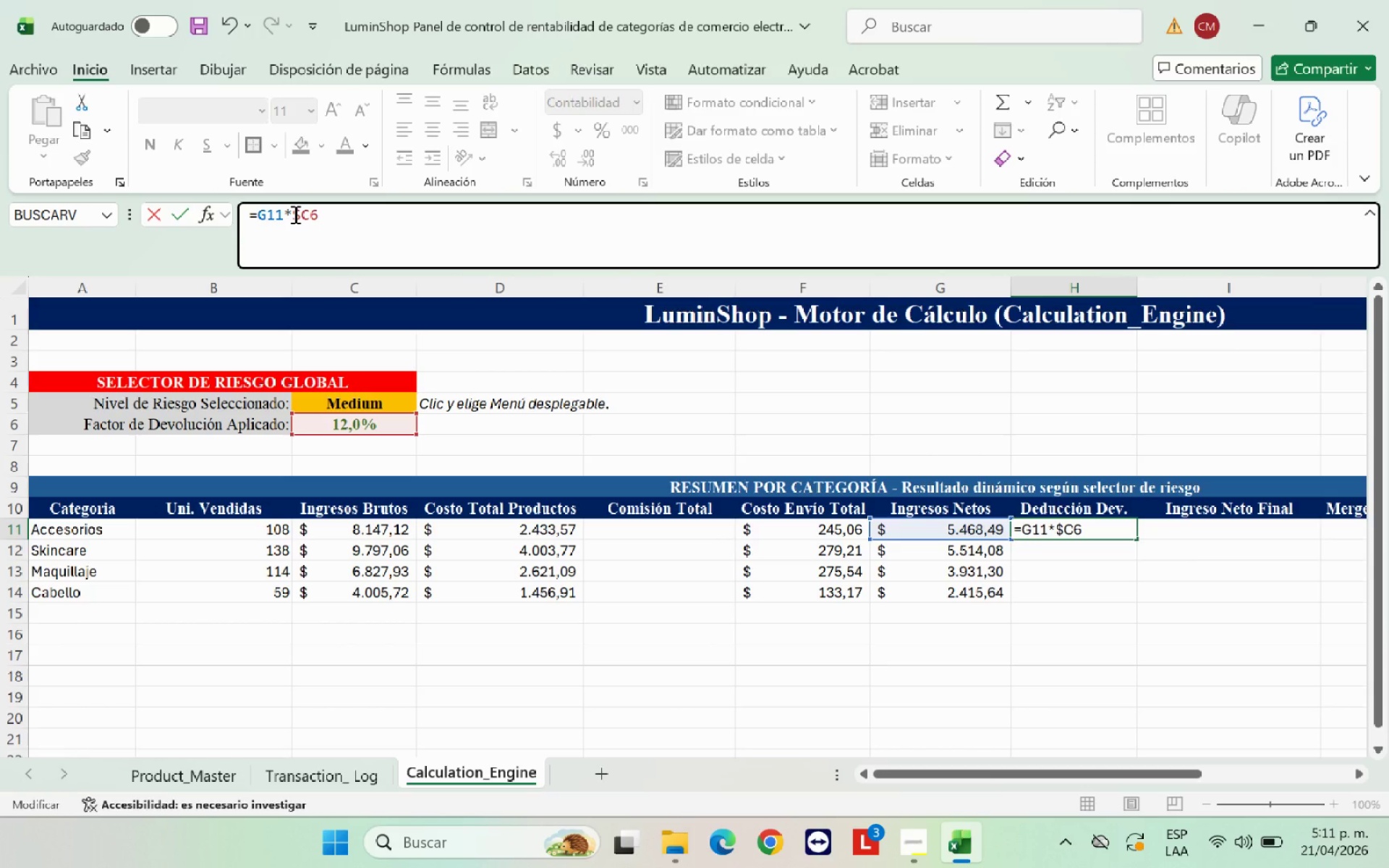 
key(Shift+4)
 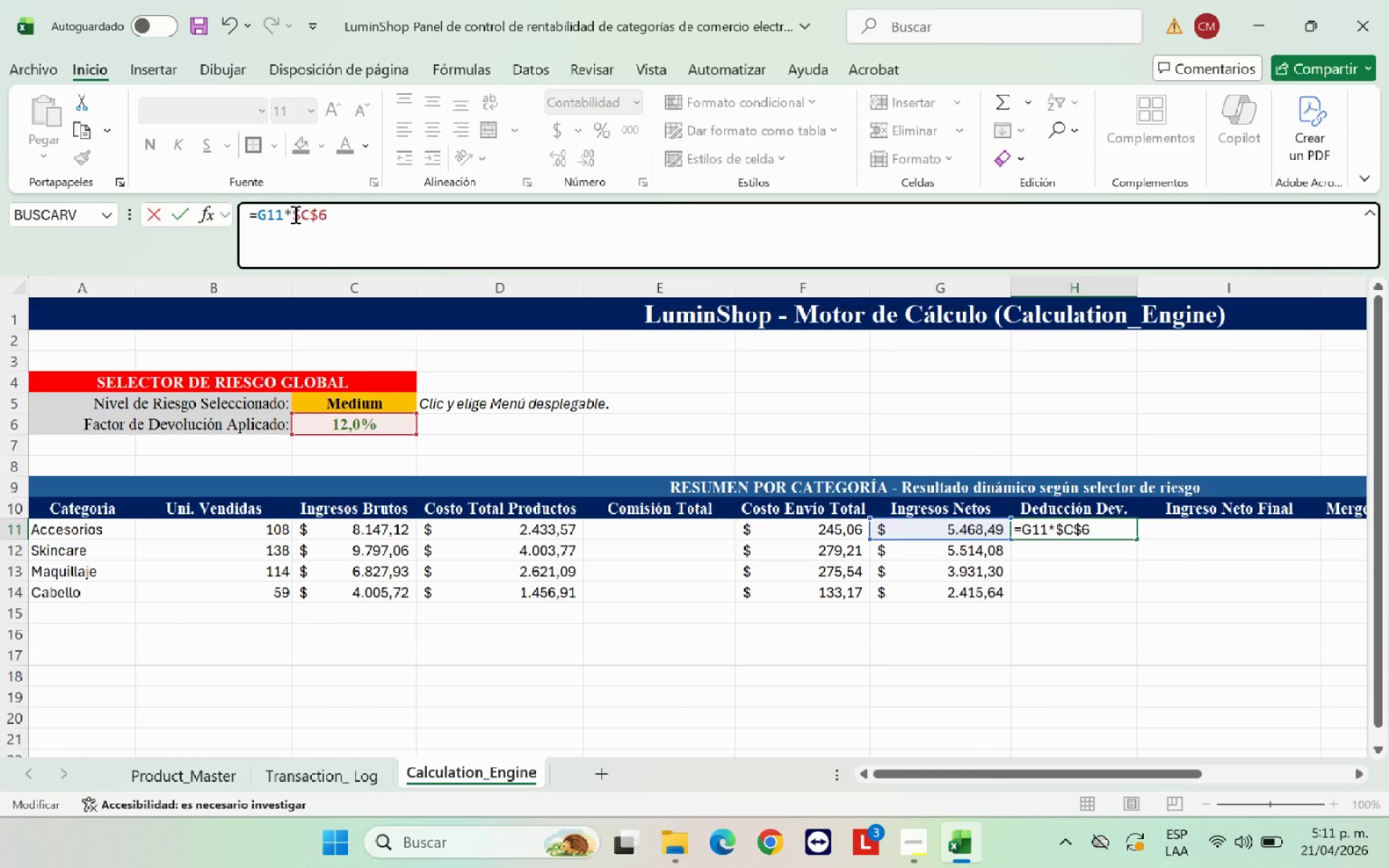 
key(Enter)
 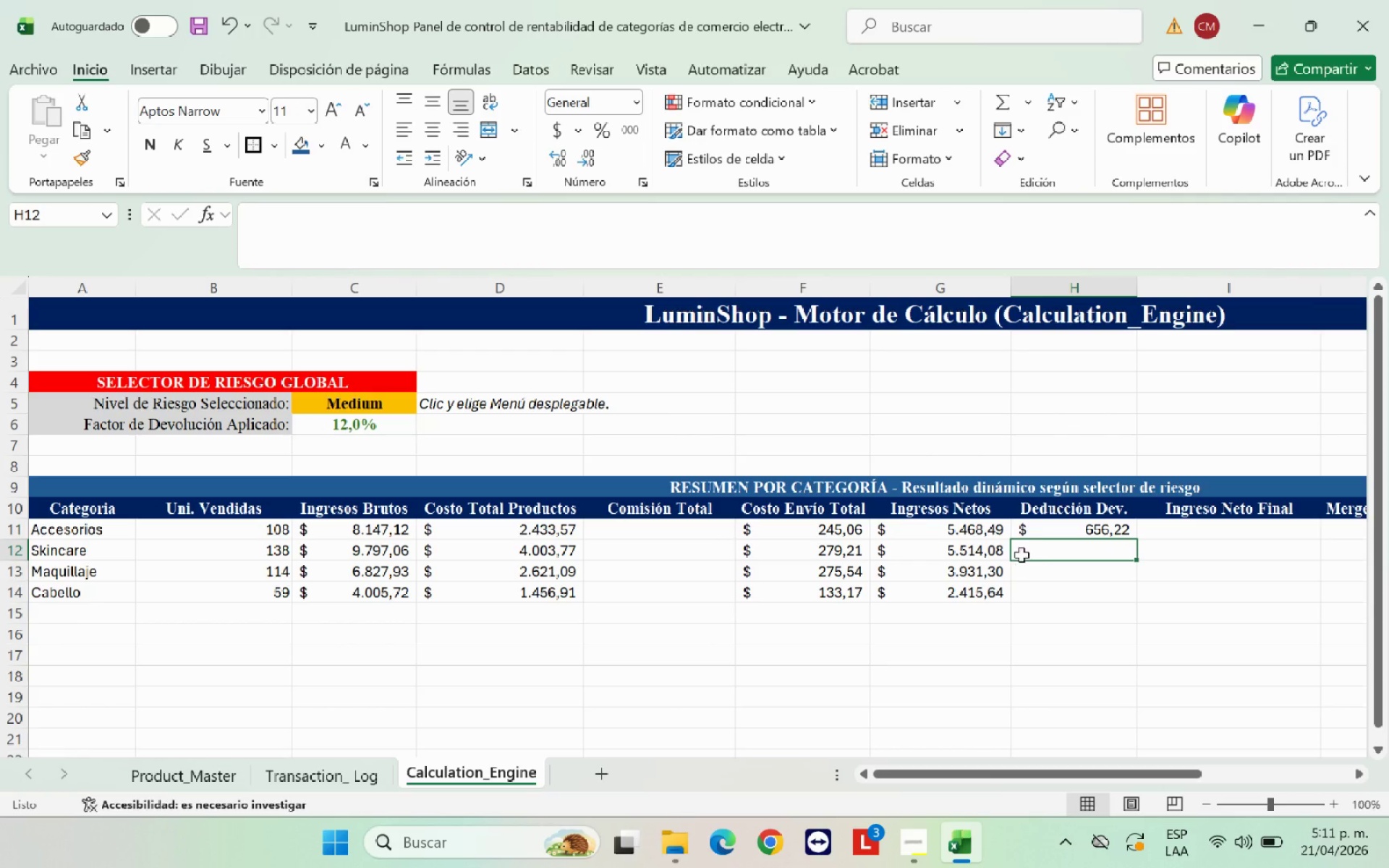 
left_click([1041, 534])
 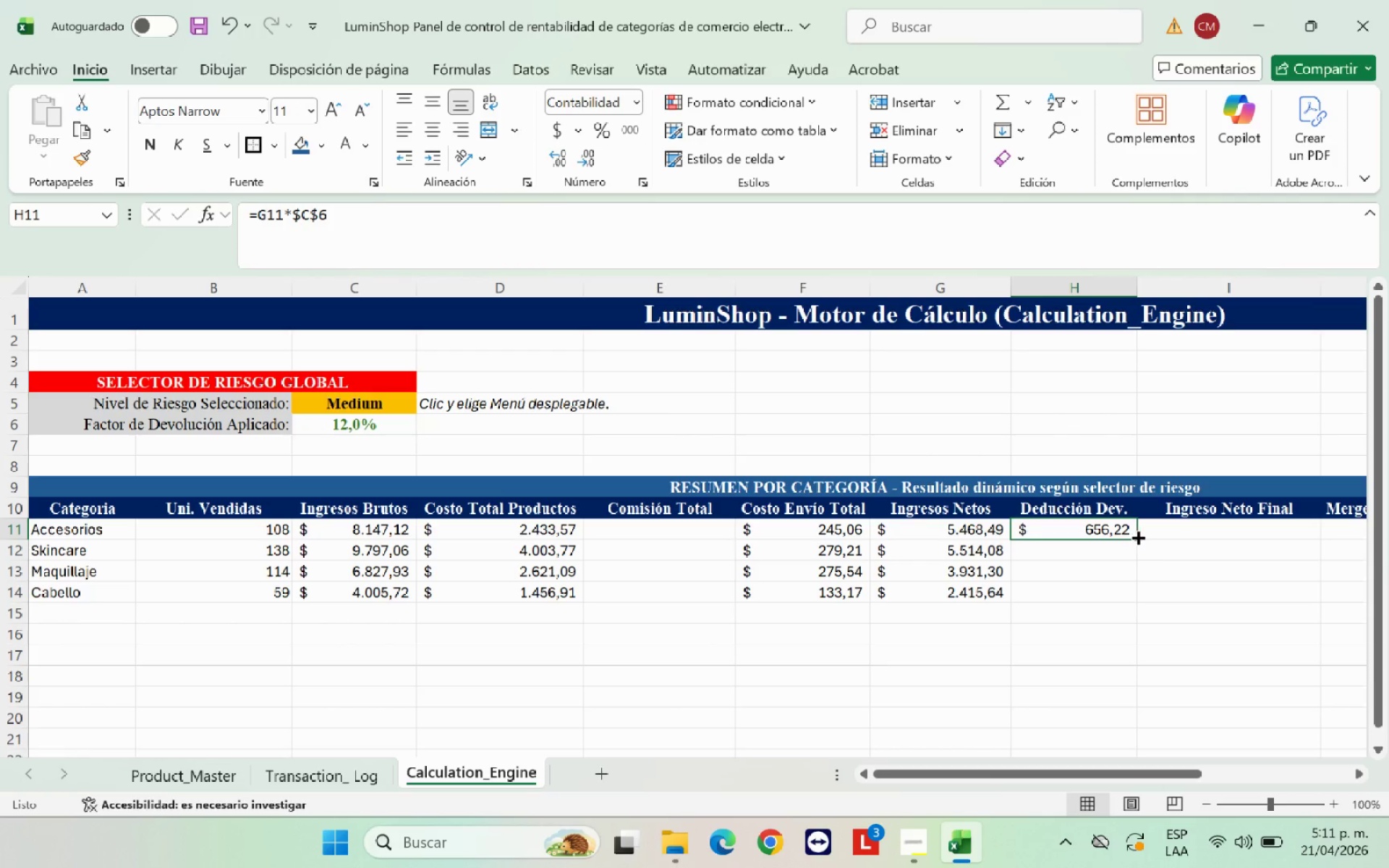 
left_click_drag(start_coordinate=[1137, 537], to_coordinate=[1126, 595])
 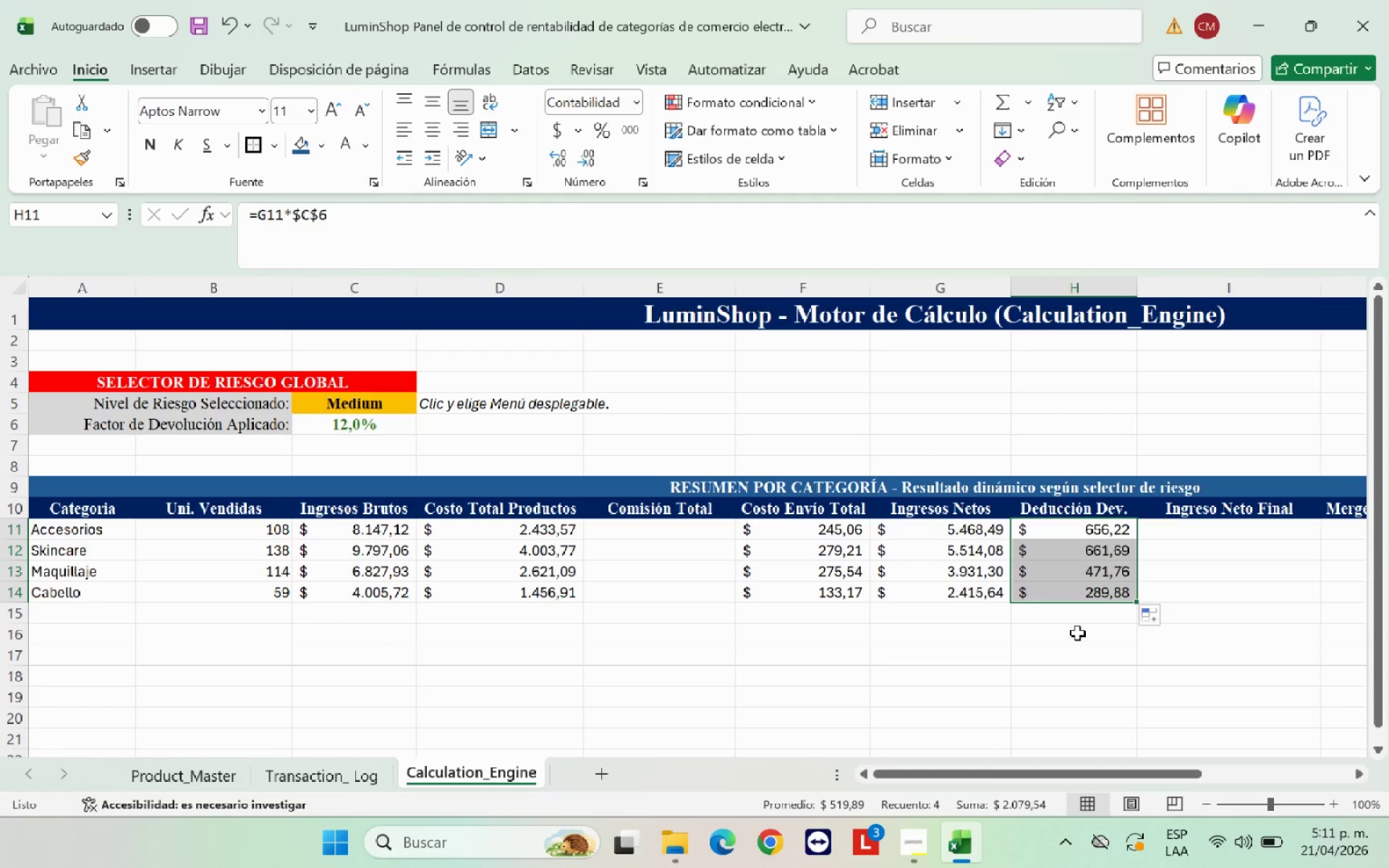 
left_click([1077, 633])
 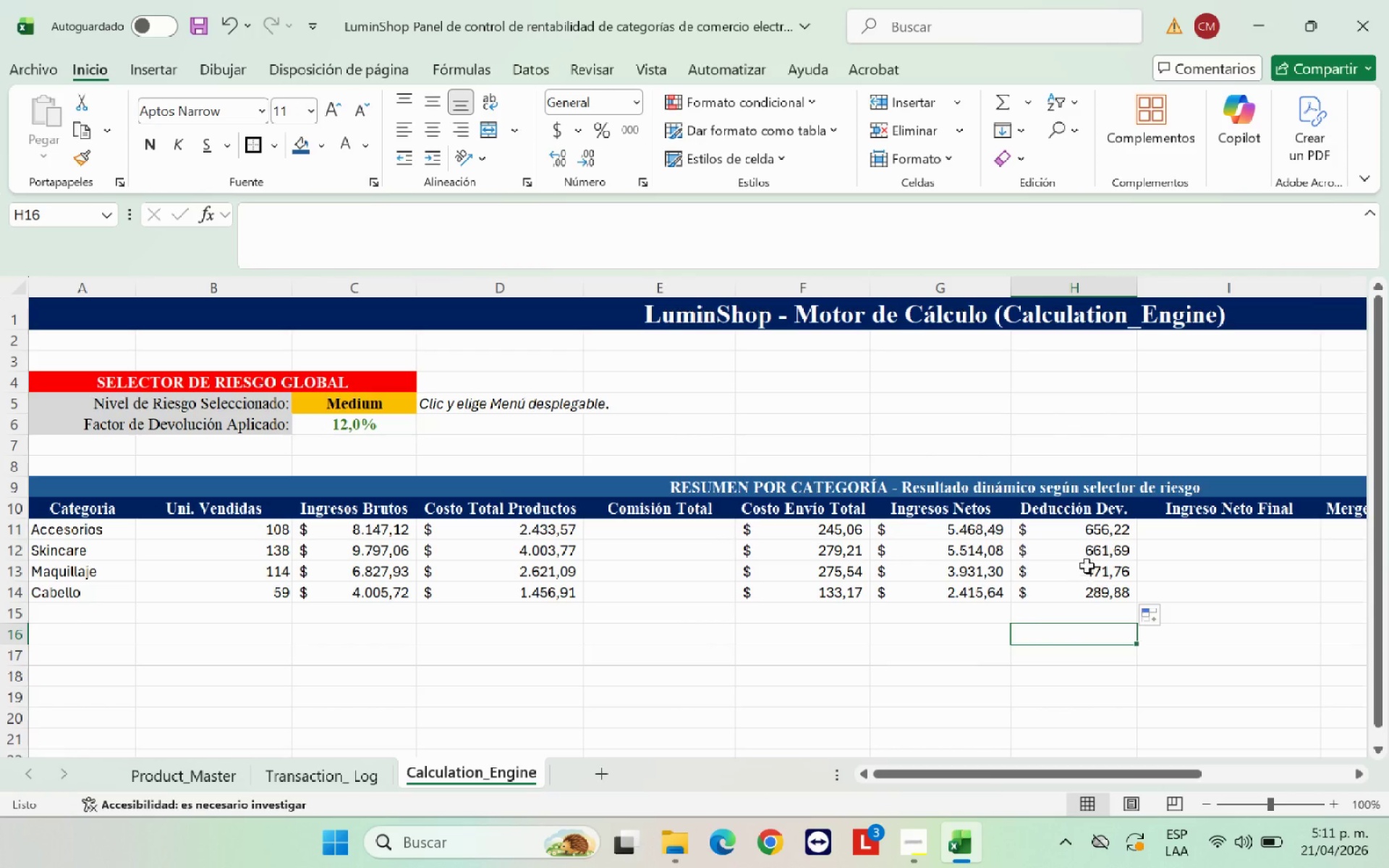 
left_click([1087, 553])
 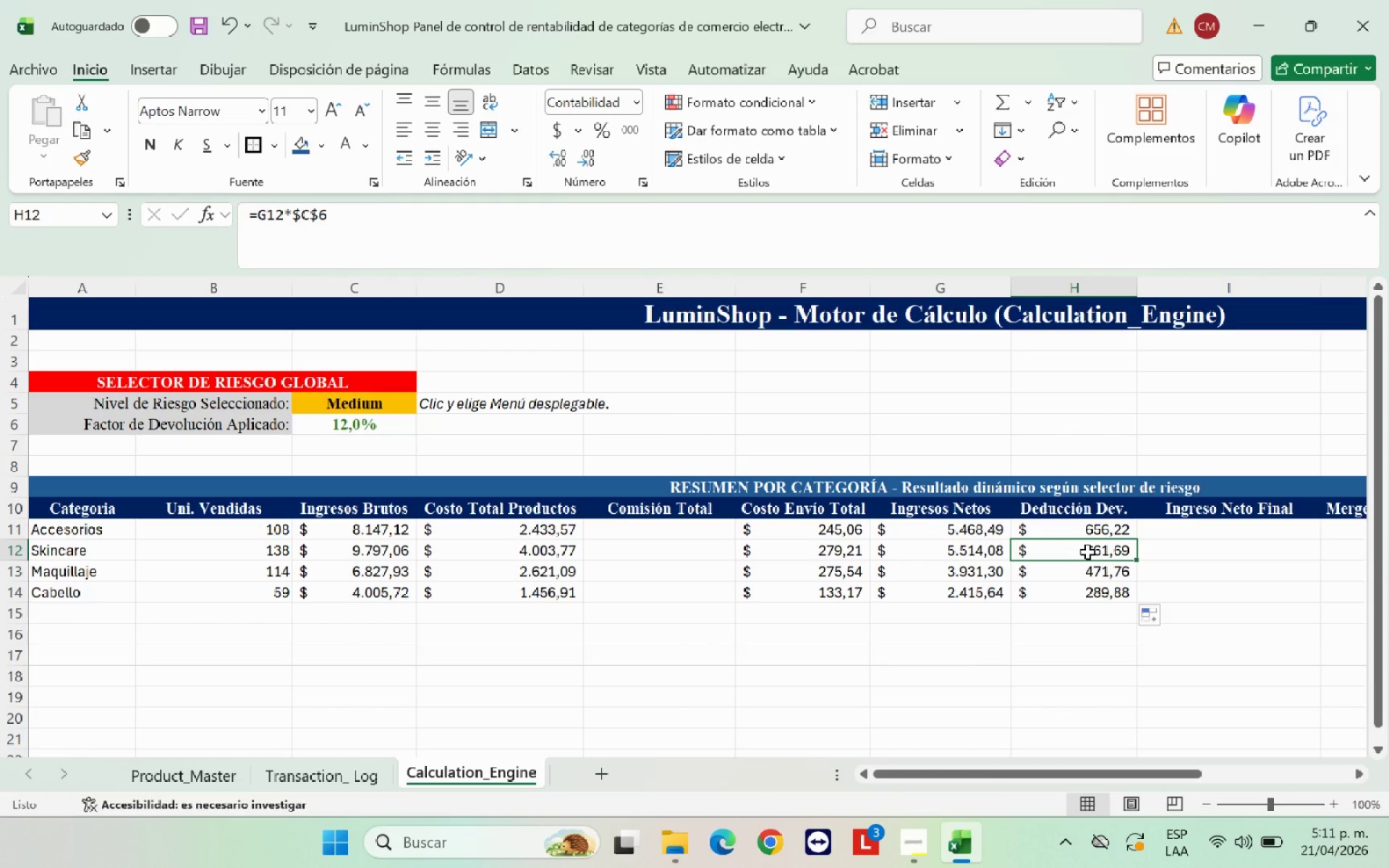 
key(ArrowUp)
 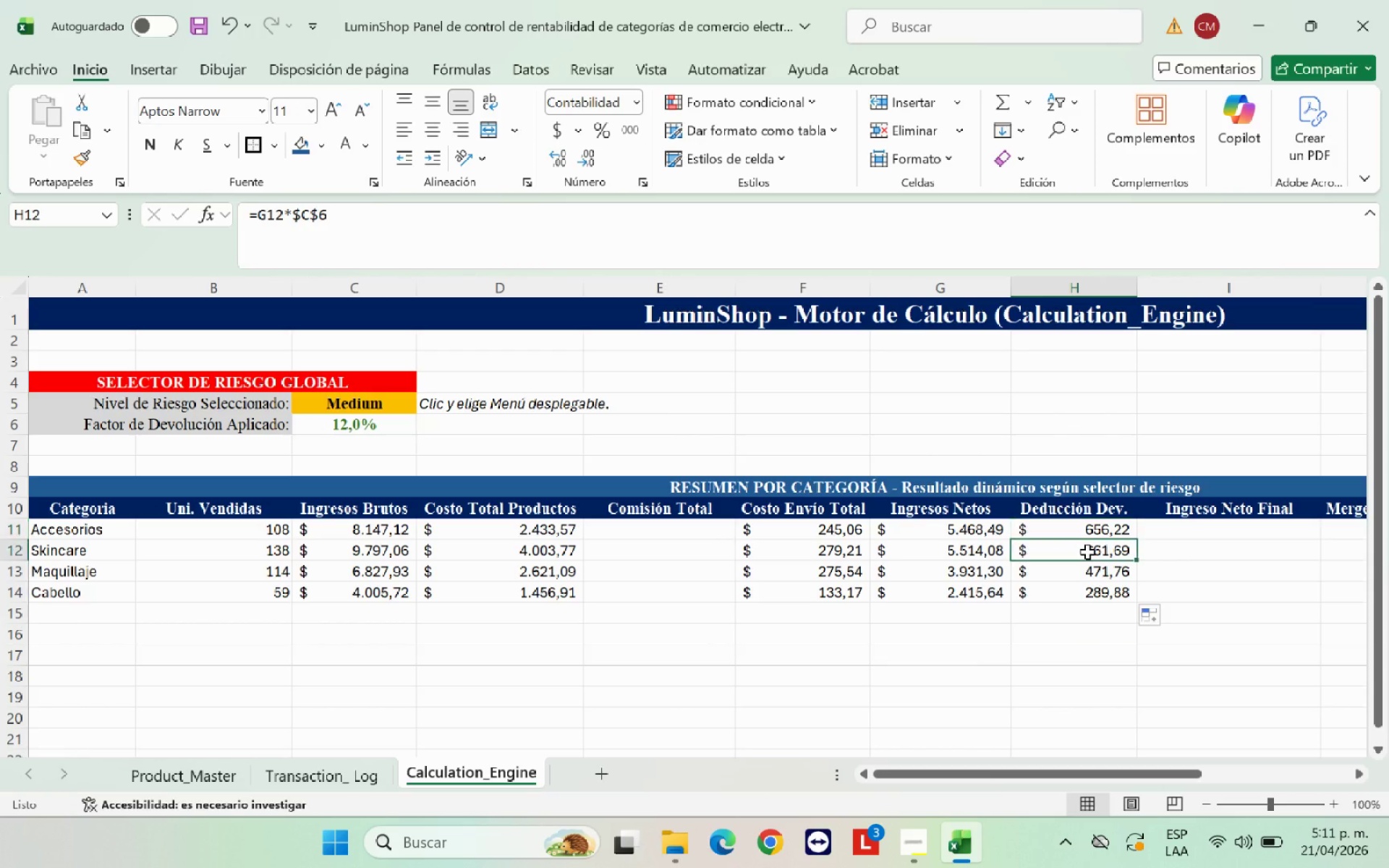 
key(ArrowDown)
 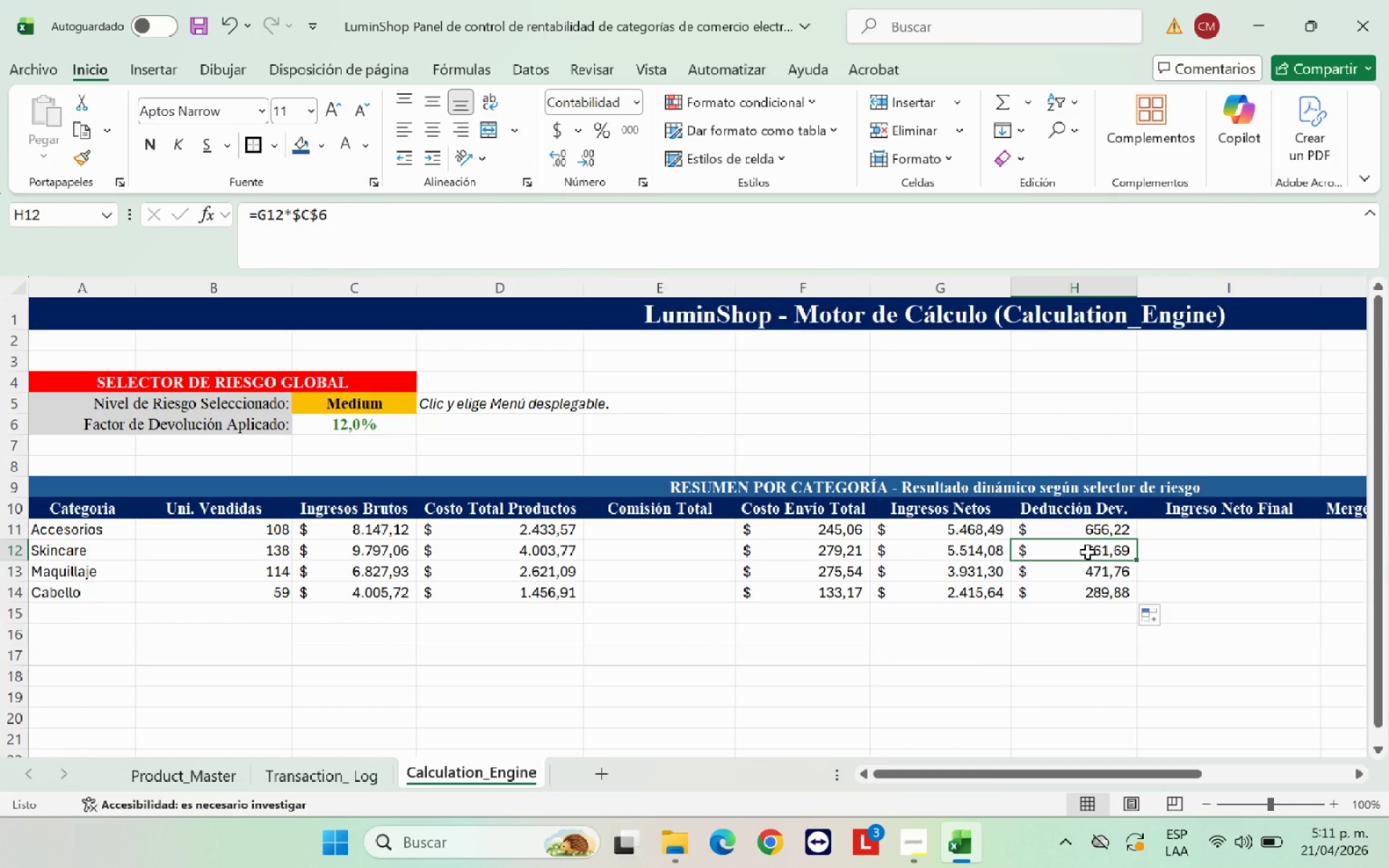 
key(ArrowDown)
 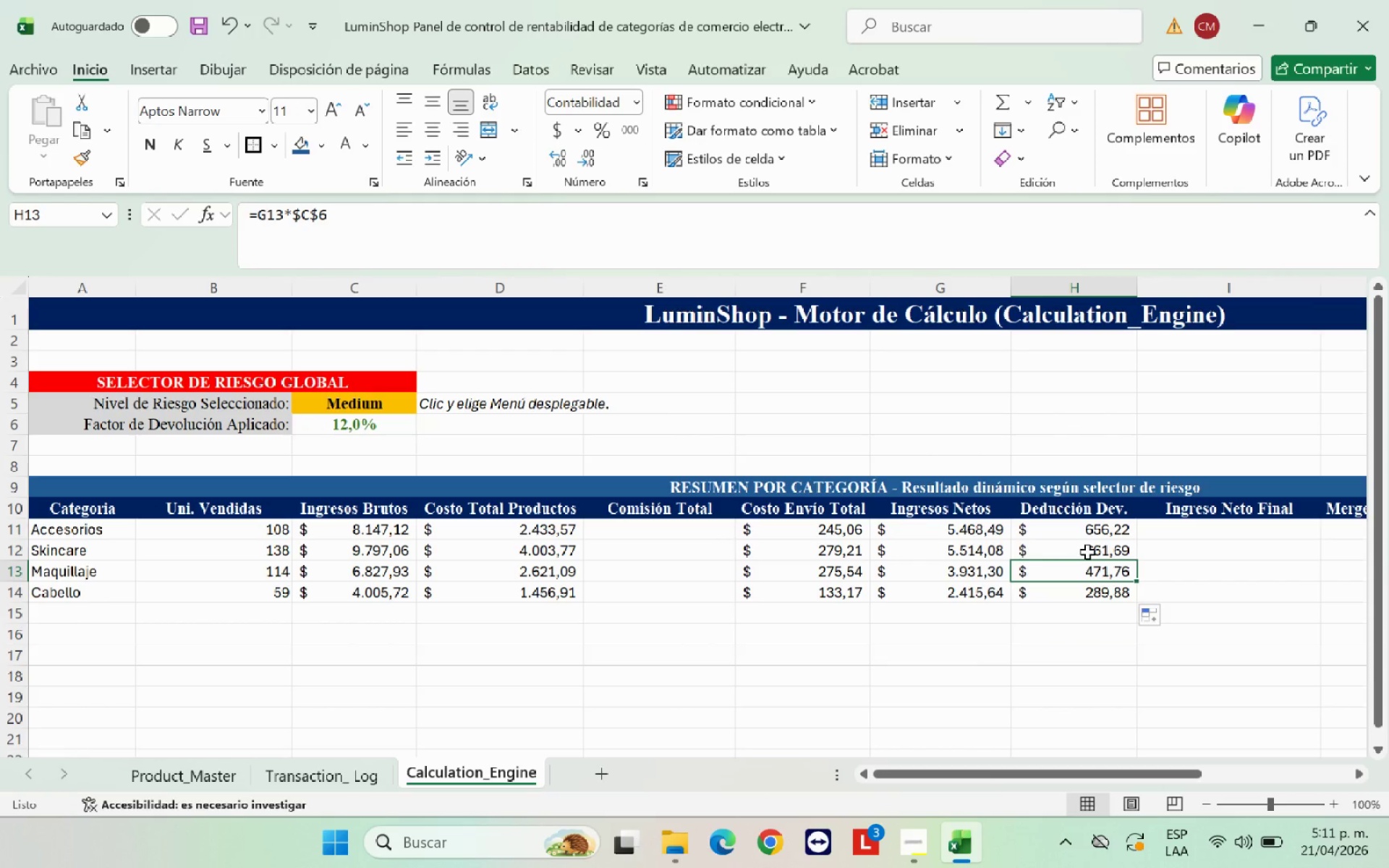 
key(ArrowDown)
 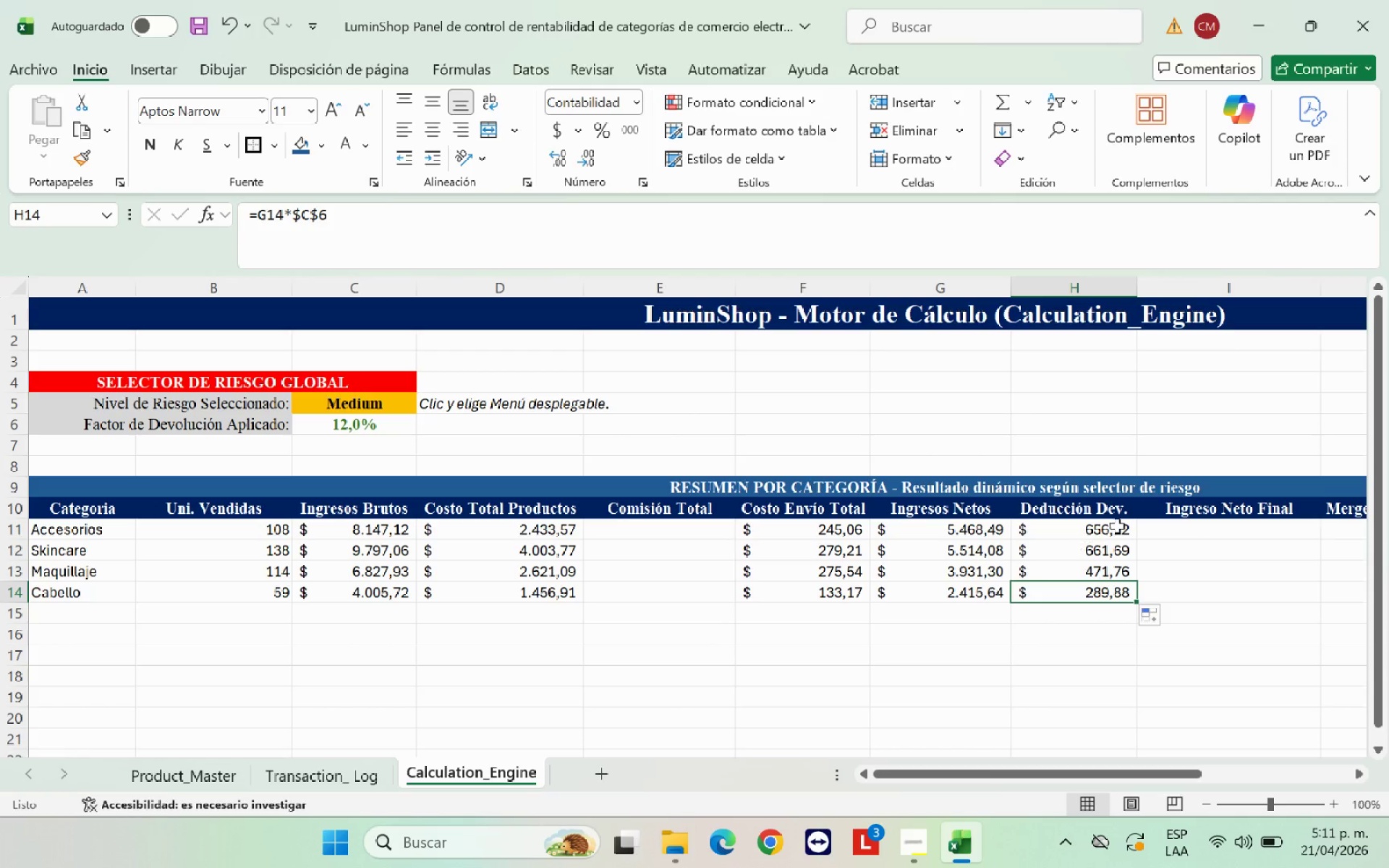 
left_click([1174, 526])
 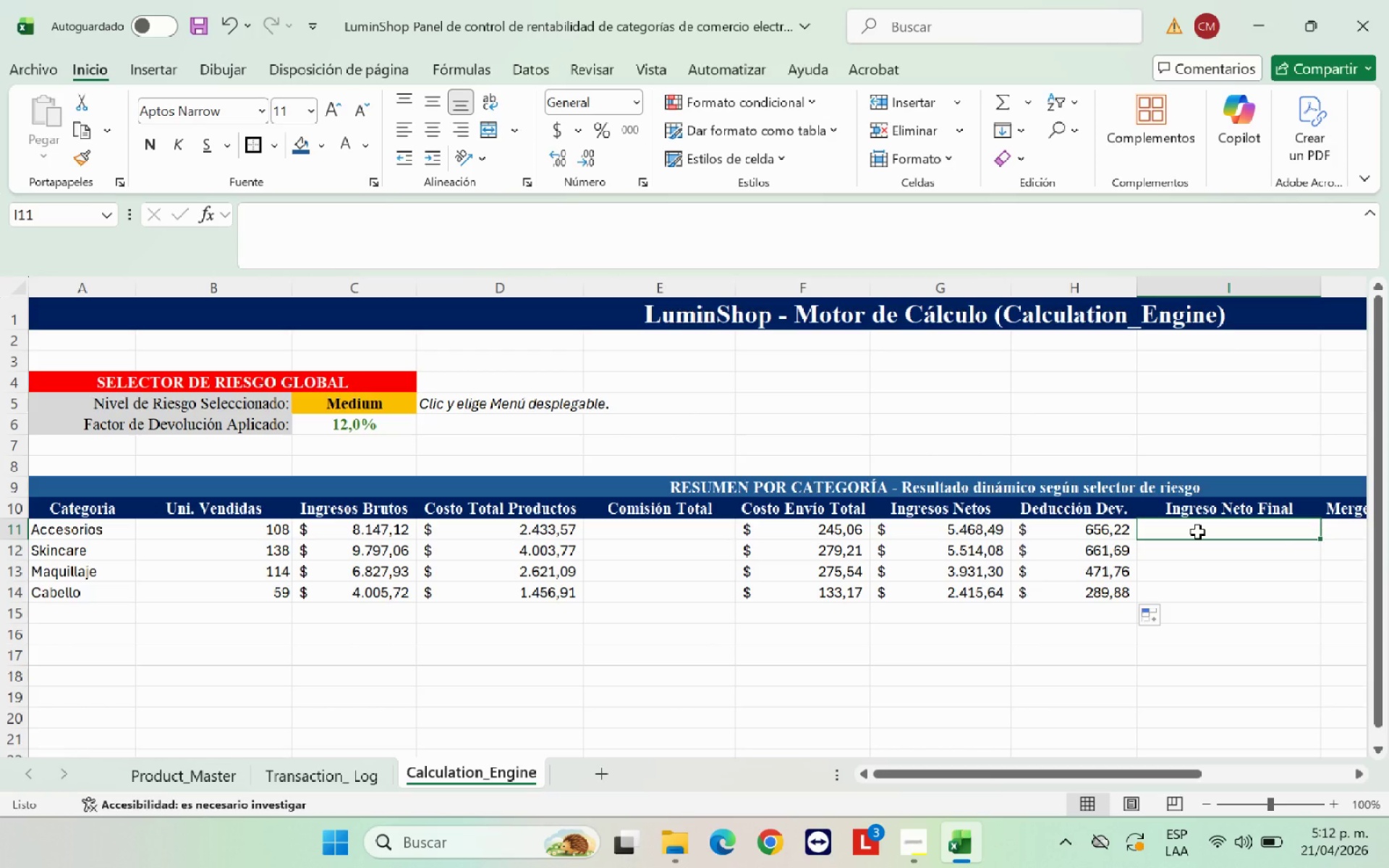 
key(Shift+0)
 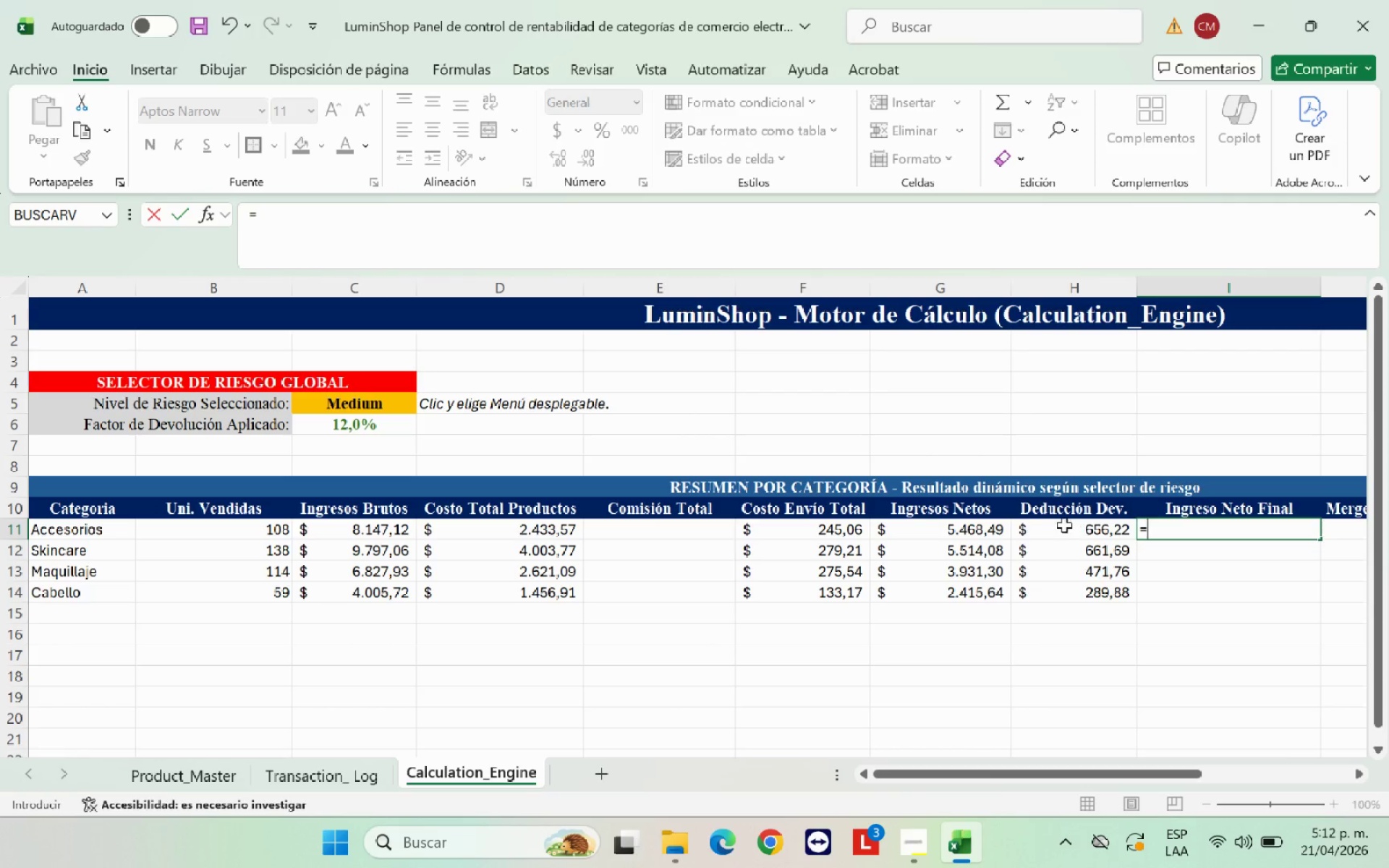 
left_click([993, 528])
 